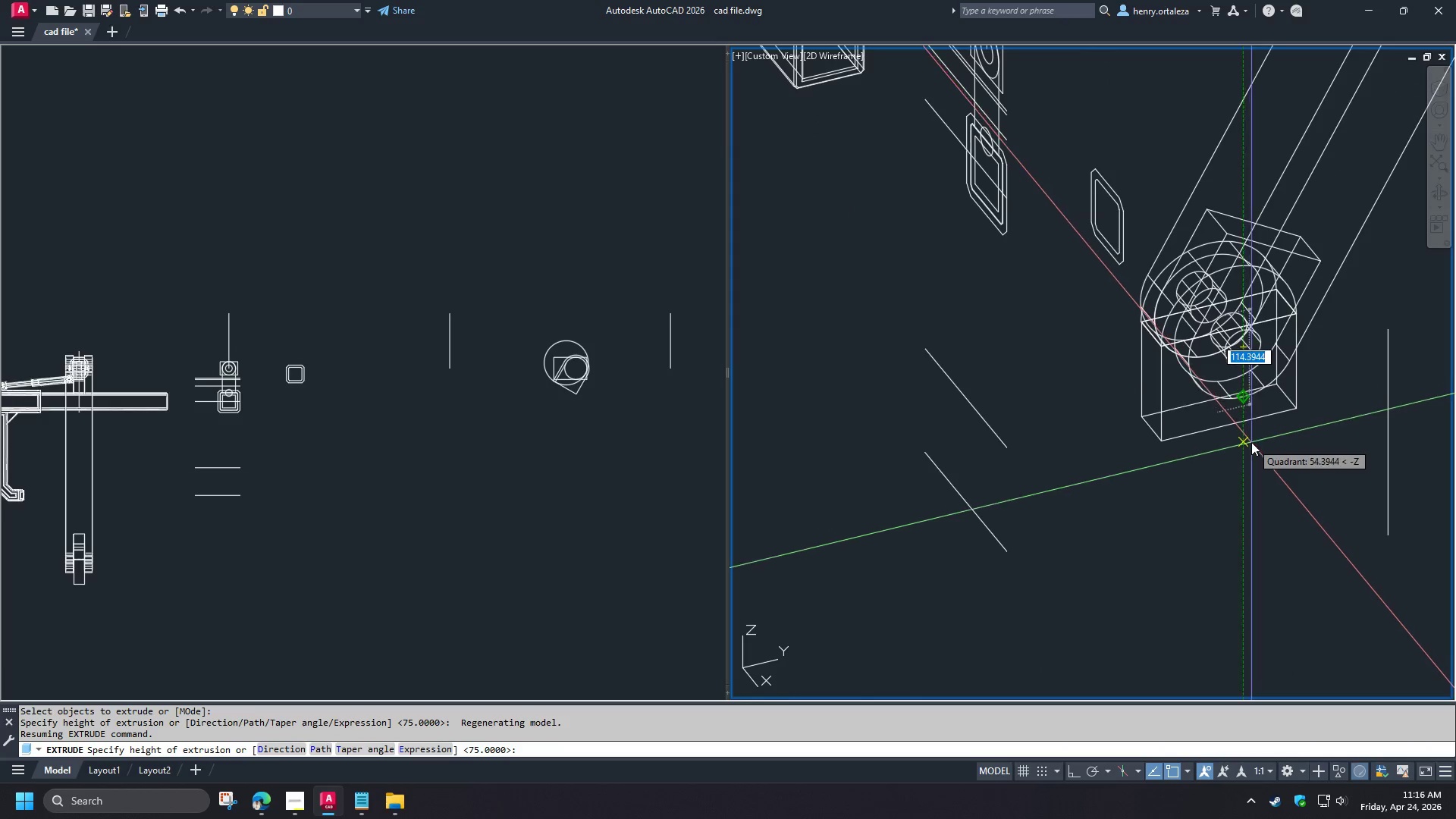 
key(Numpad1)
 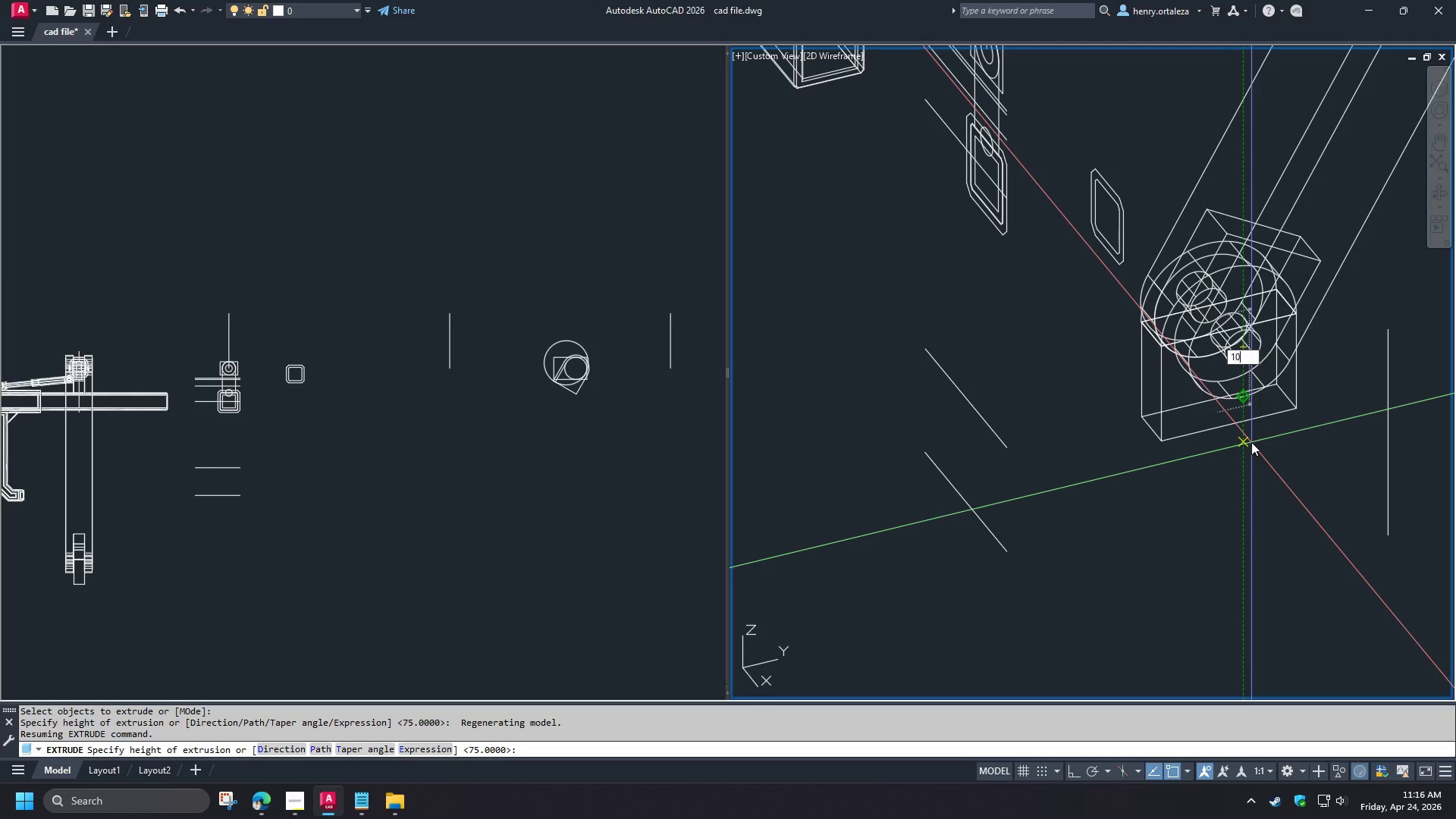 
key(Numpad0)
 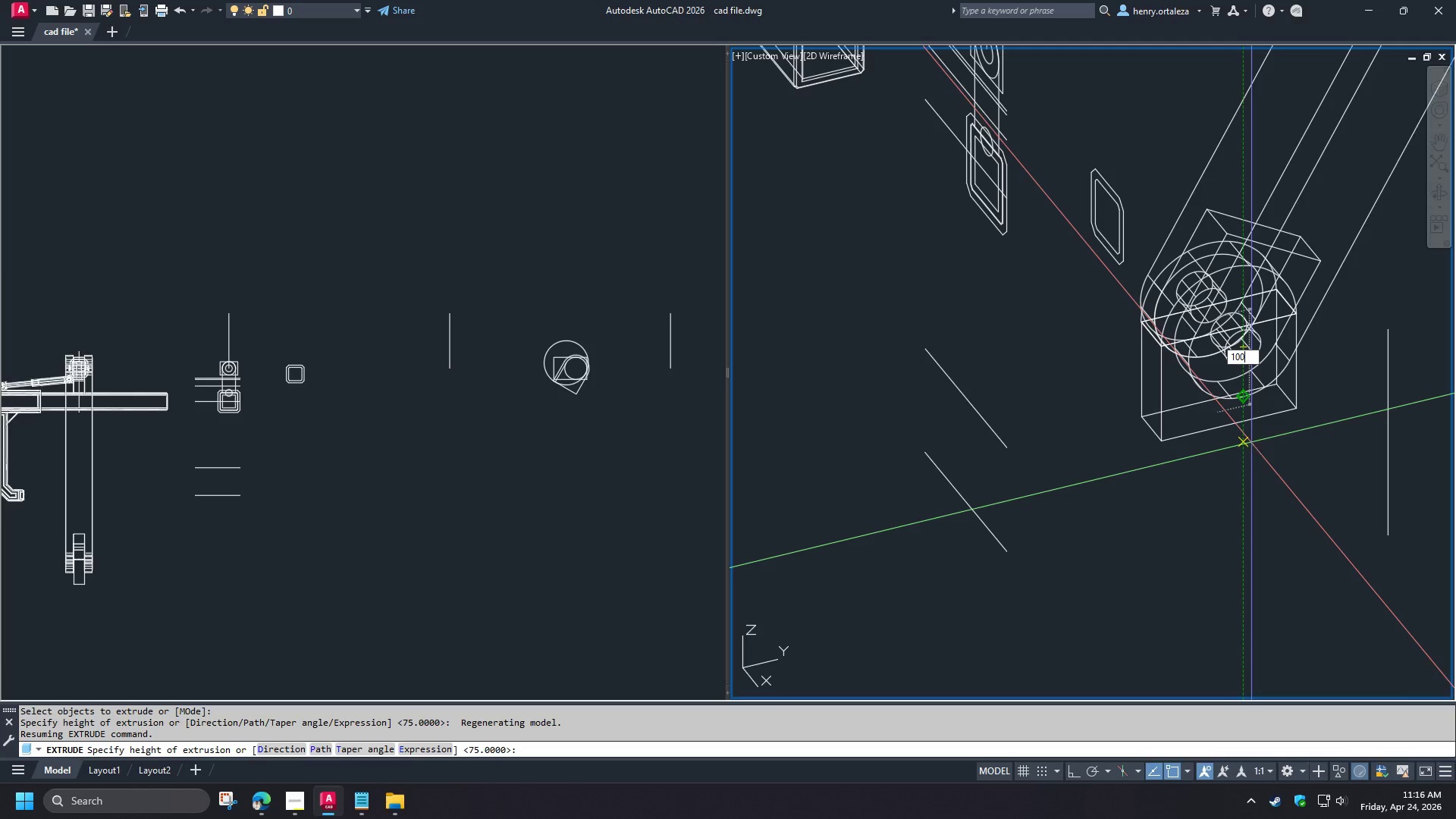 
key(Numpad0)
 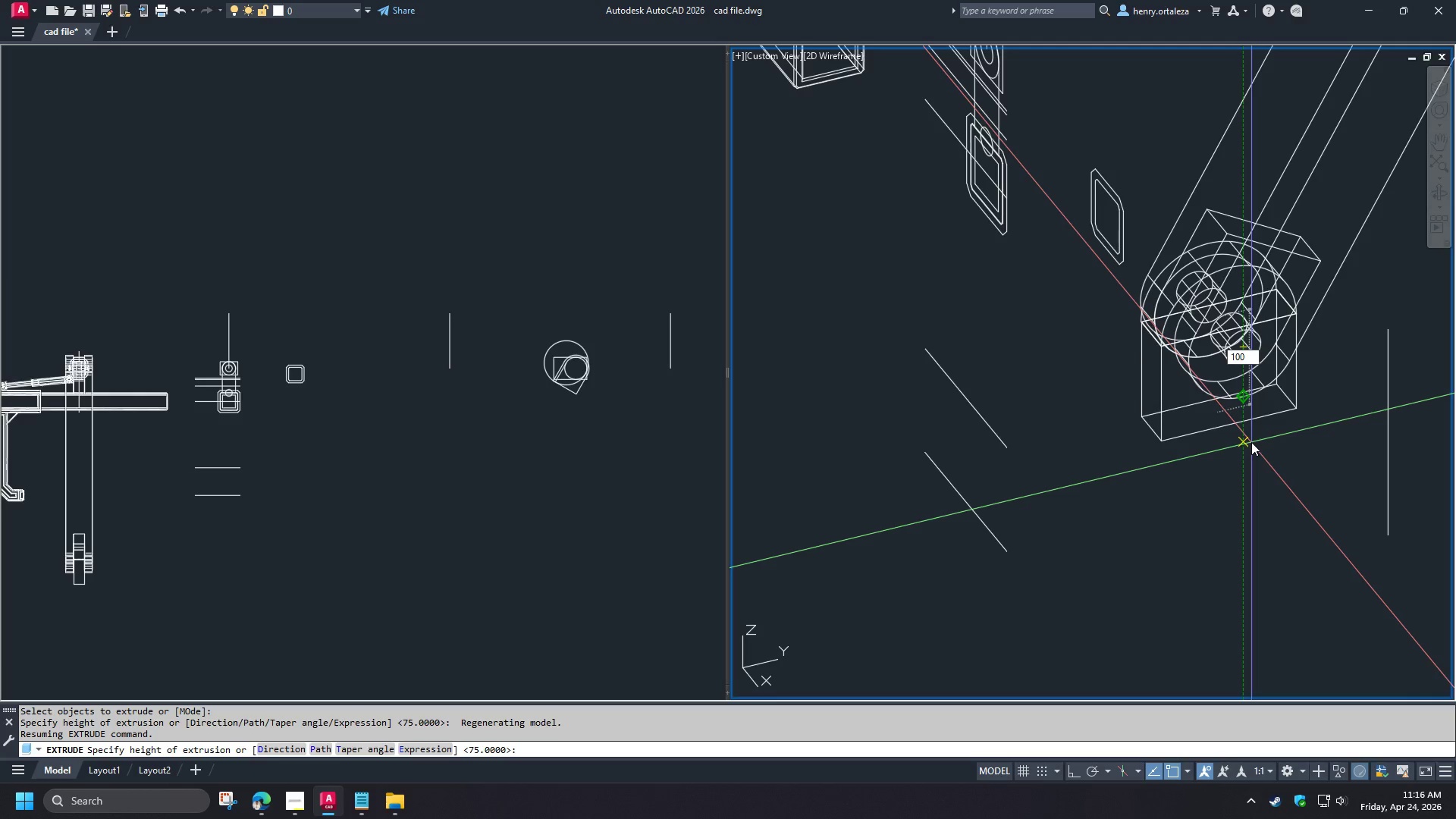 
key(NumpadEnter)
 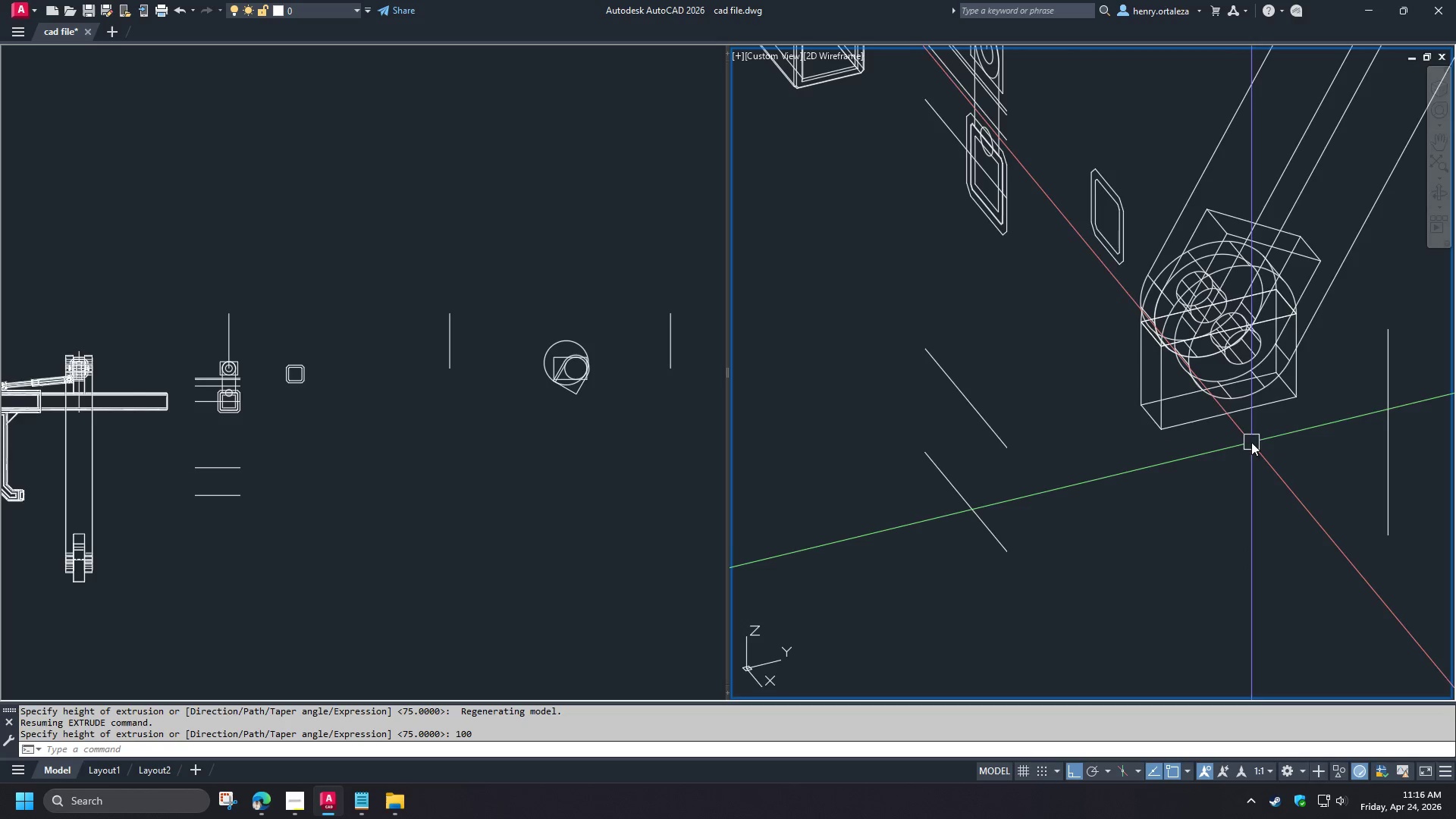 
hold_key(key=ShiftLeft, duration=1.2)
 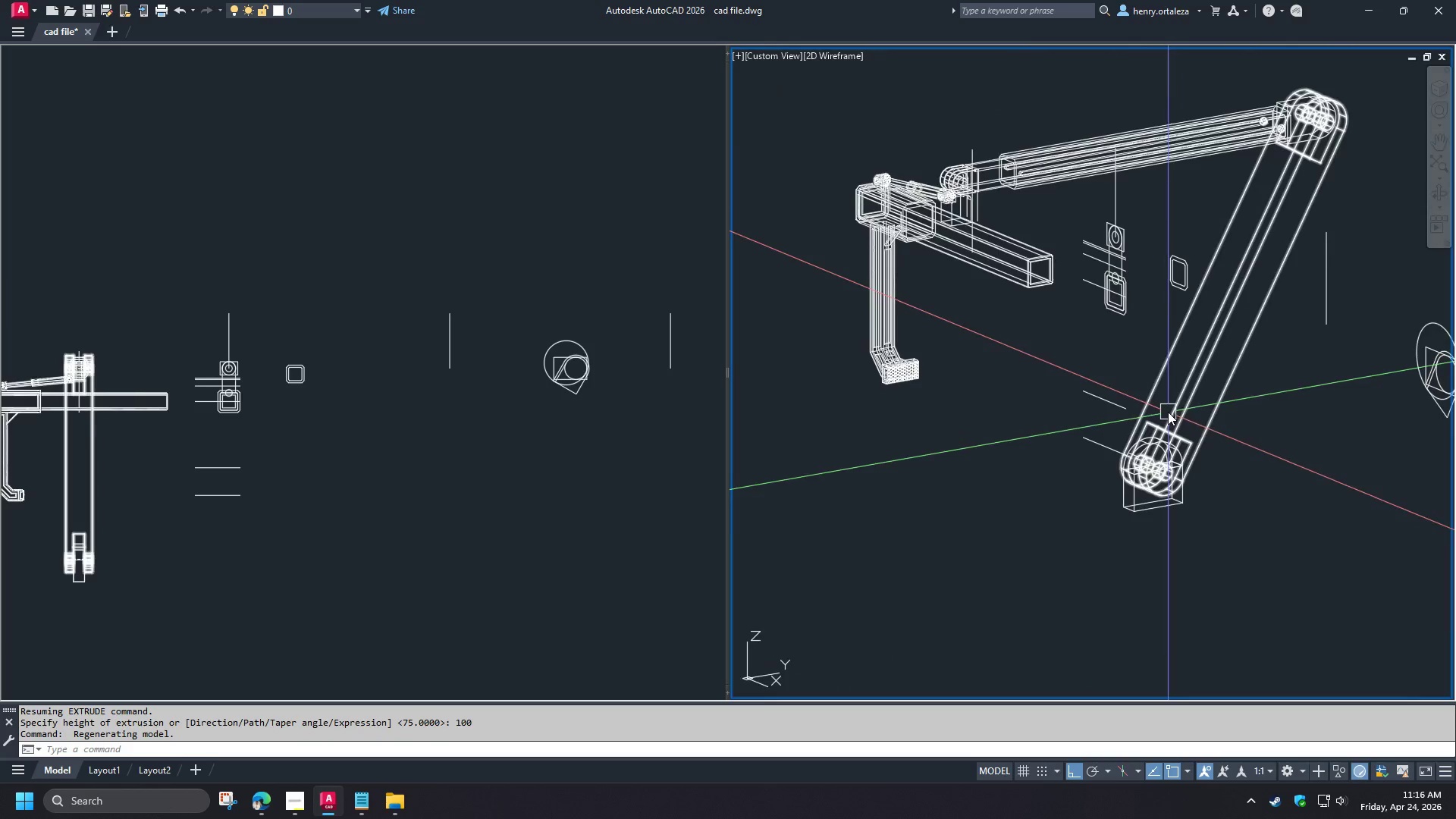 
hold_key(key=ShiftLeft, duration=1.5)
scroll: coordinate [1174, 413], scroll_direction: down, amount: 4.0
 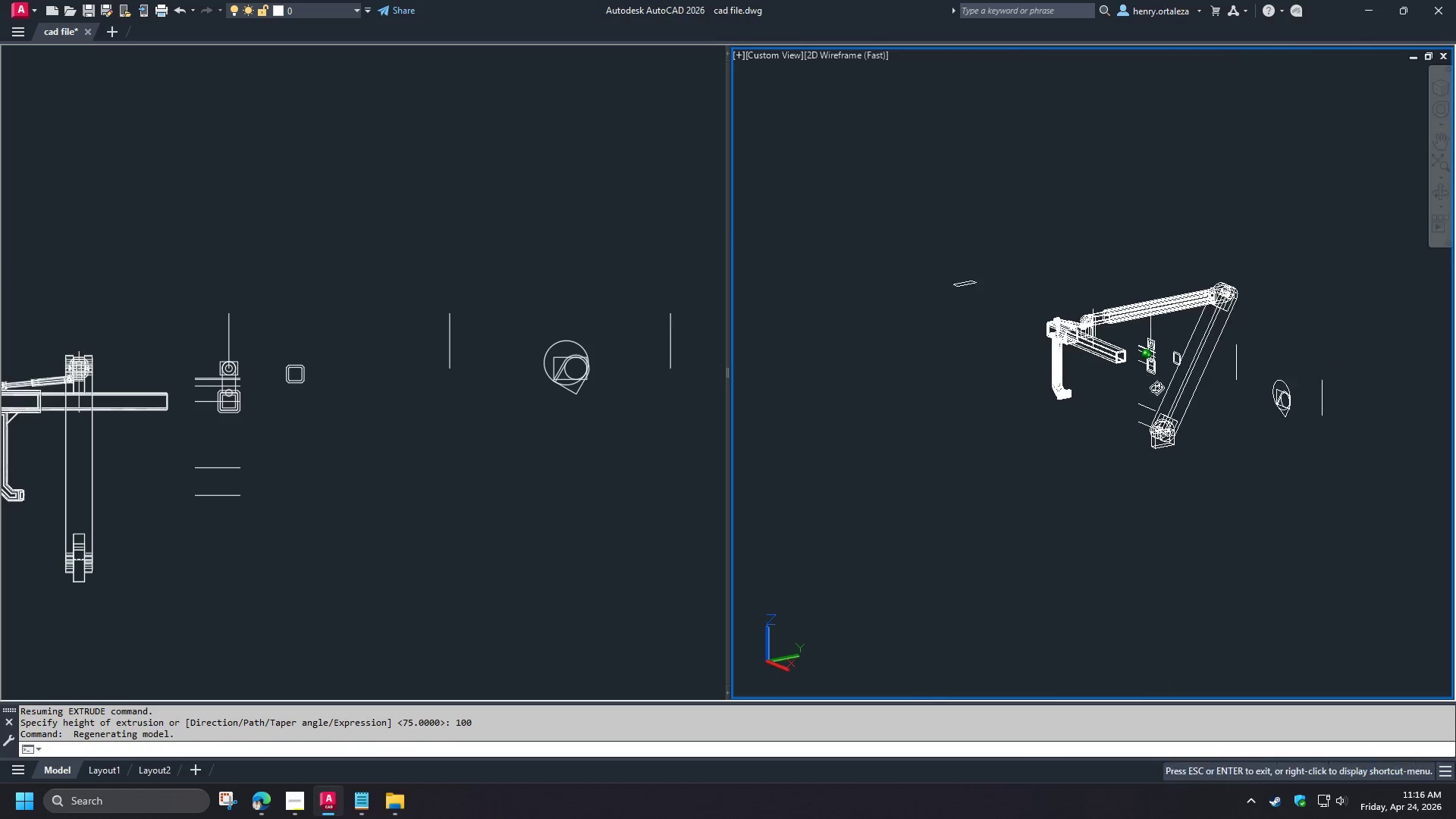 
hold_key(key=ShiftLeft, duration=1.52)
 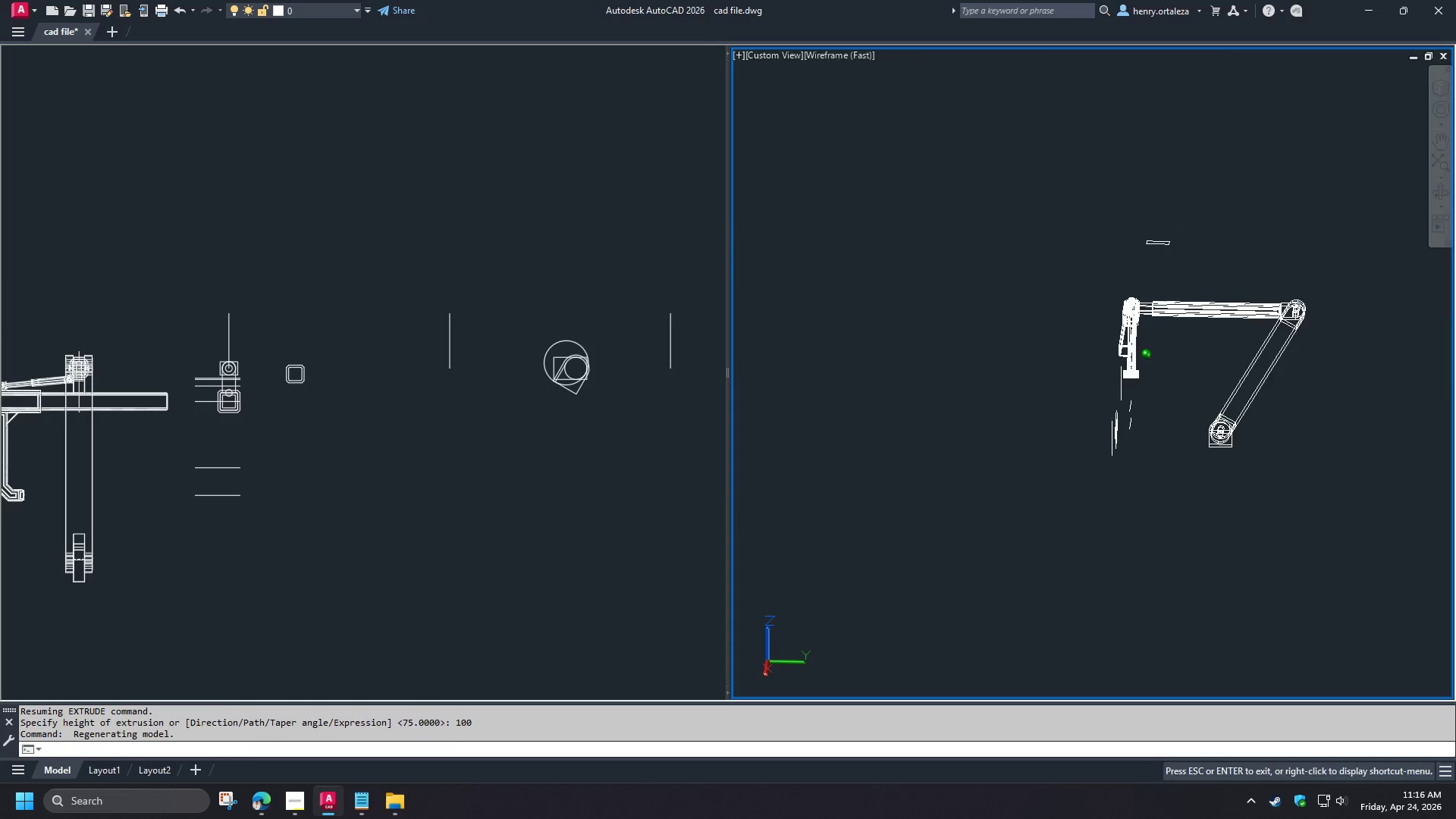 
hold_key(key=ShiftLeft, duration=0.55)
 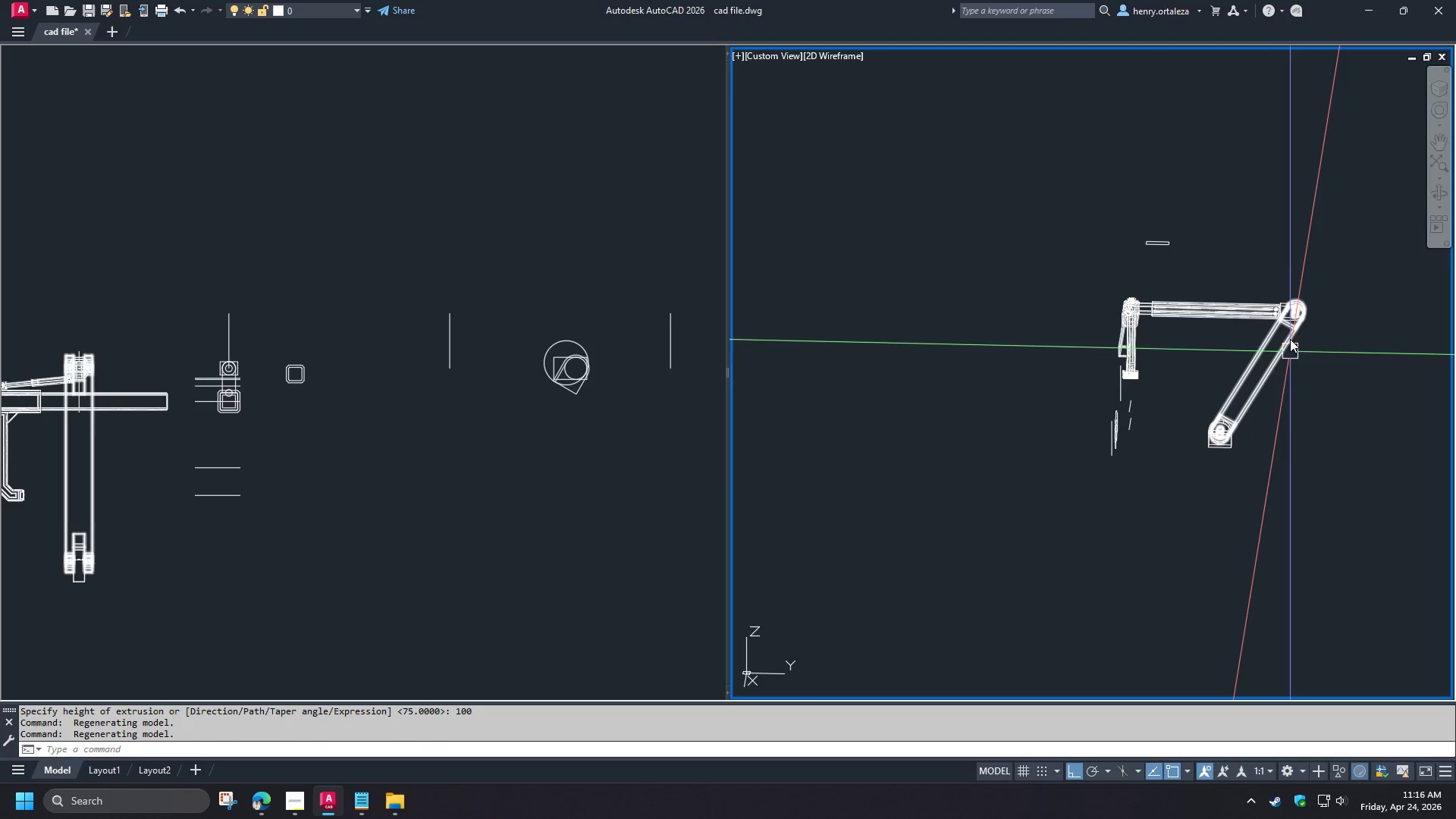 
scroll: coordinate [1285, 327], scroll_direction: up, amount: 4.0
 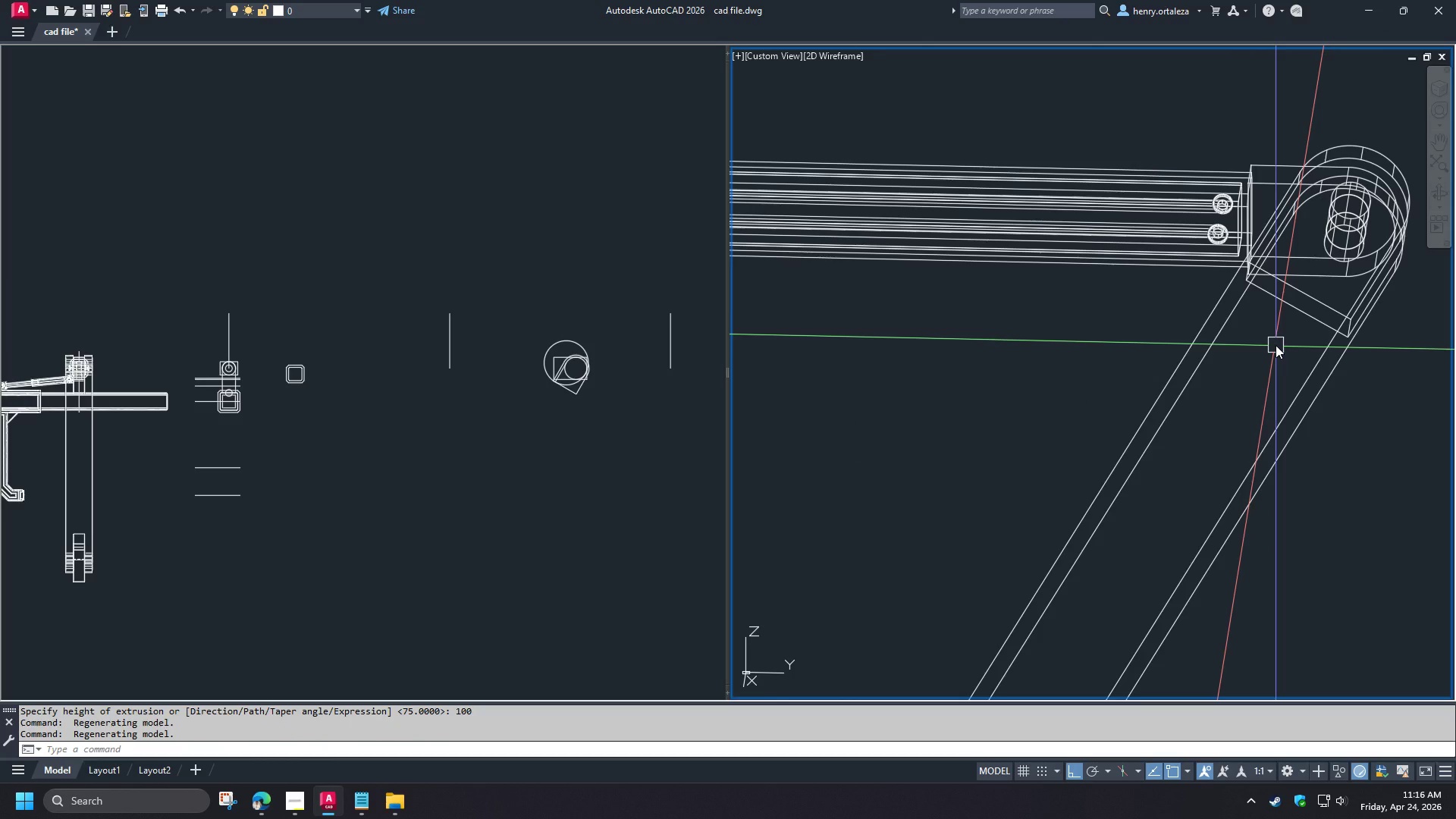 
wait(11.79)
 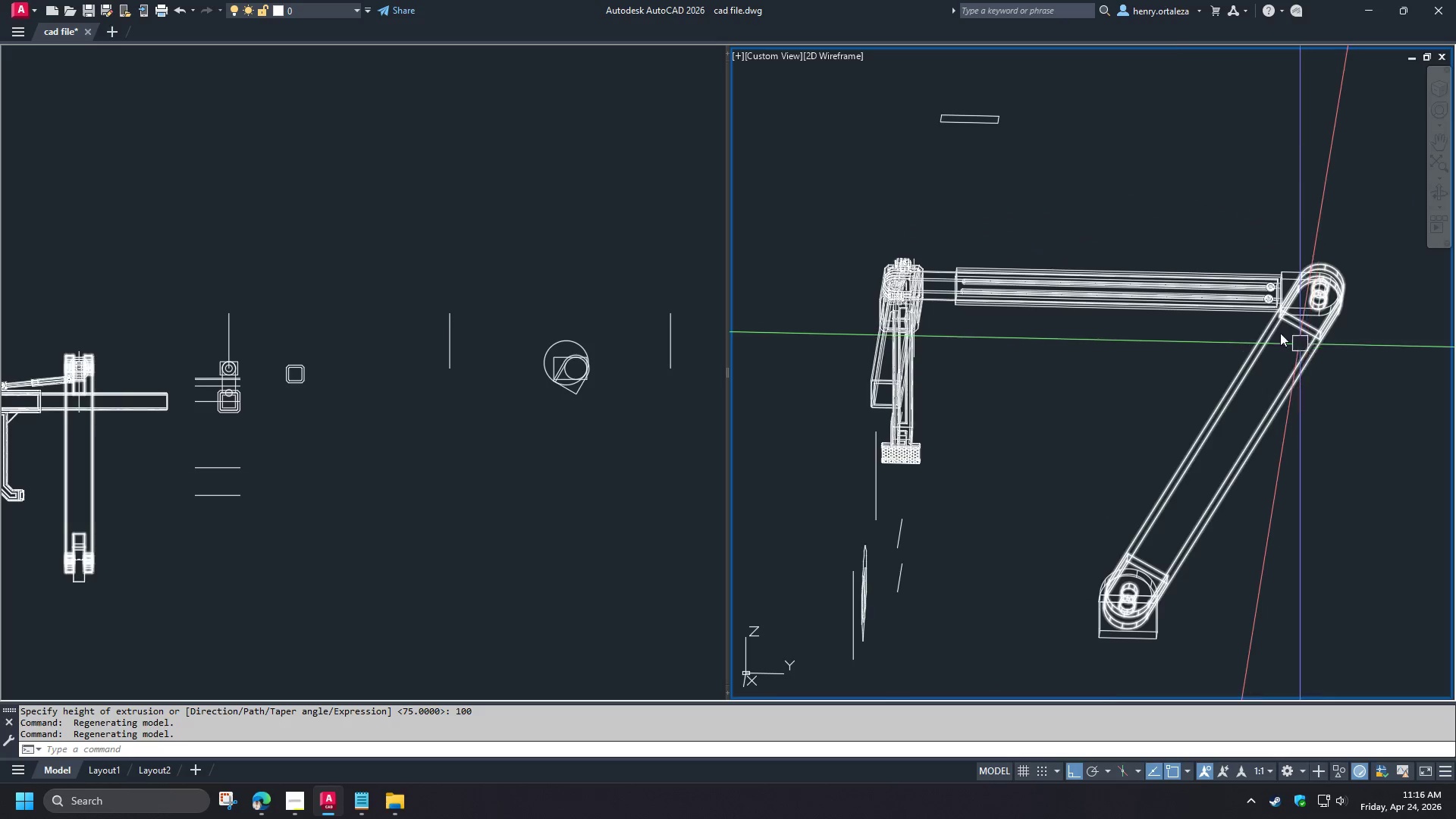 
hold_key(key=ShiftLeft, duration=1.0)
 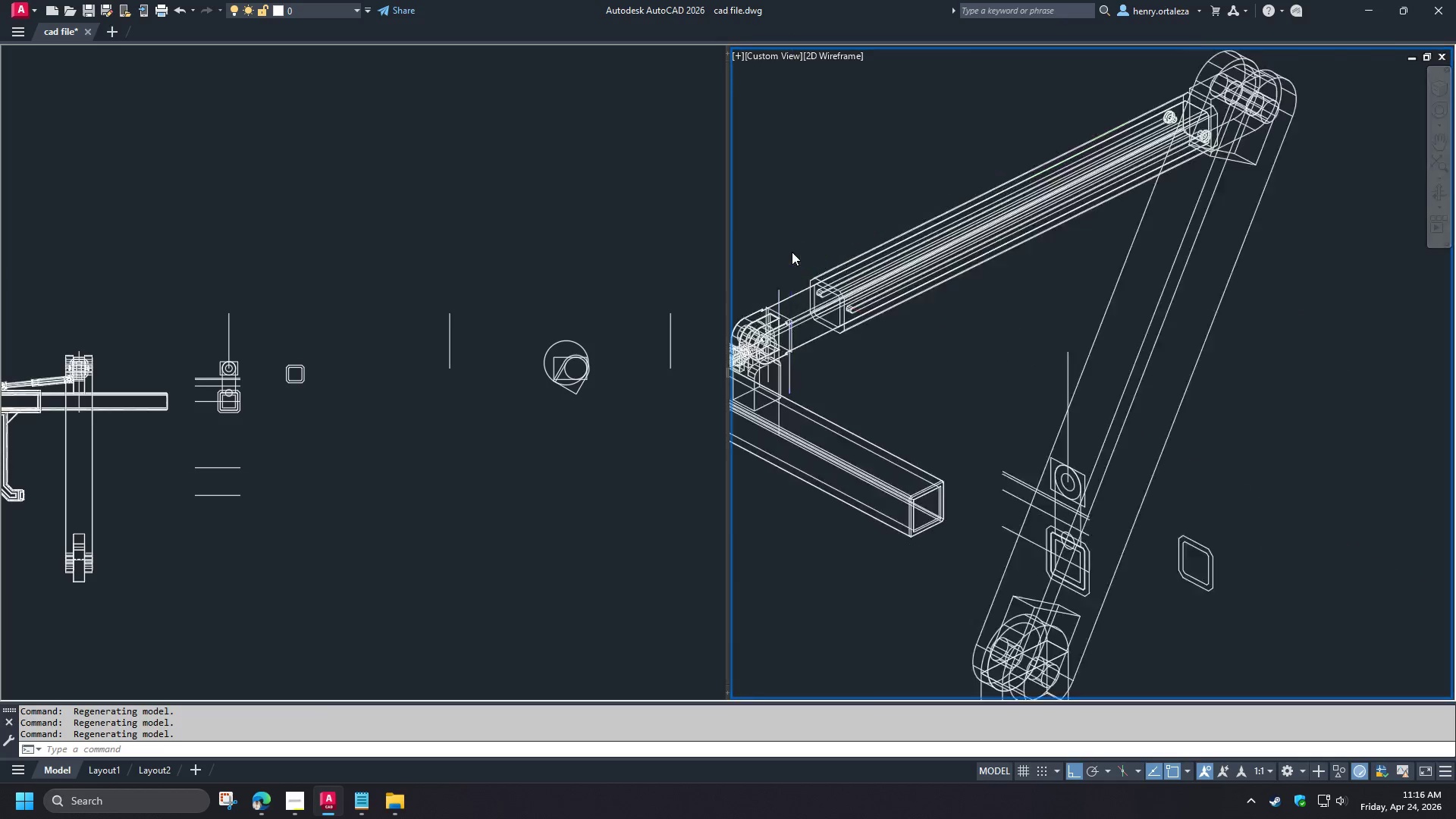 
scroll: coordinate [1301, 339], scroll_direction: down, amount: 2.0
 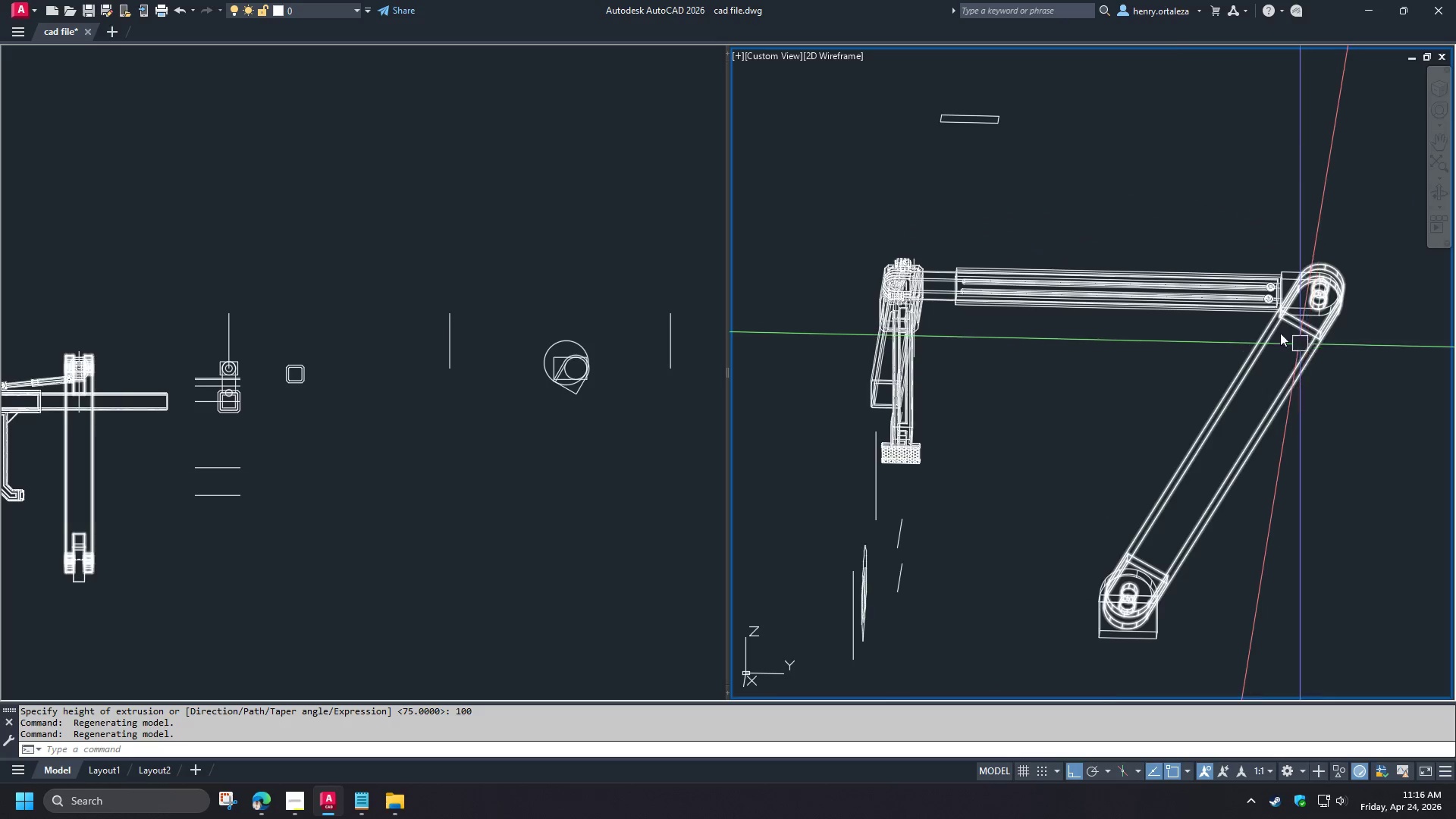 
hold_key(key=ShiftLeft, duration=4.78)
 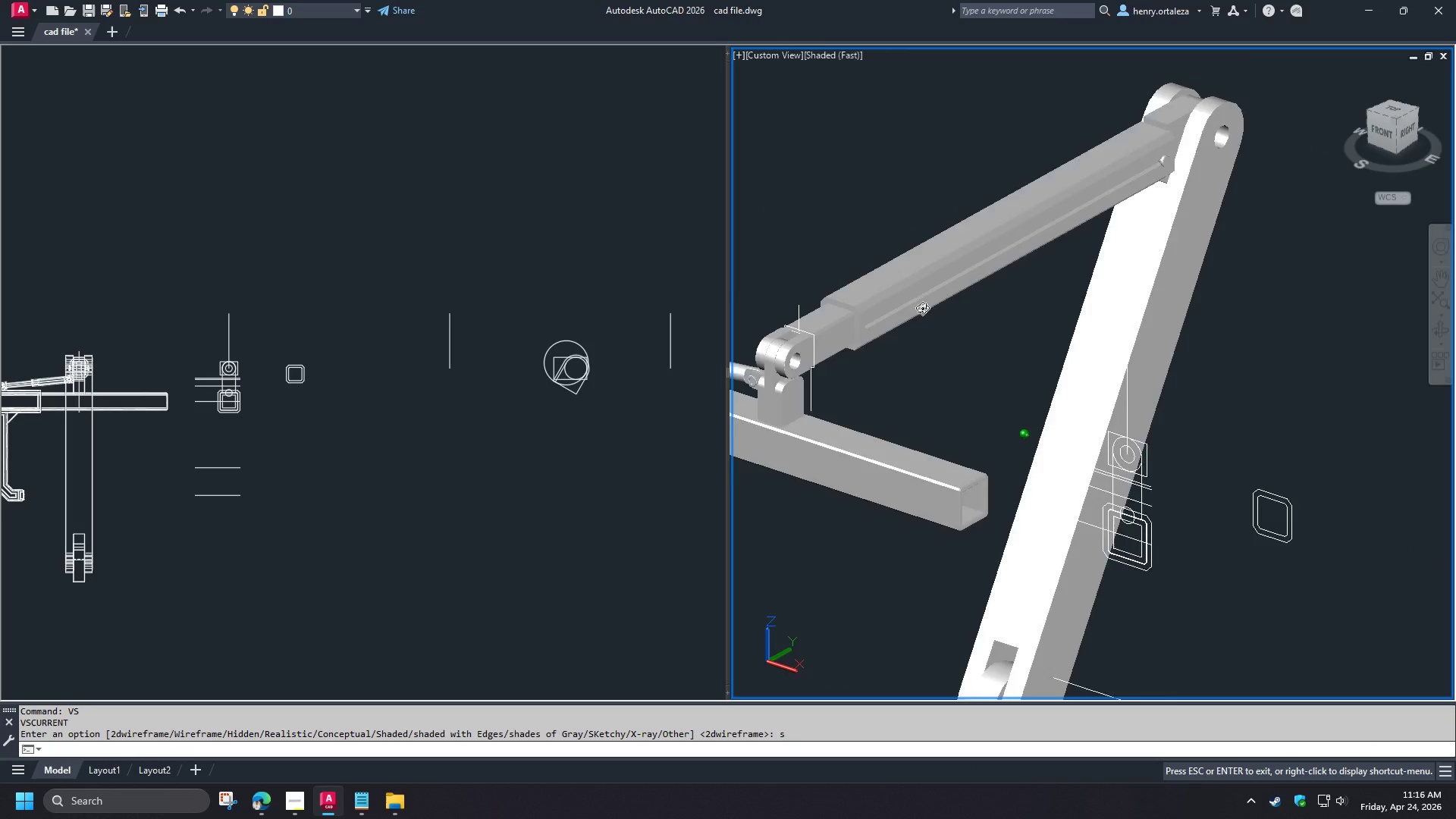 
key(V)
 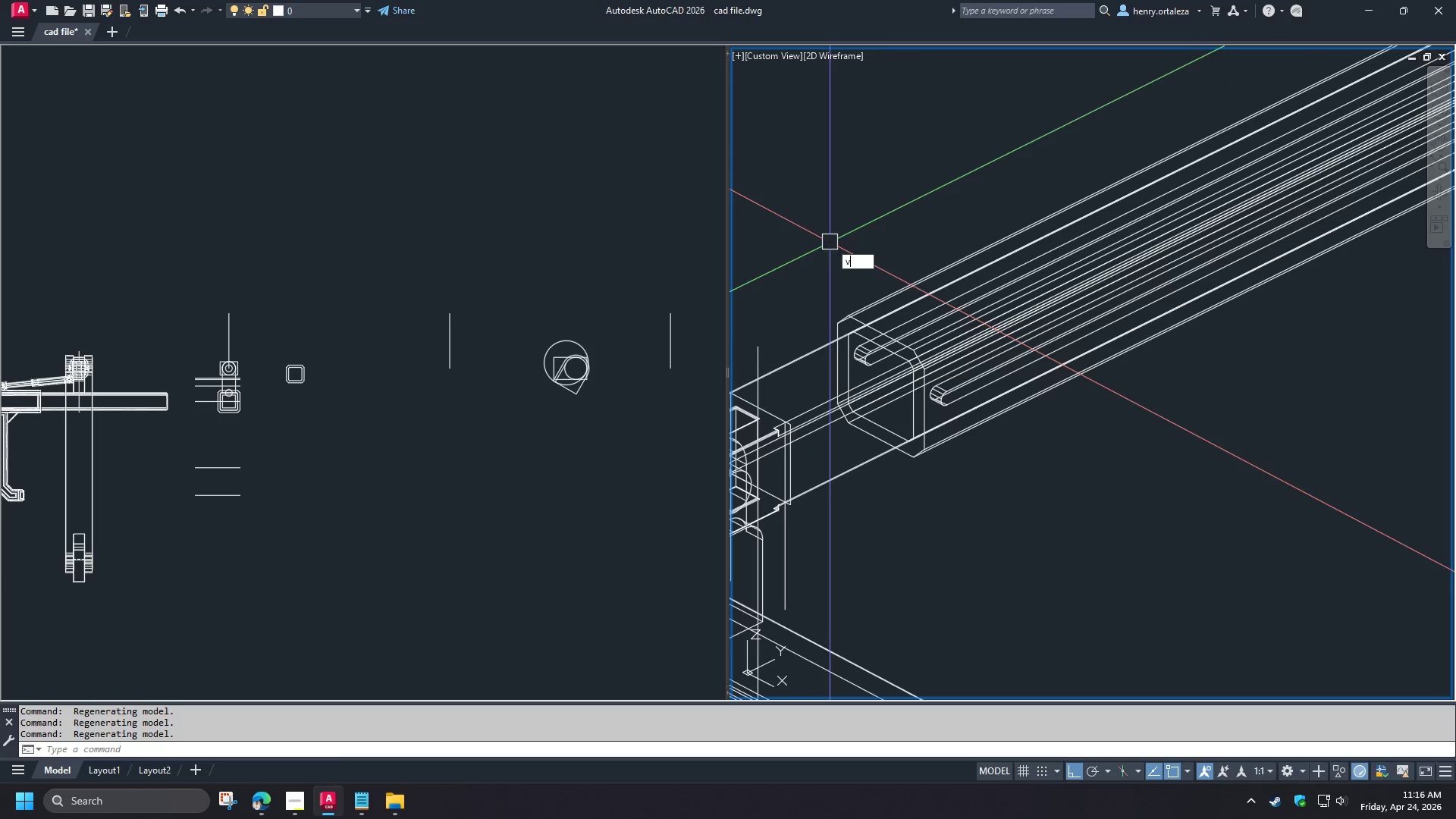 
scroll: coordinate [792, 252], scroll_direction: up, amount: 3.0
 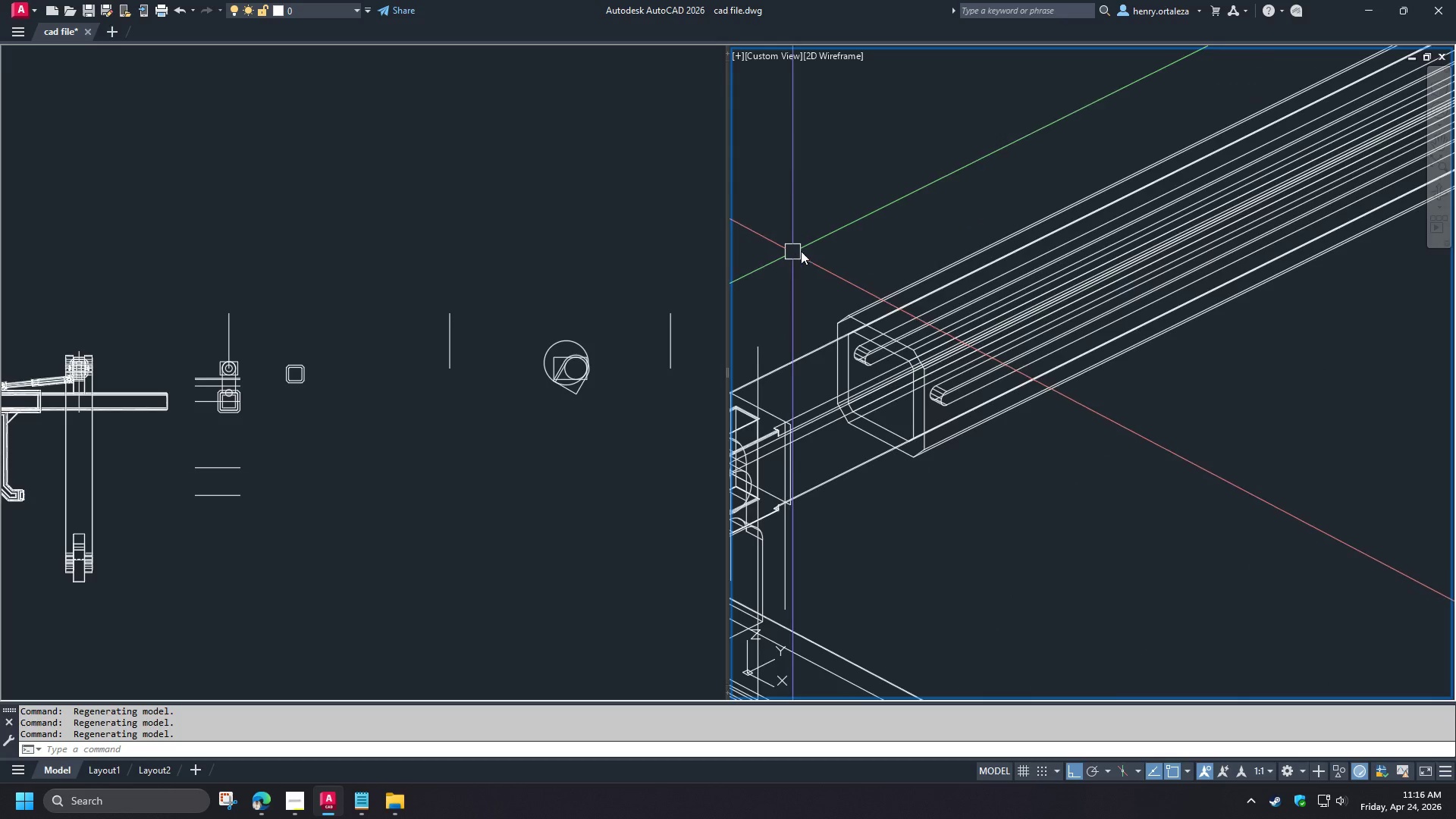 
type(s 2 vs s )
 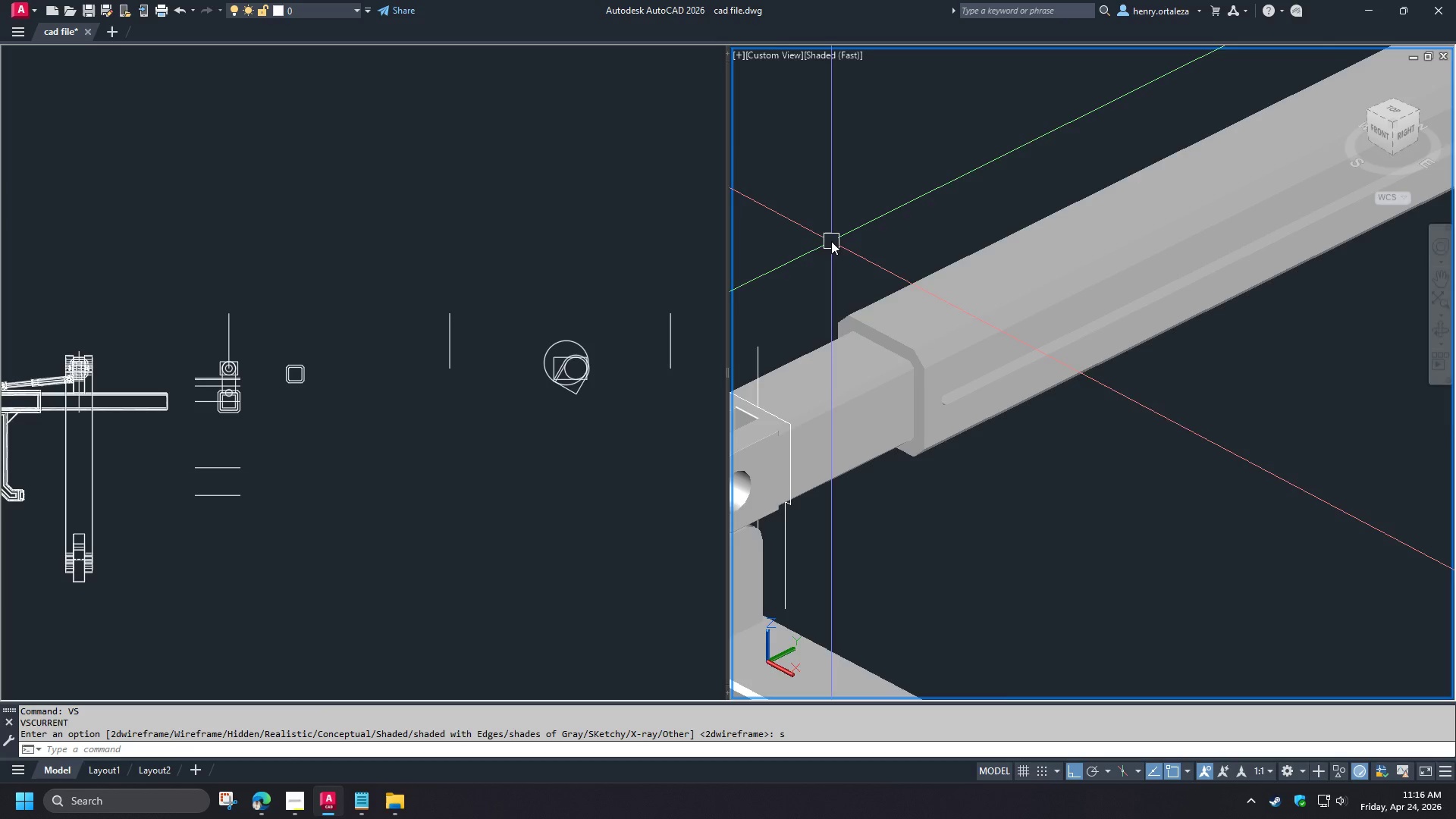 
scroll: coordinate [831, 241], scroll_direction: down, amount: 1.0
 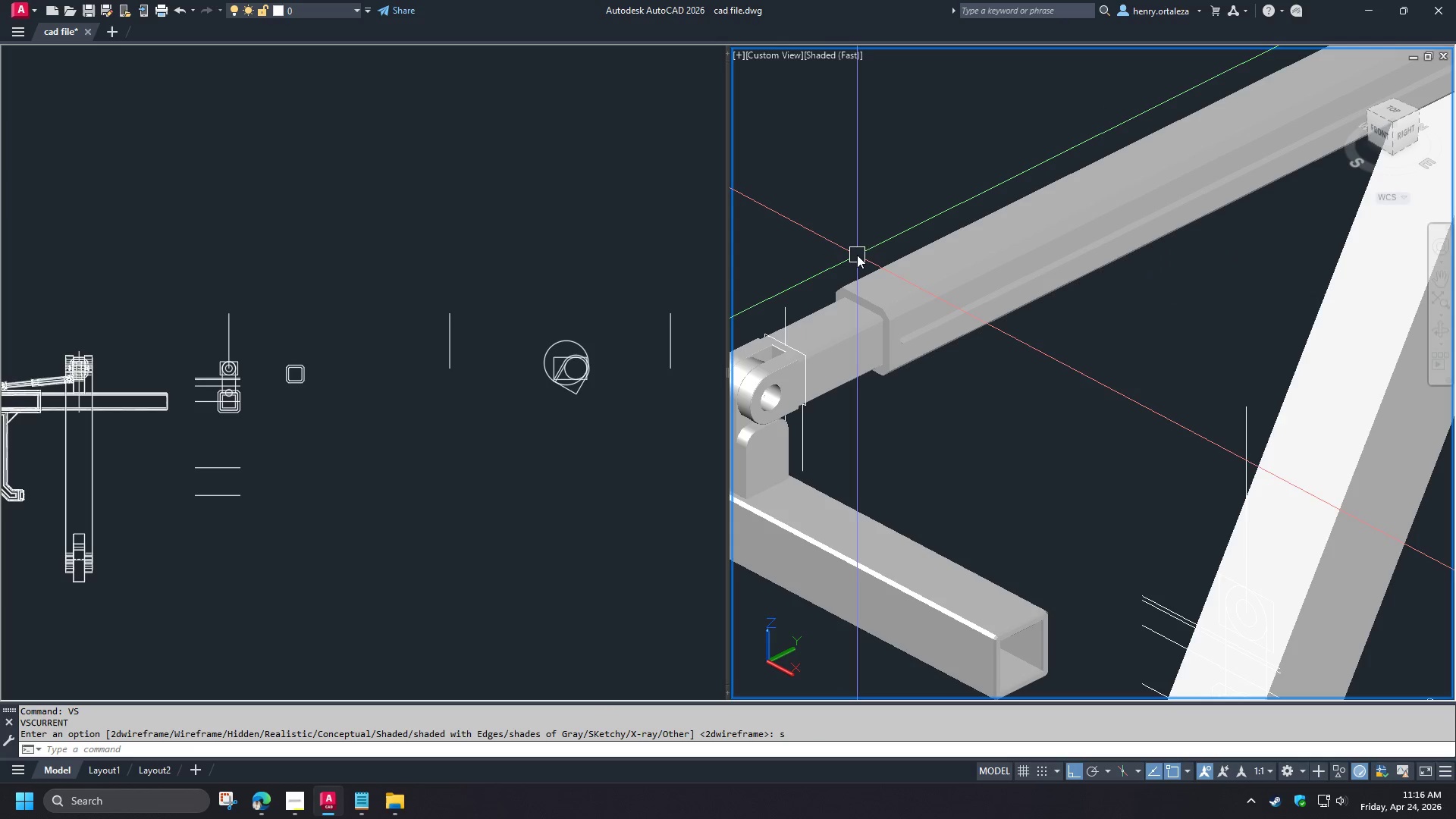 
hold_key(key=ShiftLeft, duration=1.5)
 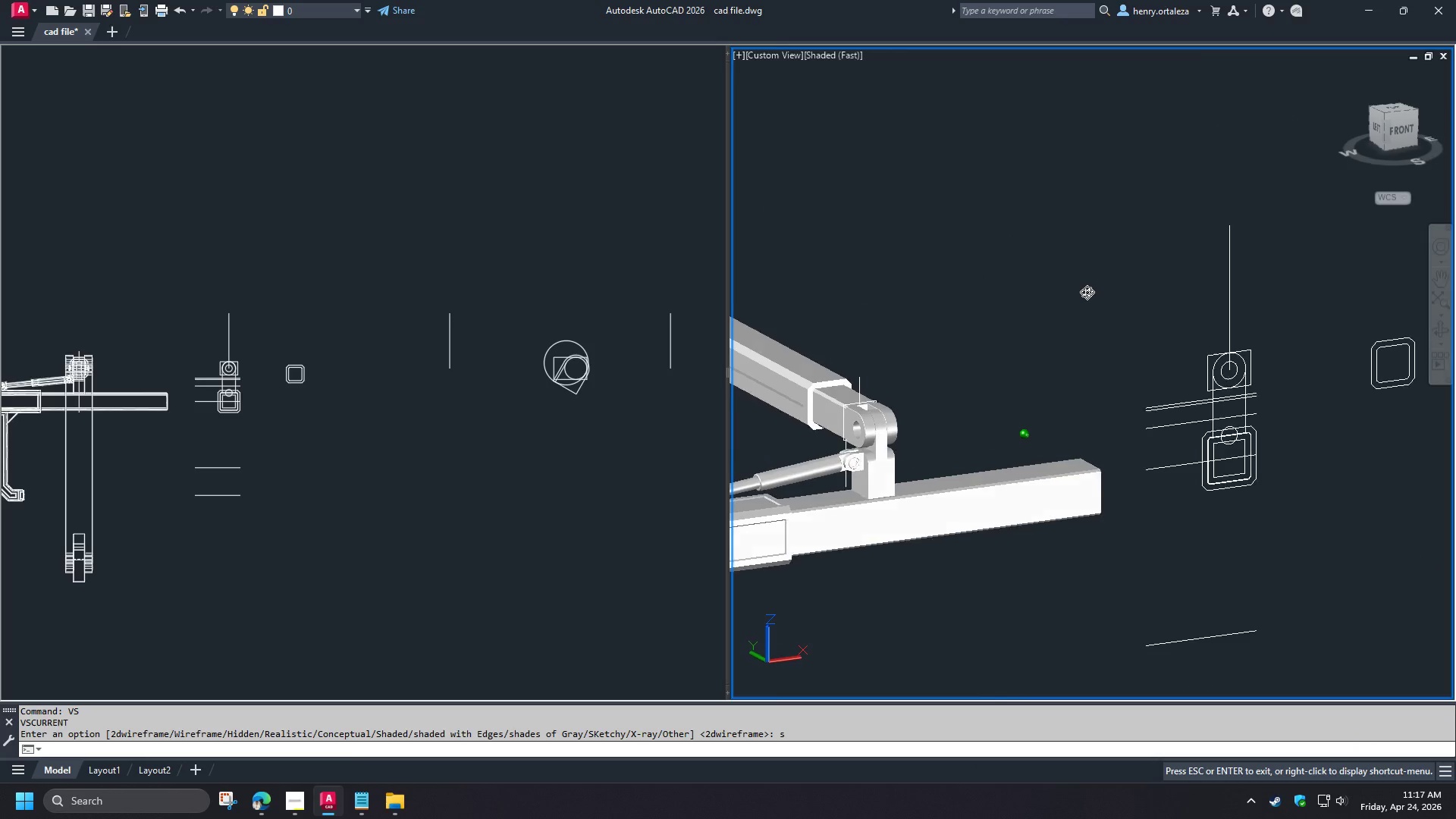 
scroll: coordinate [857, 255], scroll_direction: down, amount: 1.0
 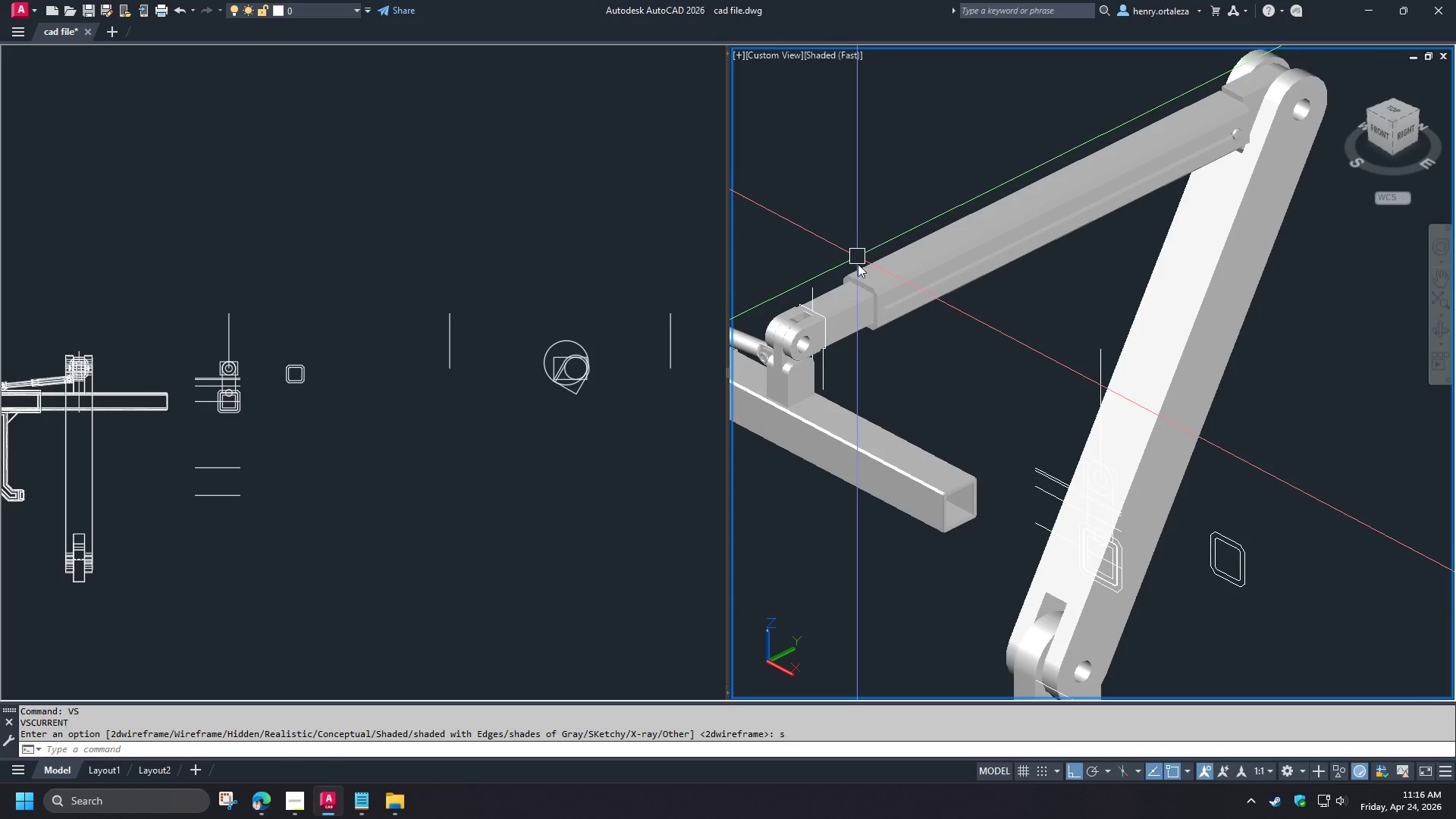 
hold_key(key=ShiftLeft, duration=1.53)
 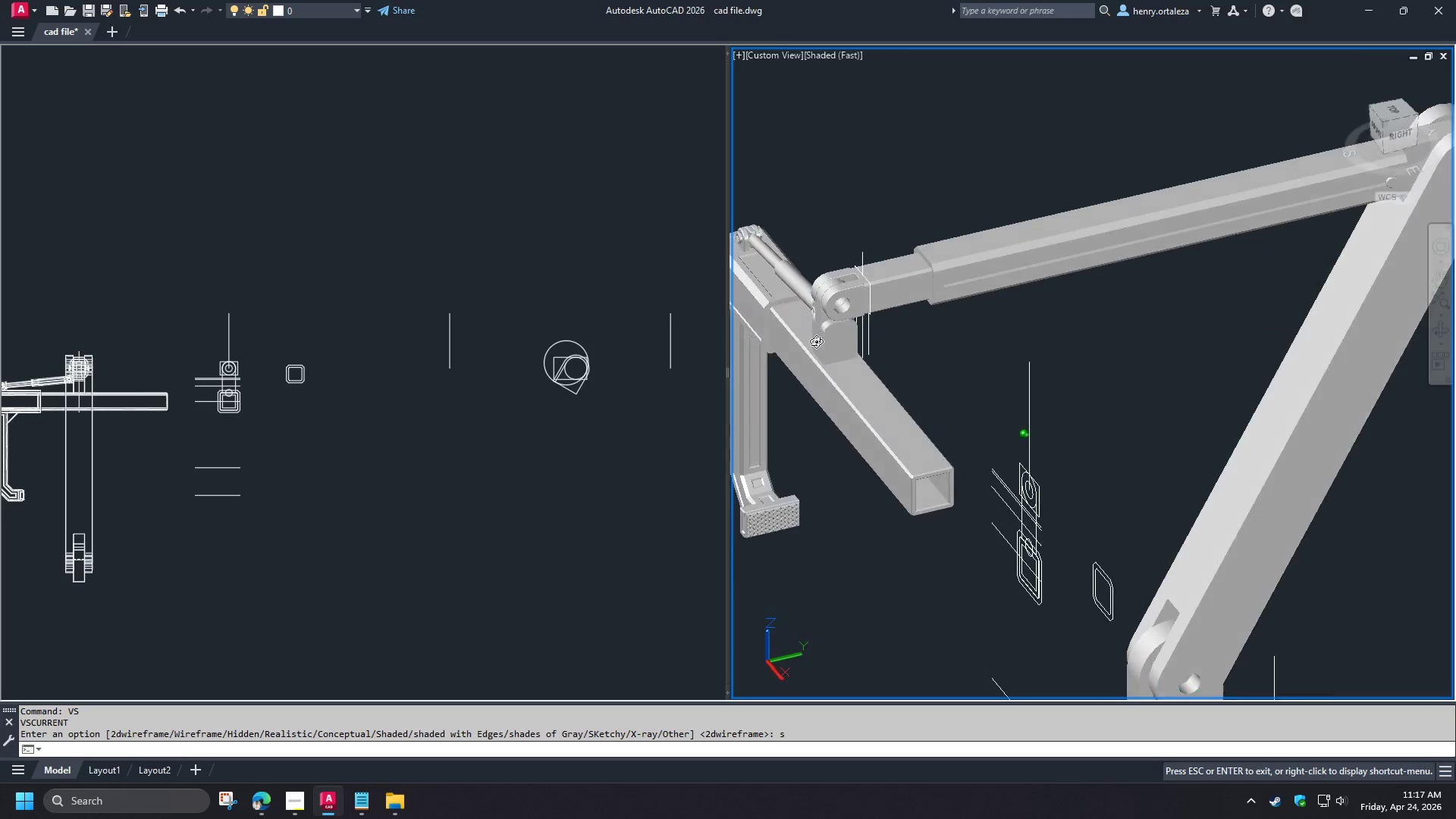 
hold_key(key=ShiftLeft, duration=0.66)
 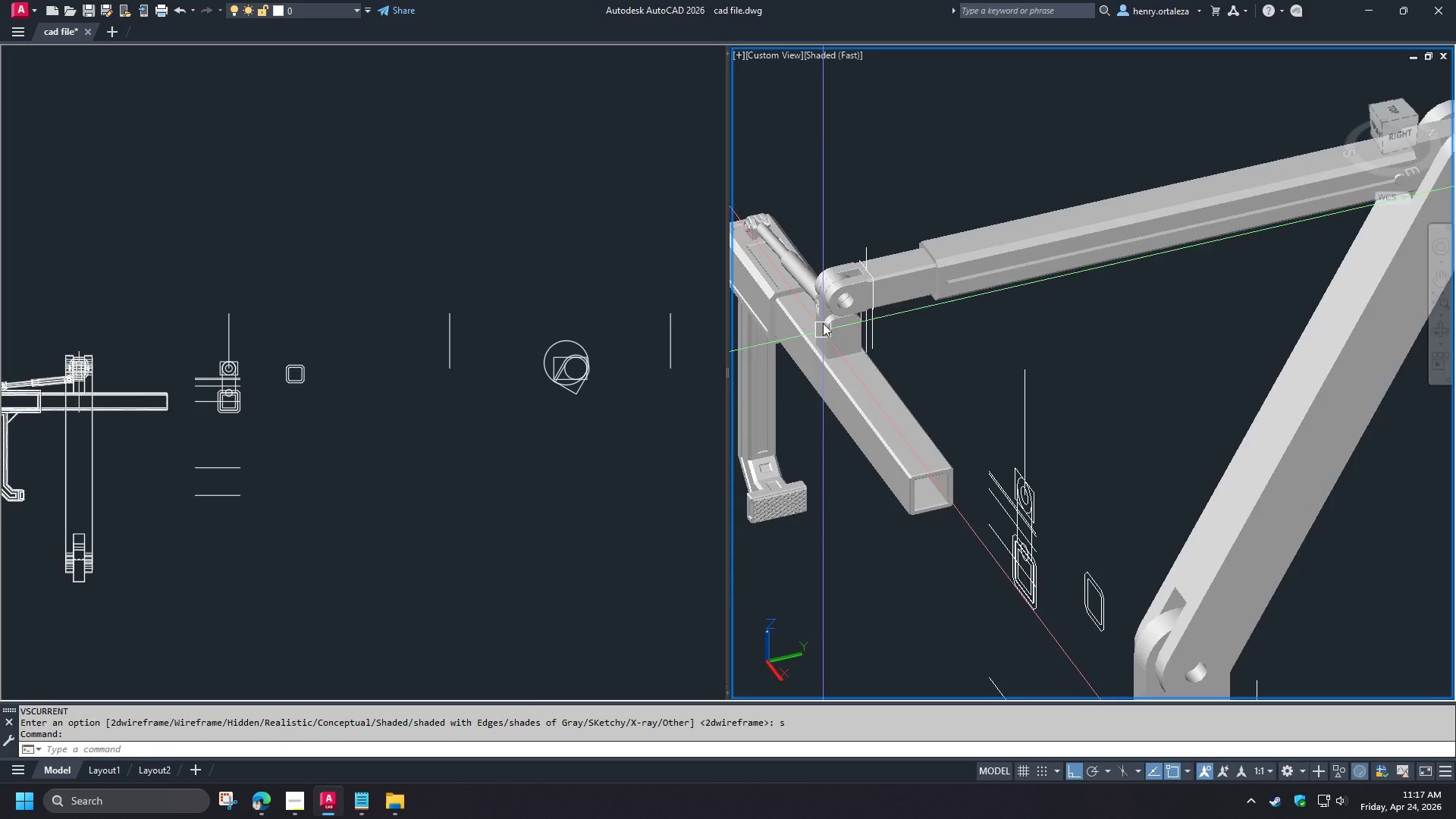 
scroll: coordinate [836, 314], scroll_direction: up, amount: 6.0
 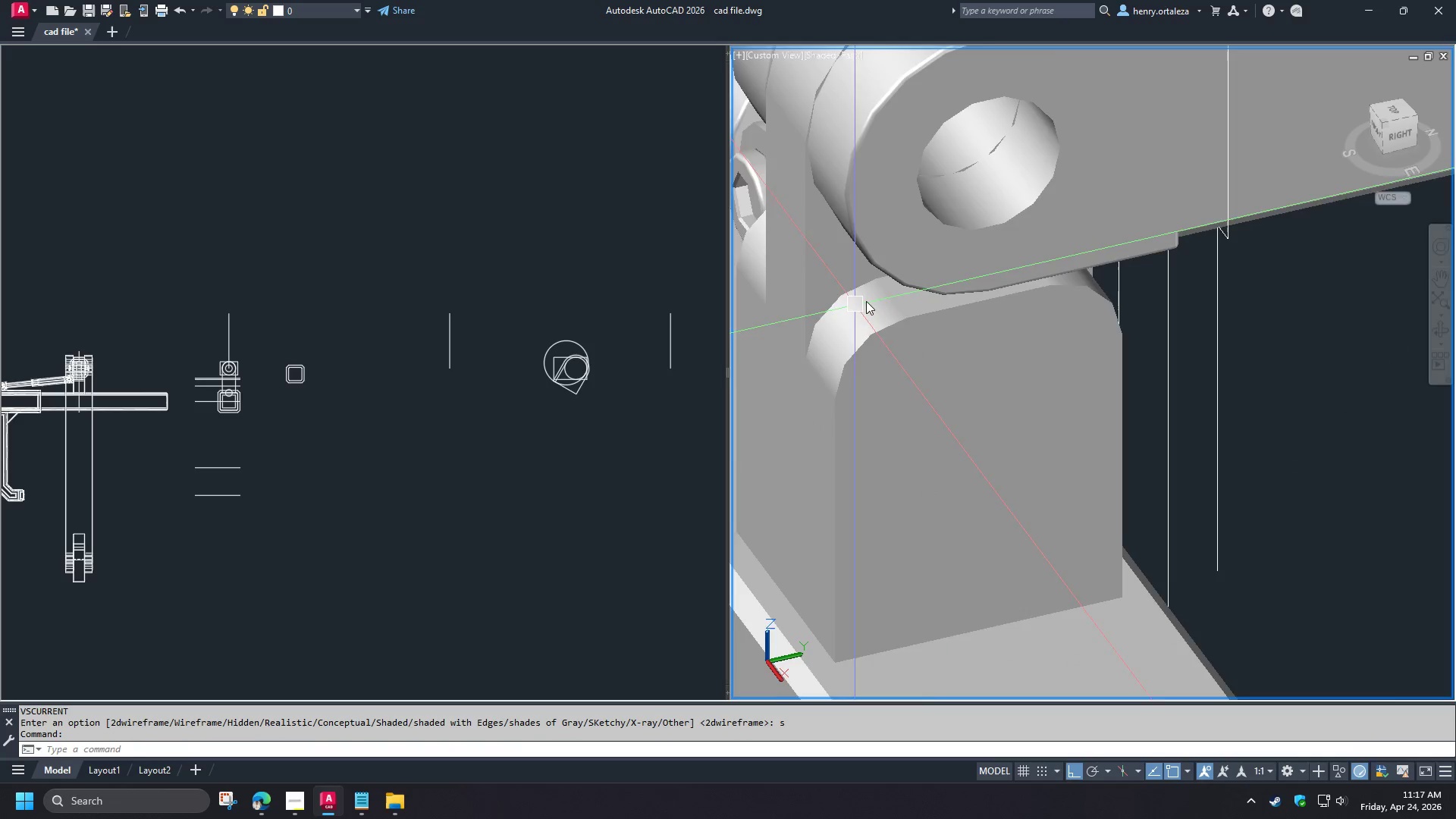 
hold_key(key=ShiftLeft, duration=1.5)
 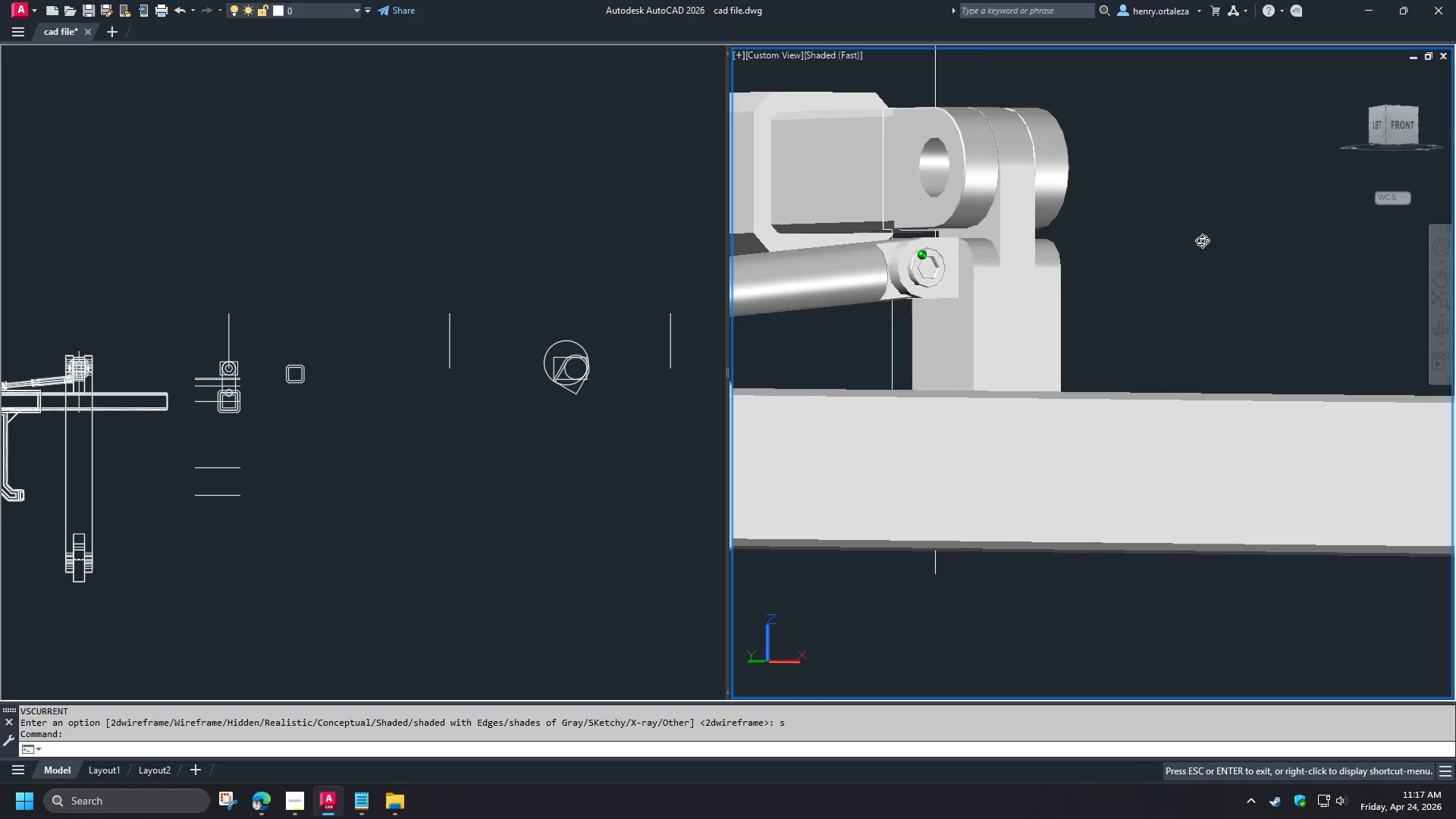 
scroll: coordinate [871, 300], scroll_direction: down, amount: 2.0
 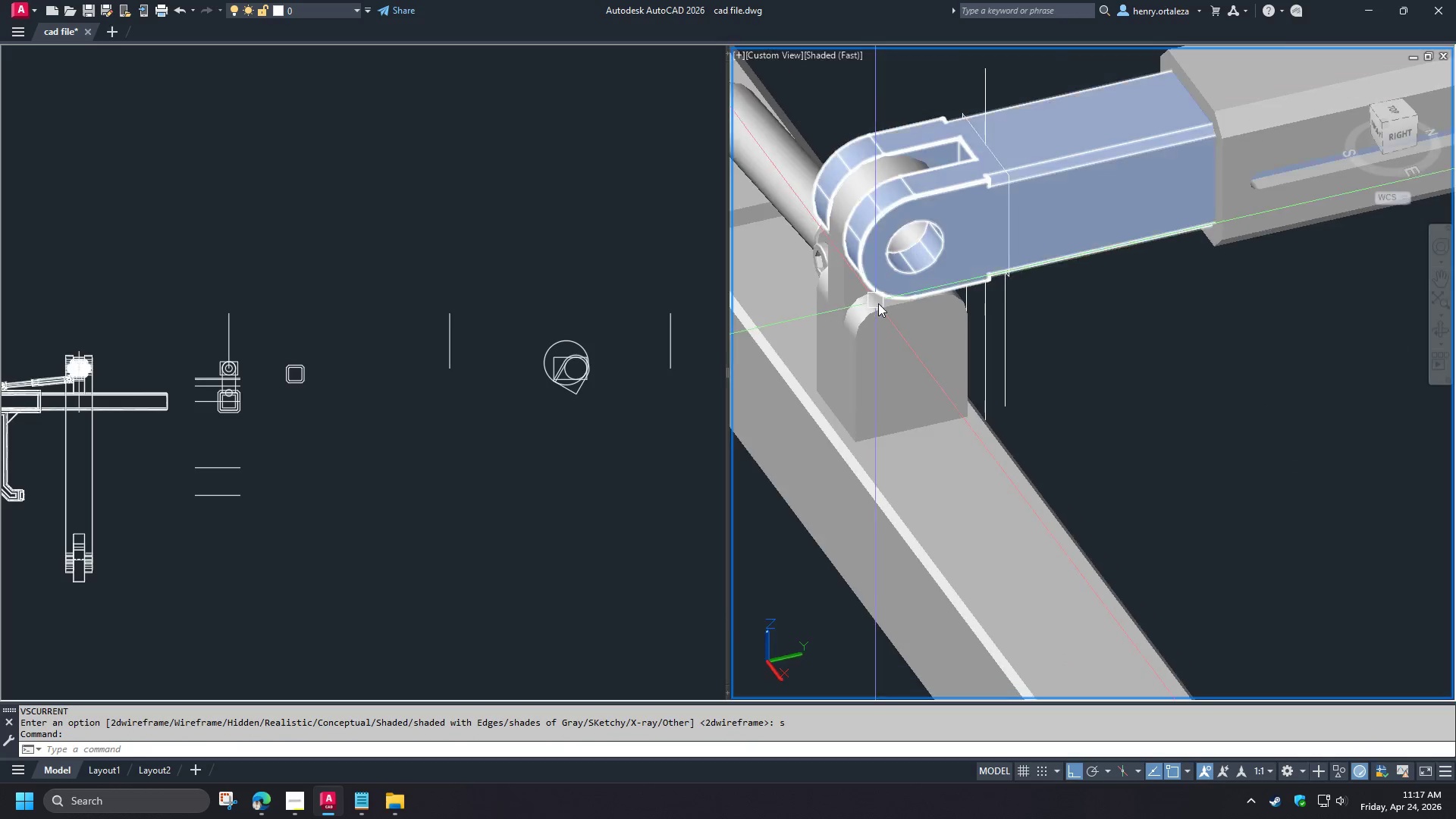 
hold_key(key=ShiftLeft, duration=1.47)
 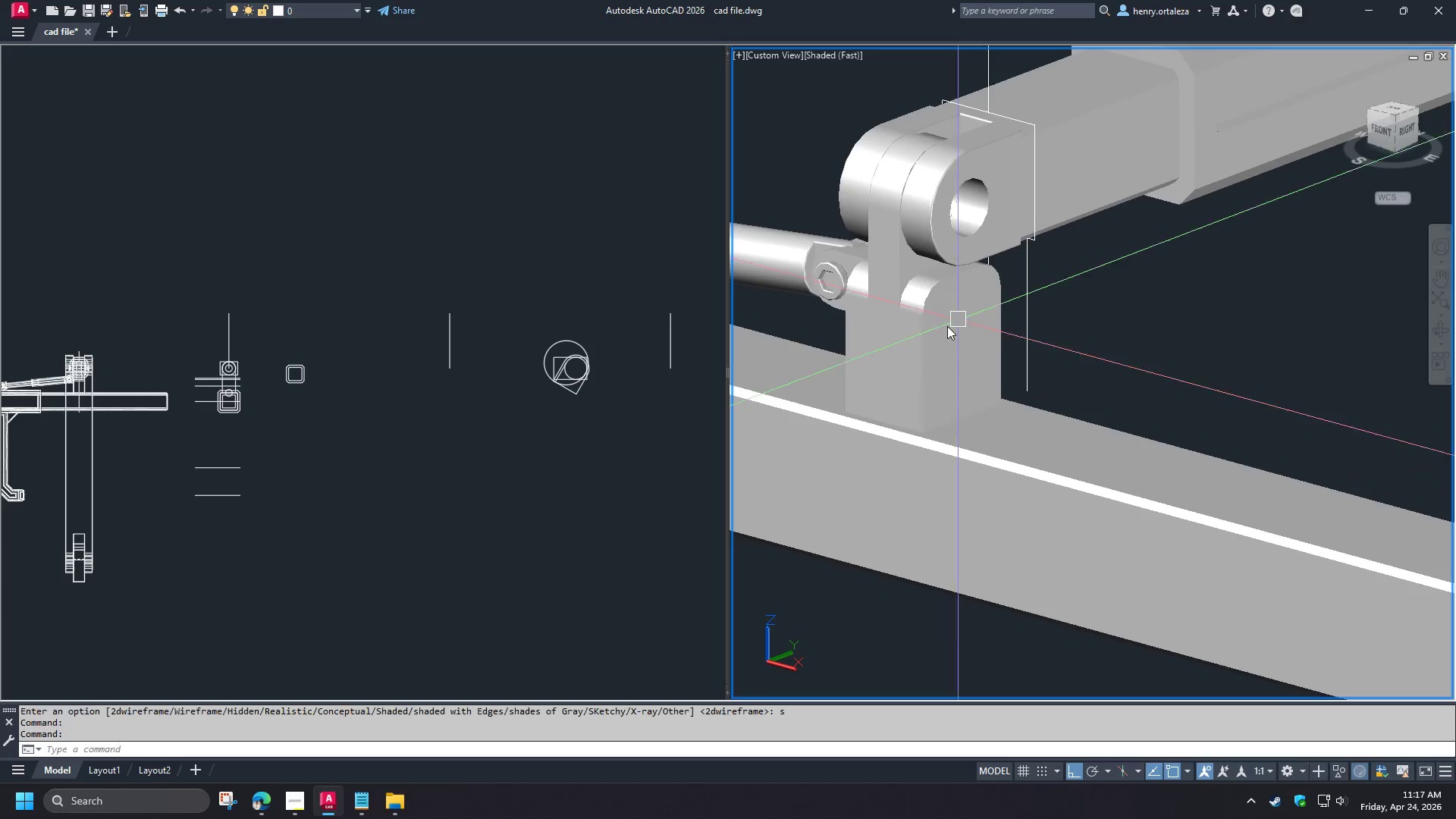 
scroll: coordinate [948, 325], scroll_direction: down, amount: 3.0
 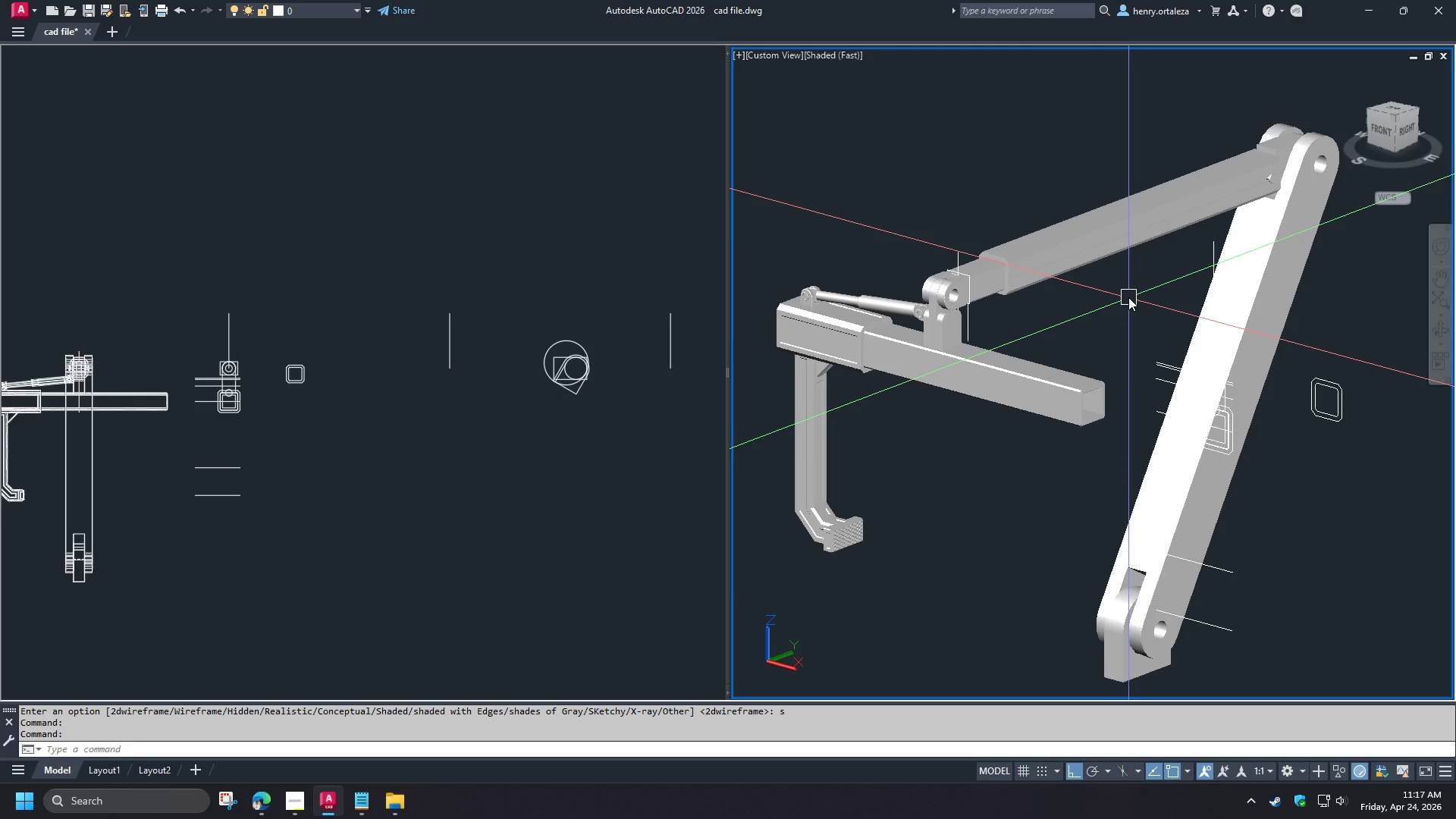 
wait(30.92)
 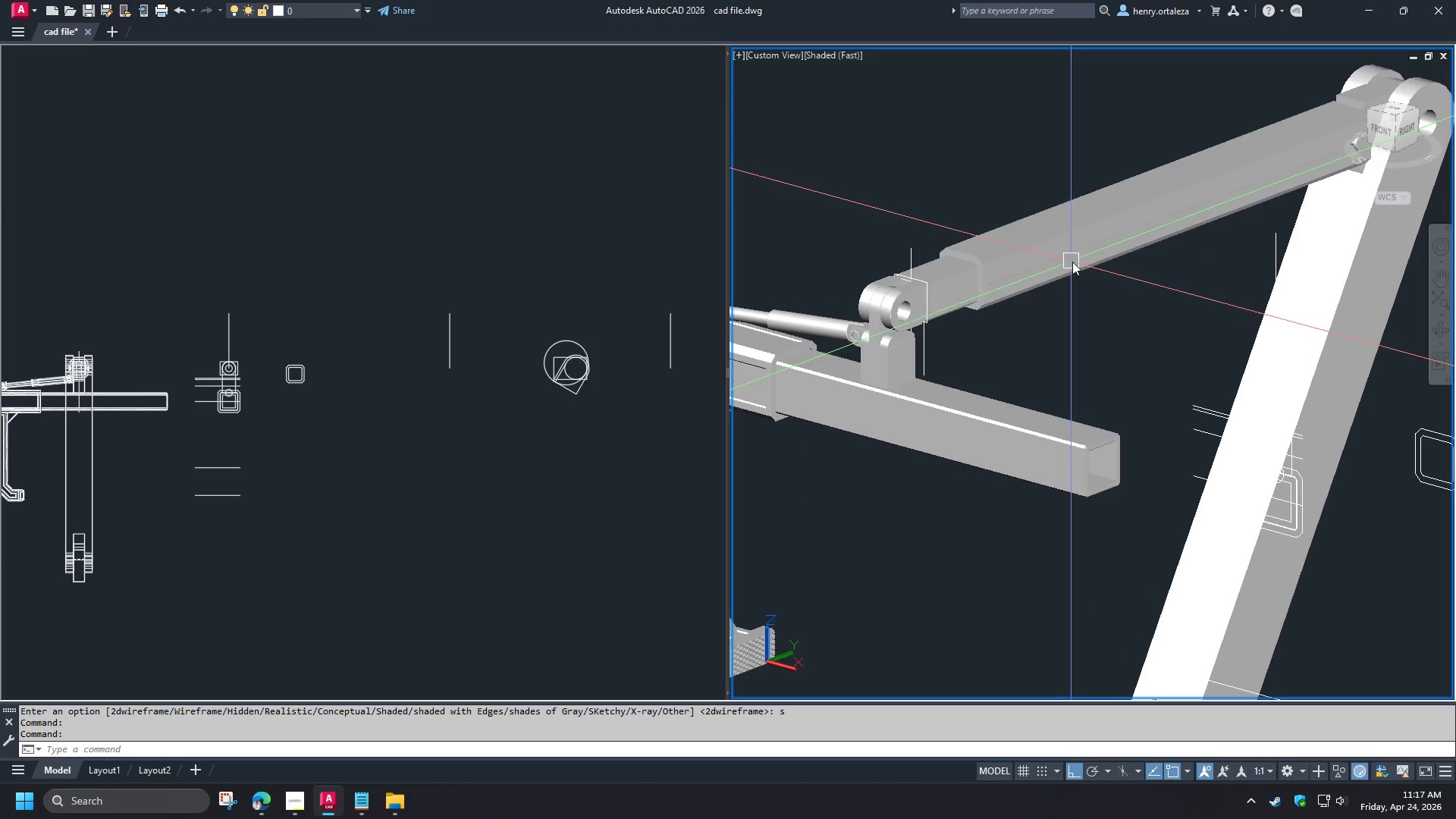 
hold_key(key=ShiftLeft, duration=1.5)
 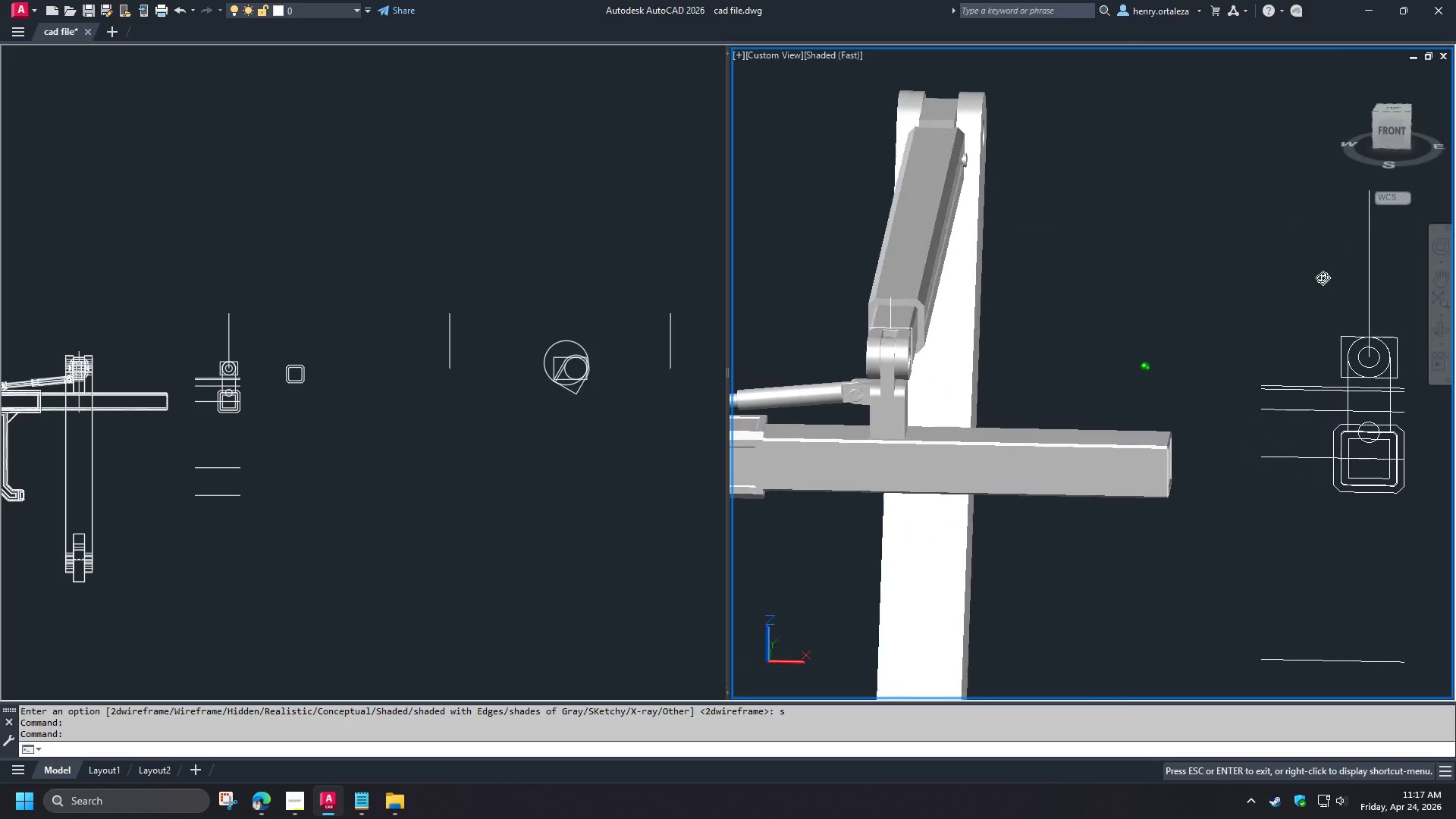 
scroll: coordinate [1069, 261], scroll_direction: up, amount: 1.0
 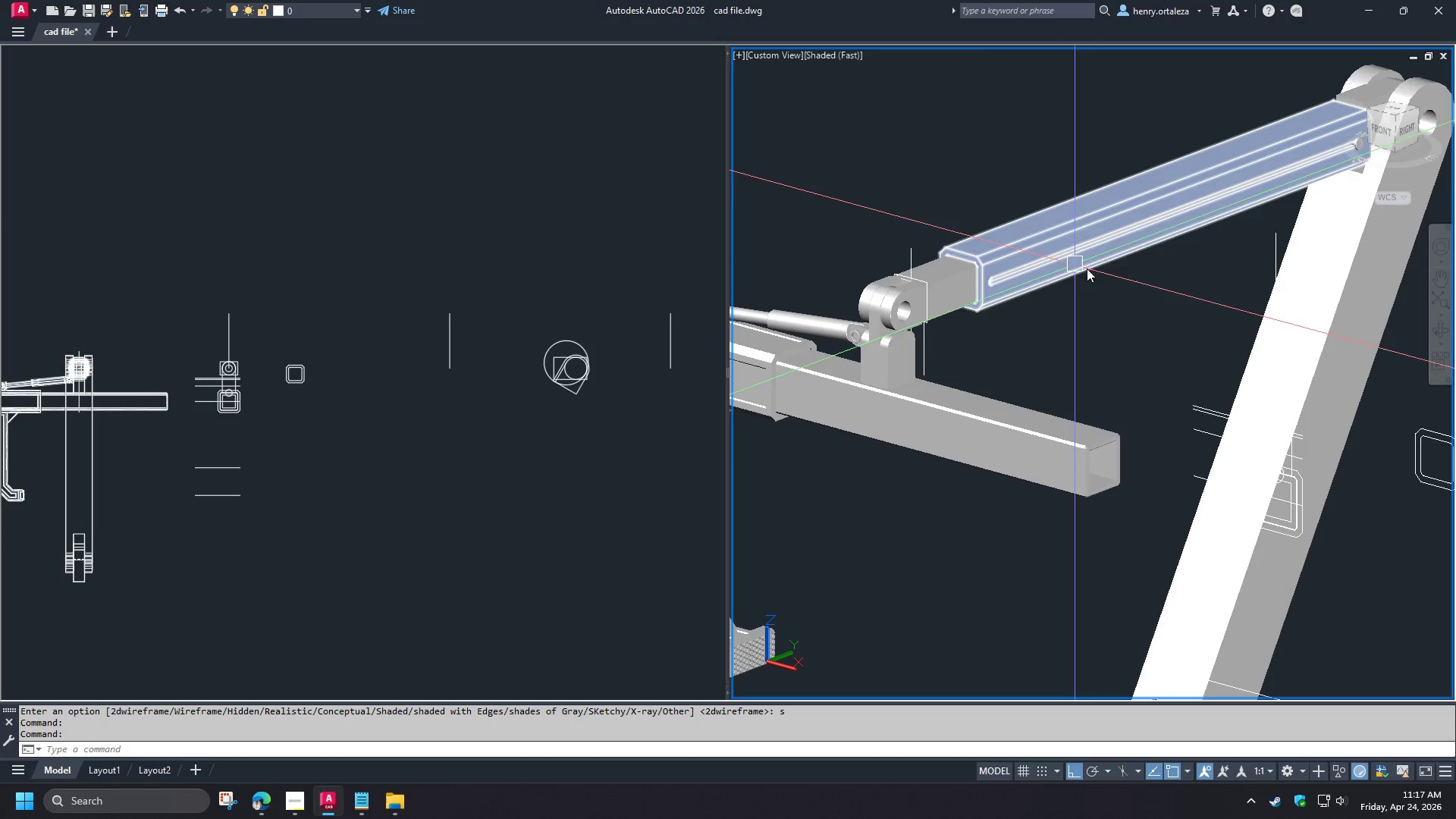 
hold_key(key=ShiftLeft, duration=1.36)
 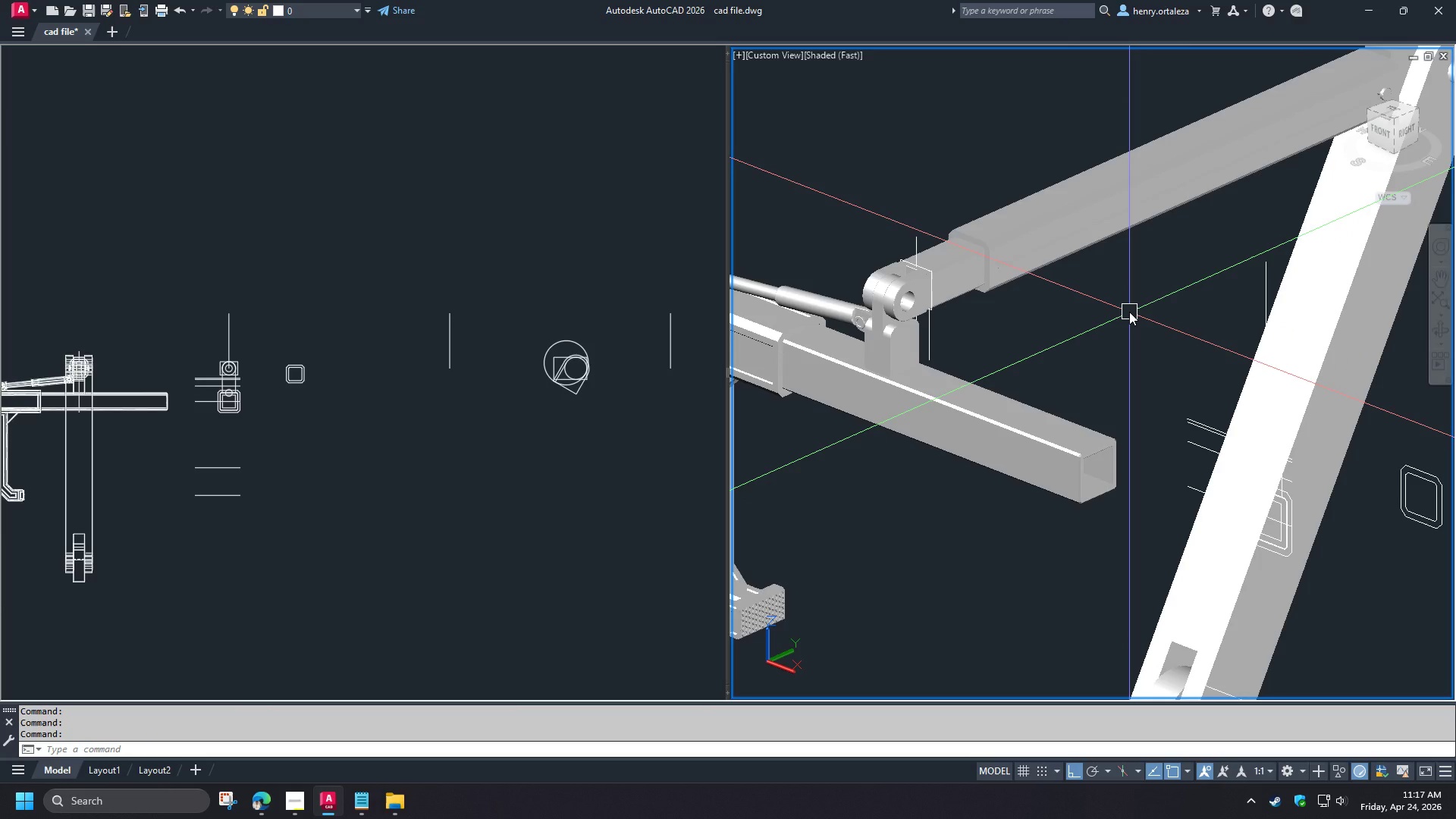 
wait(7.76)
 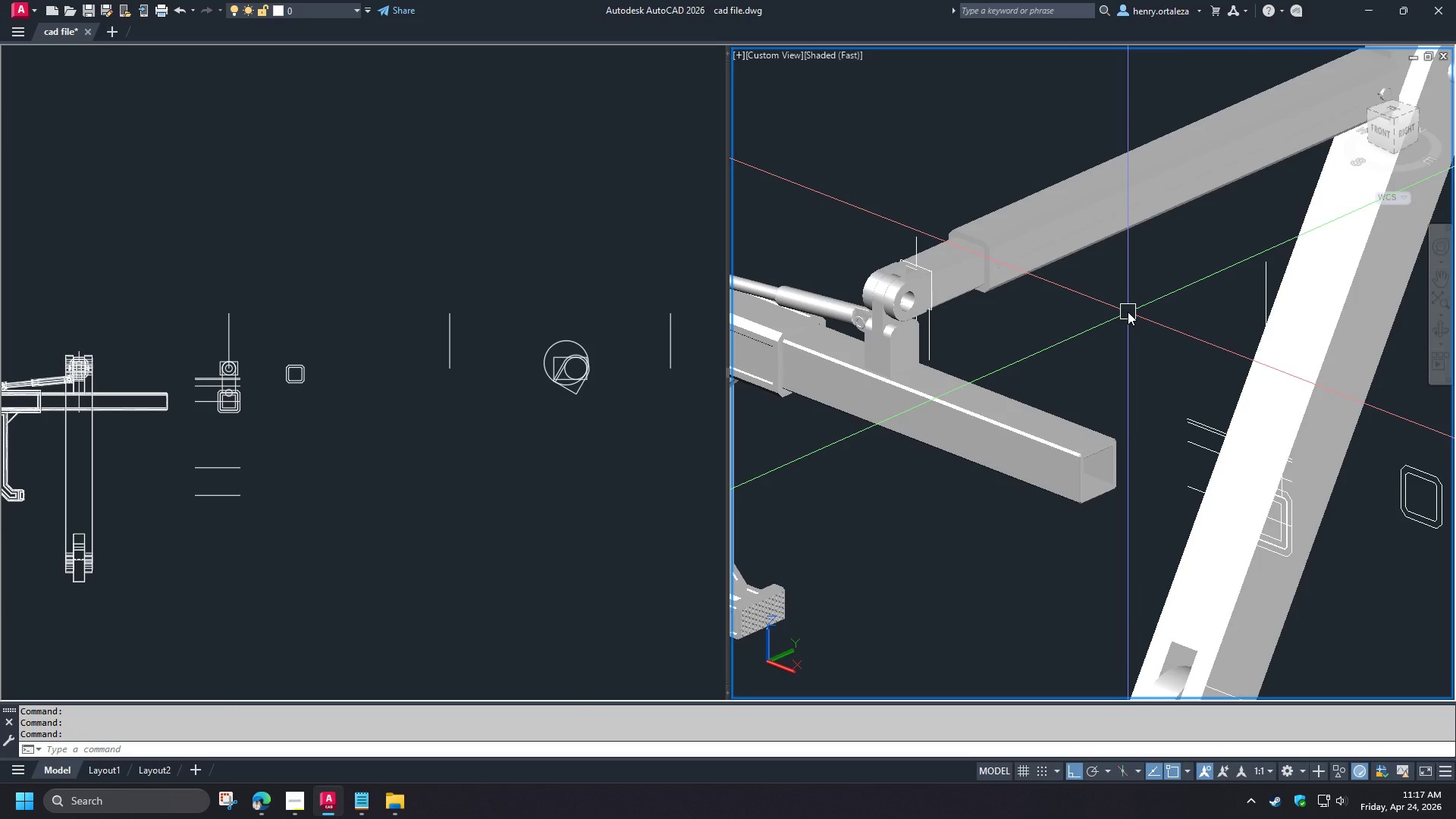 
scroll: coordinate [1132, 312], scroll_direction: down, amount: 1.0
 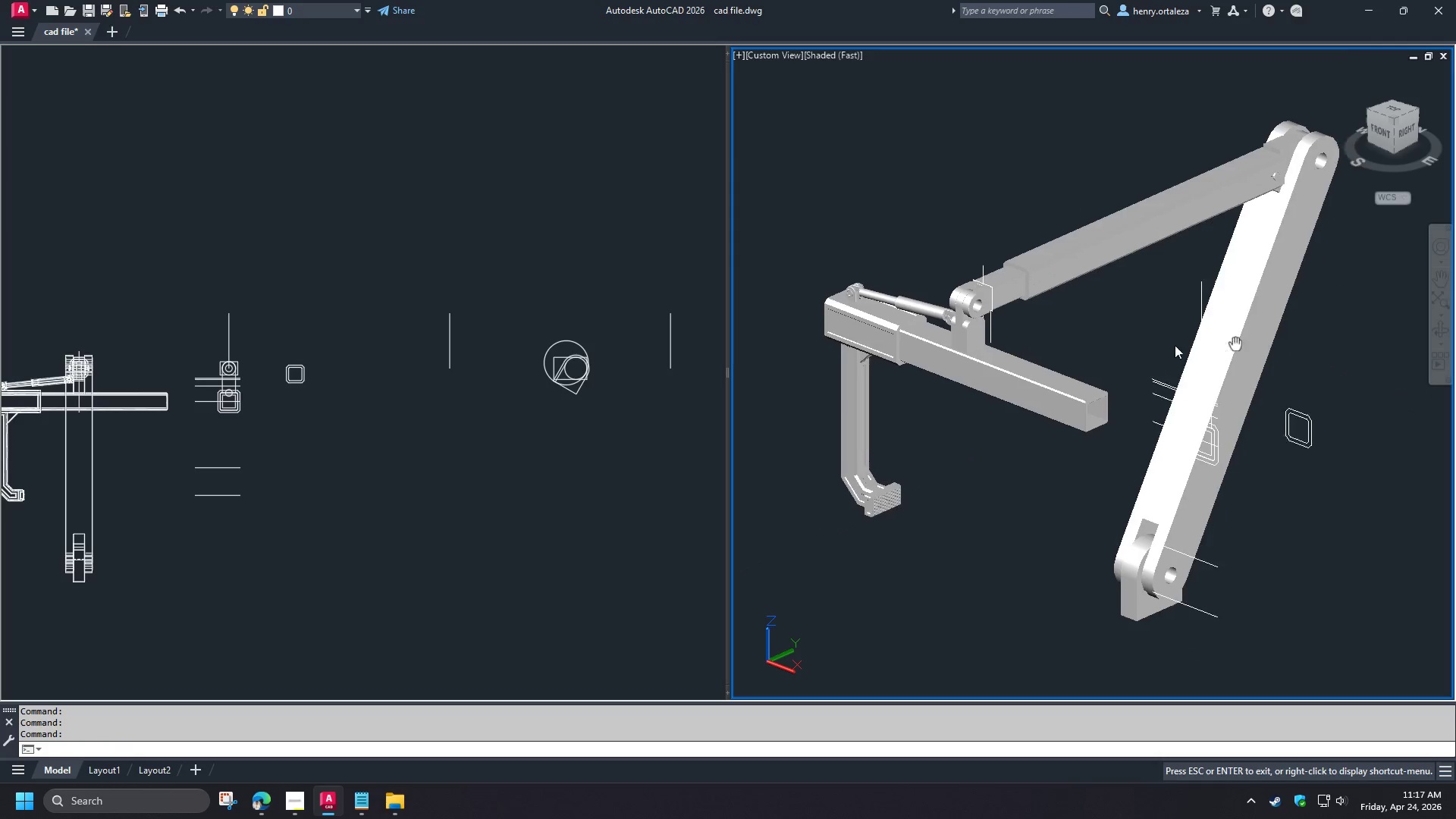 
hold_key(key=ShiftLeft, duration=1.5)
 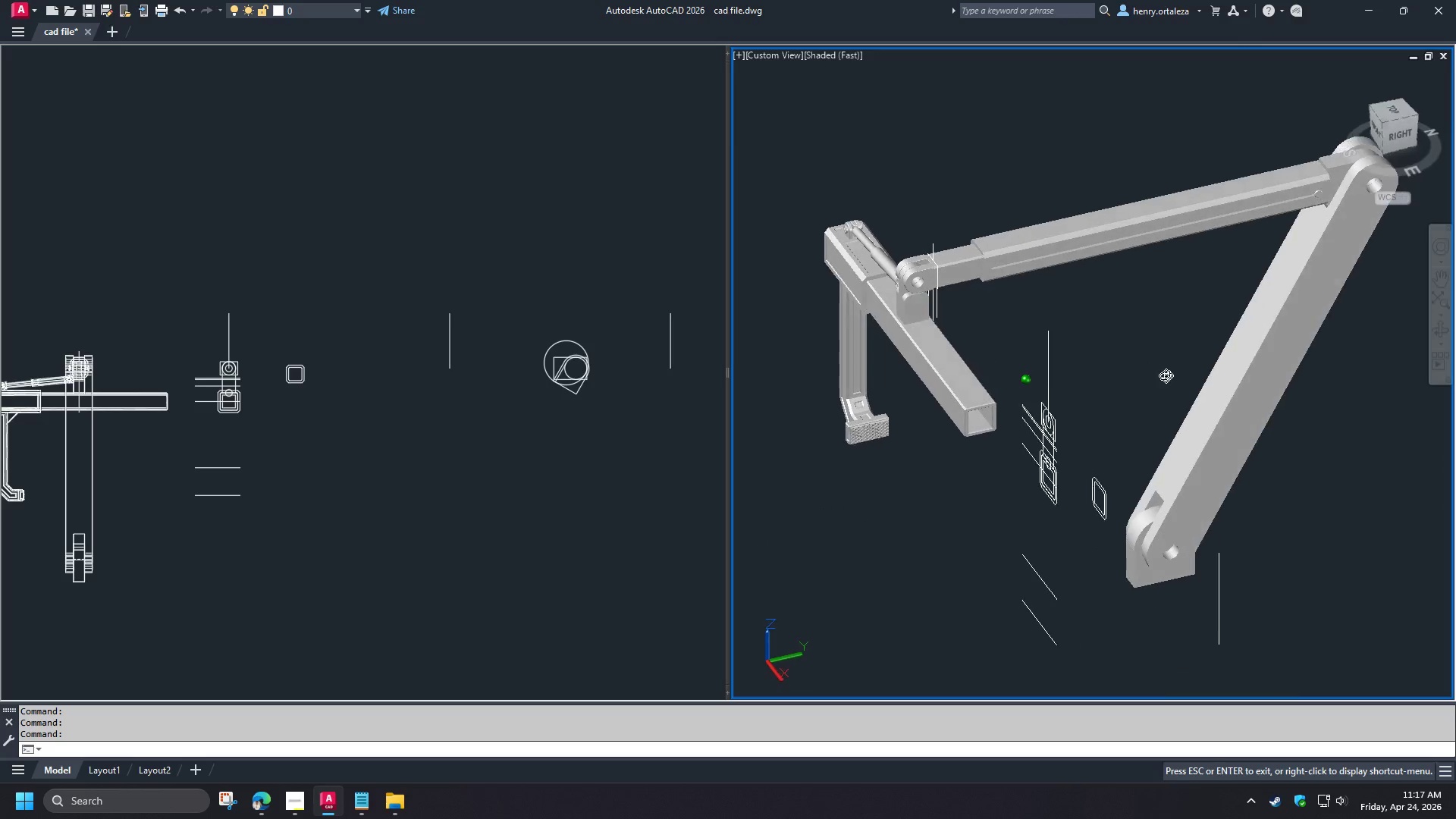 
hold_key(key=ShiftLeft, duration=0.62)
 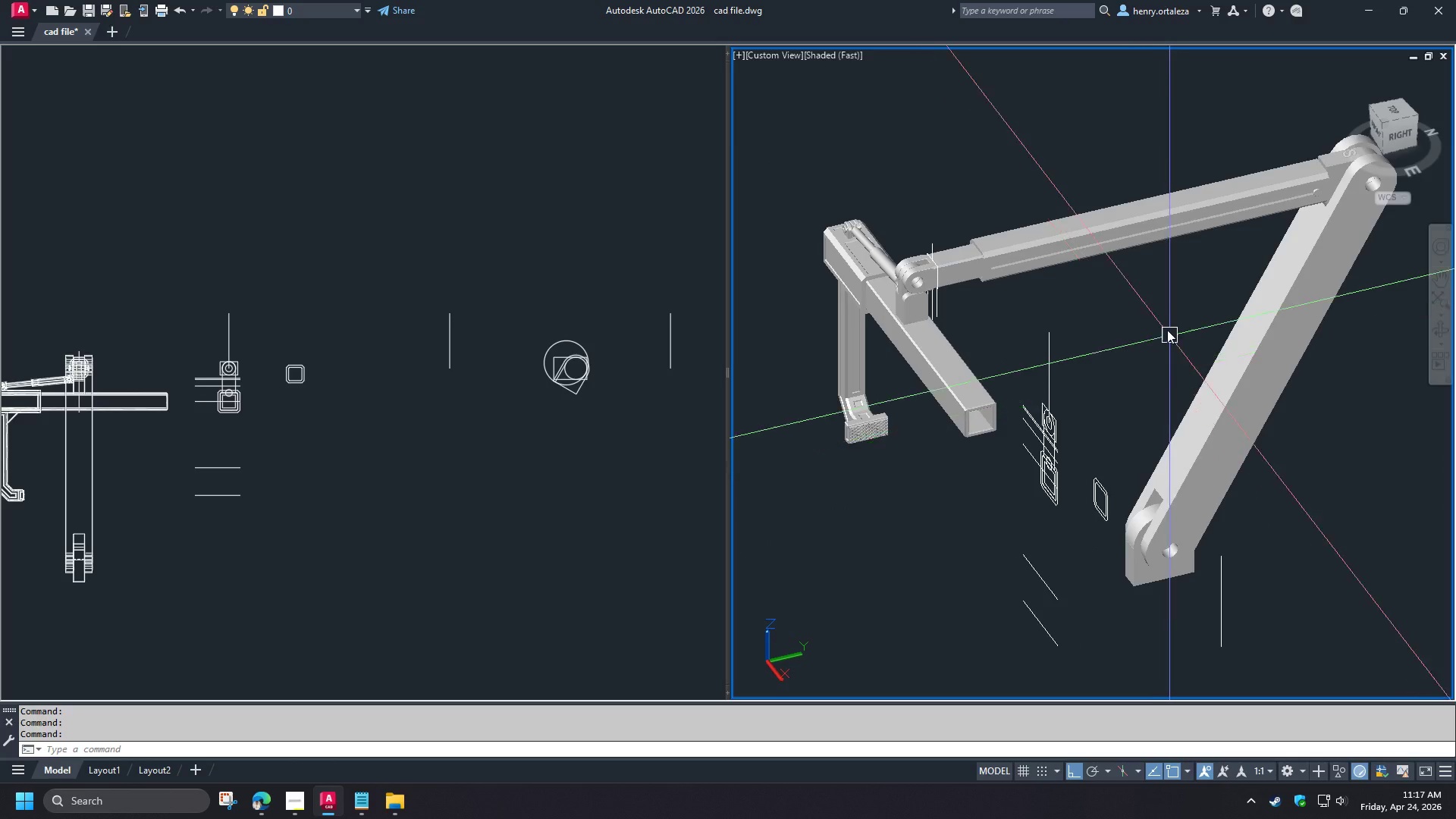 
type(vs 2 )
 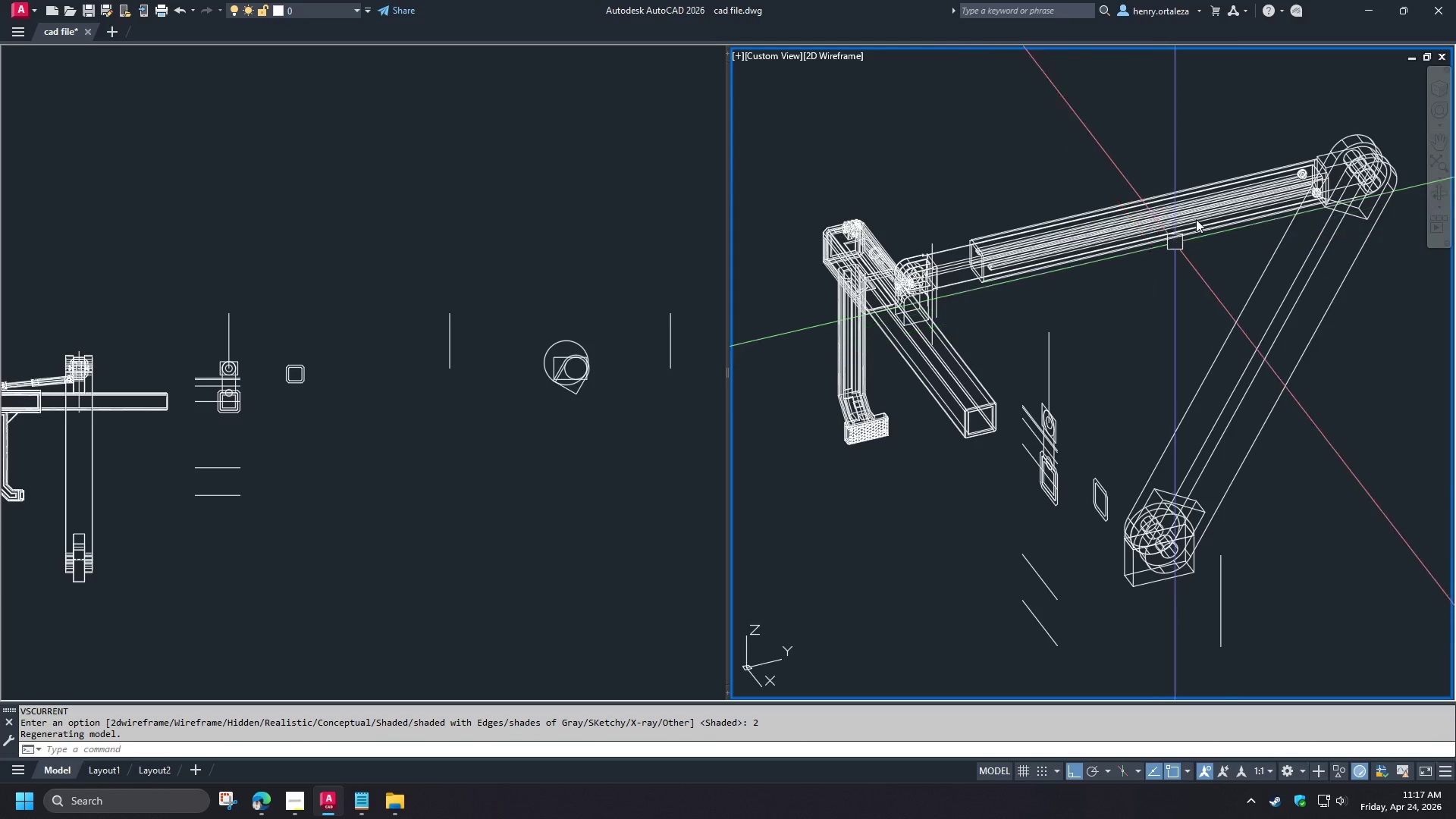 
scroll: coordinate [1248, 185], scroll_direction: up, amount: 1.0
 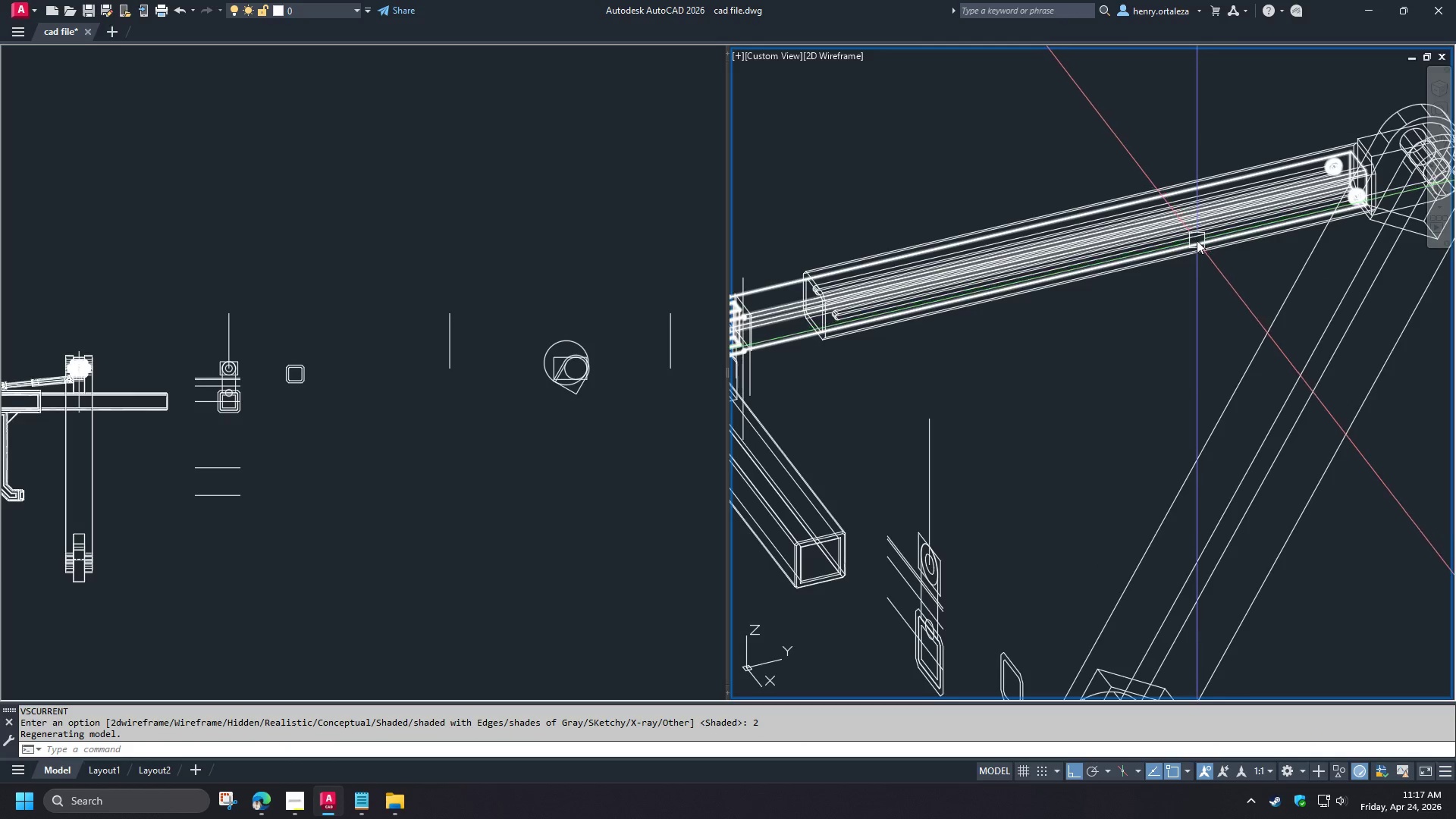 
type(vs s )
 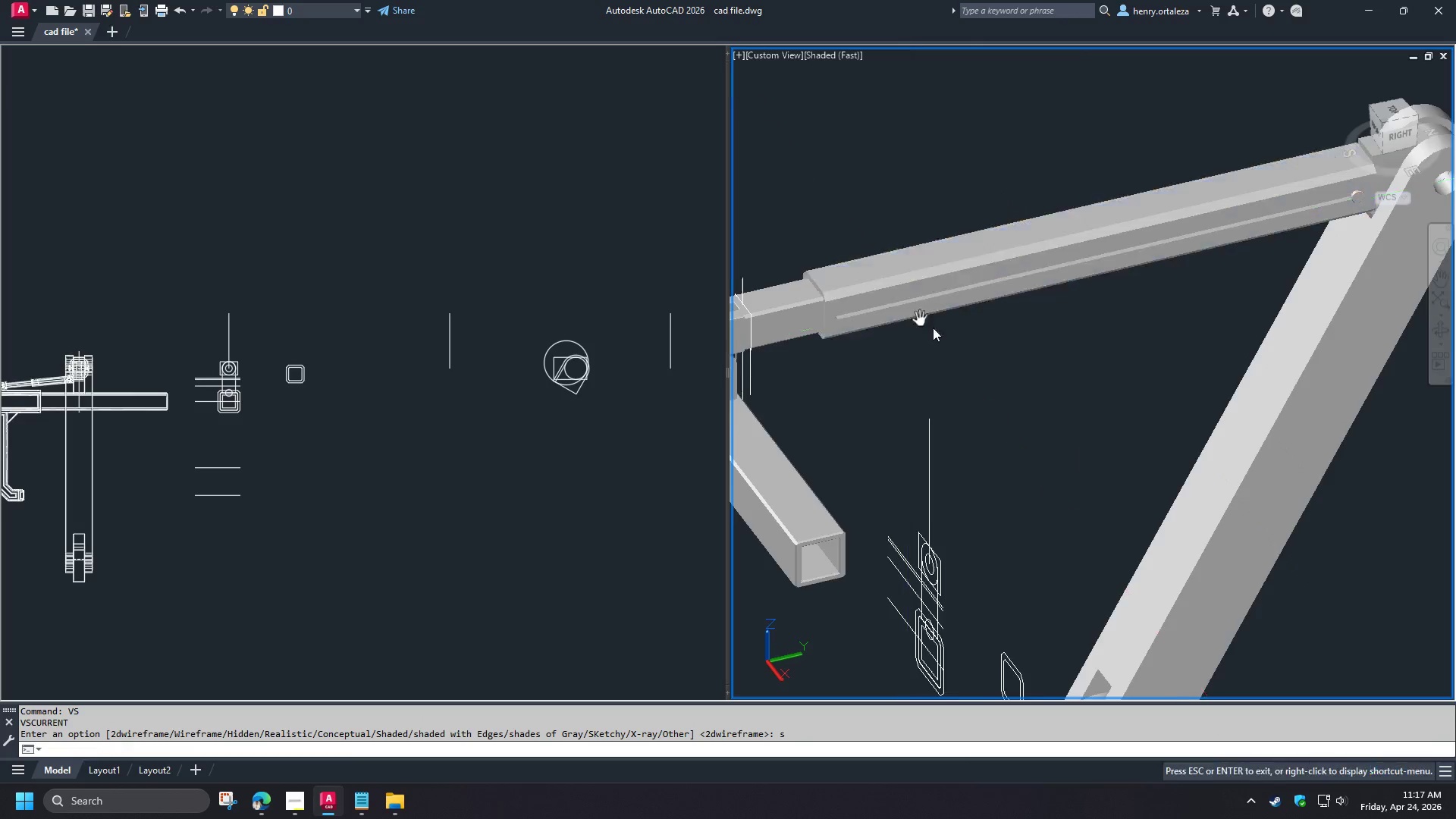 
scroll: coordinate [914, 281], scroll_direction: up, amount: 1.0
 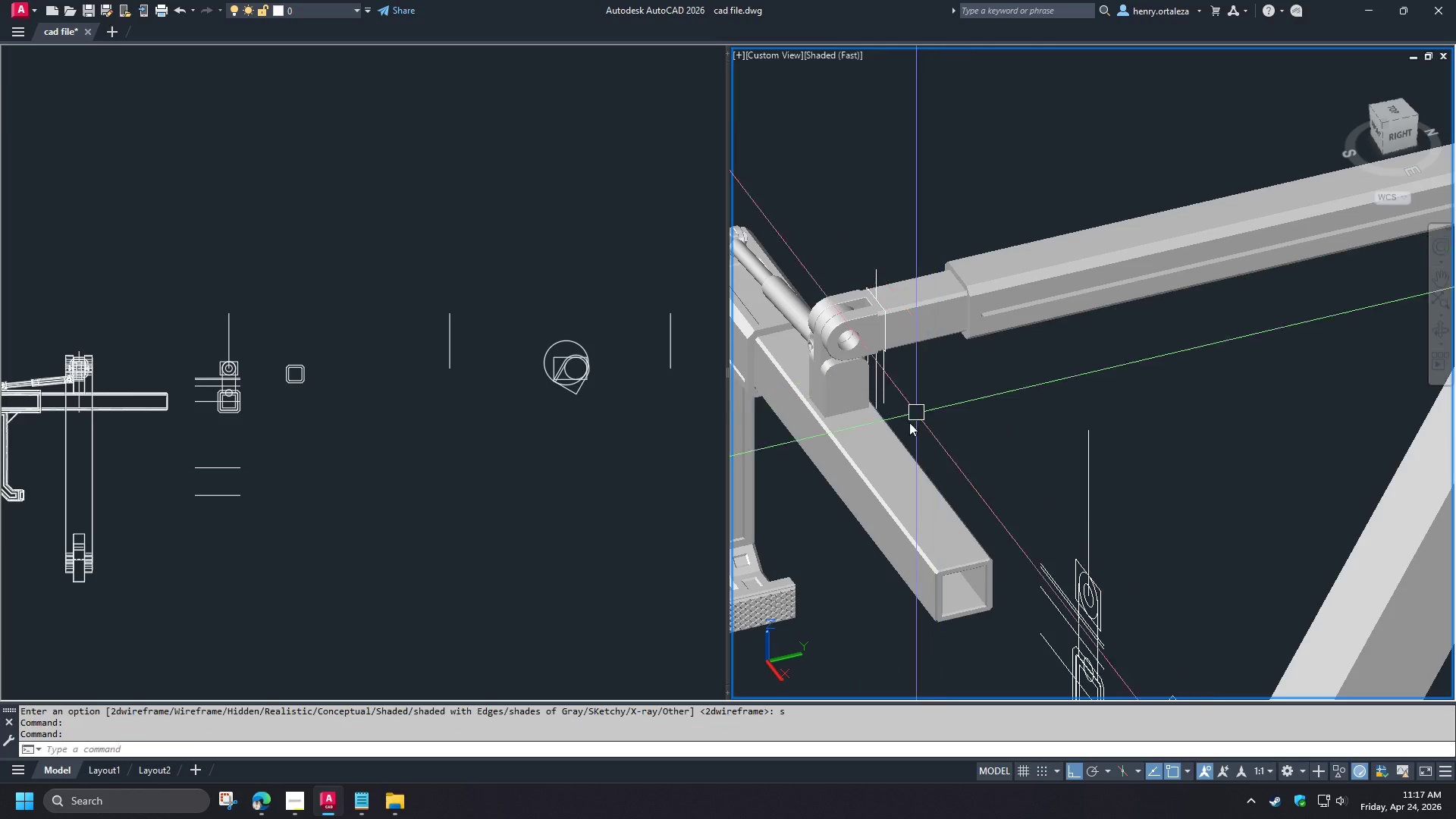 
hold_key(key=ShiftLeft, duration=1.5)
 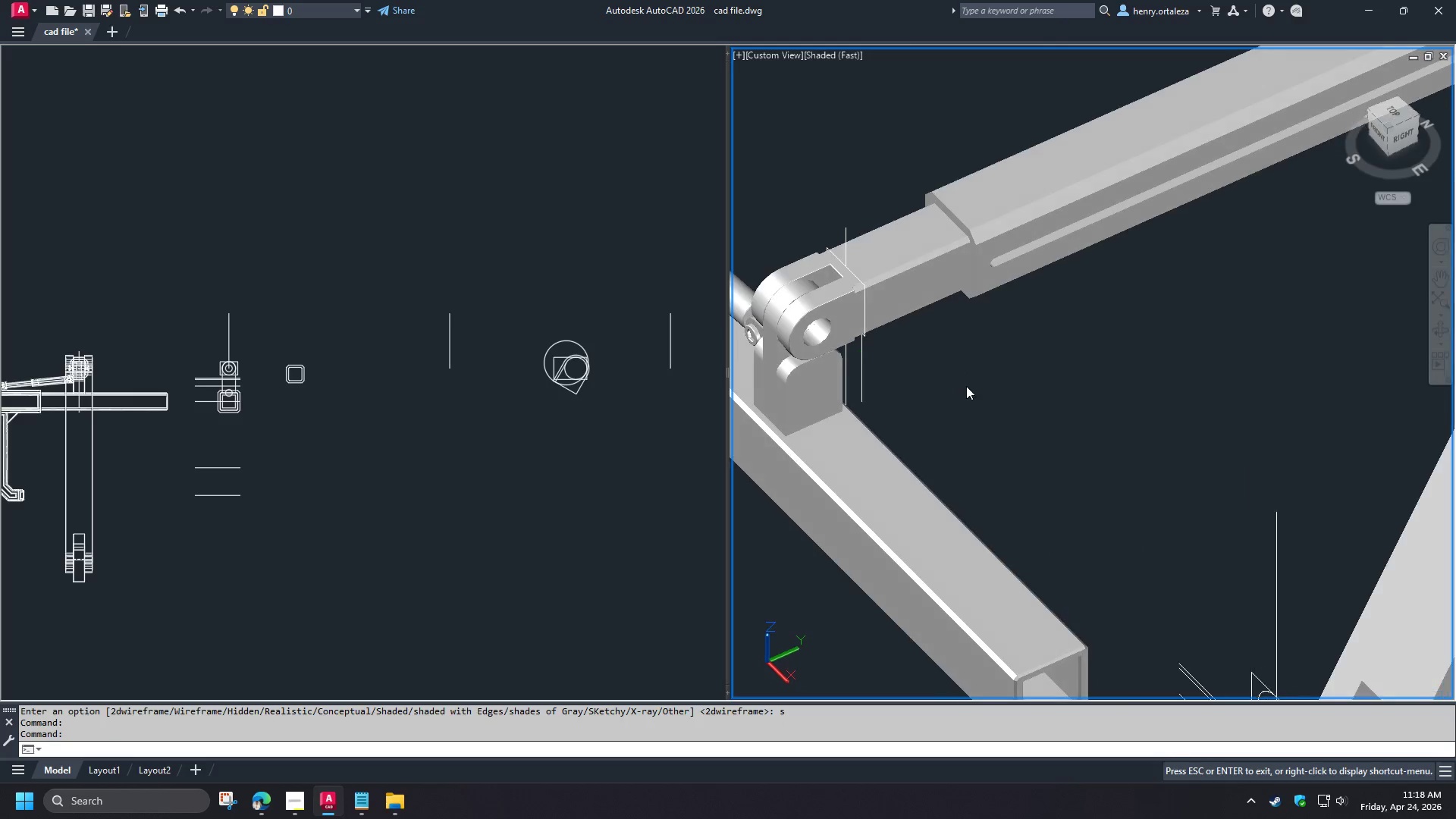 
scroll: coordinate [918, 372], scroll_direction: up, amount: 1.0
 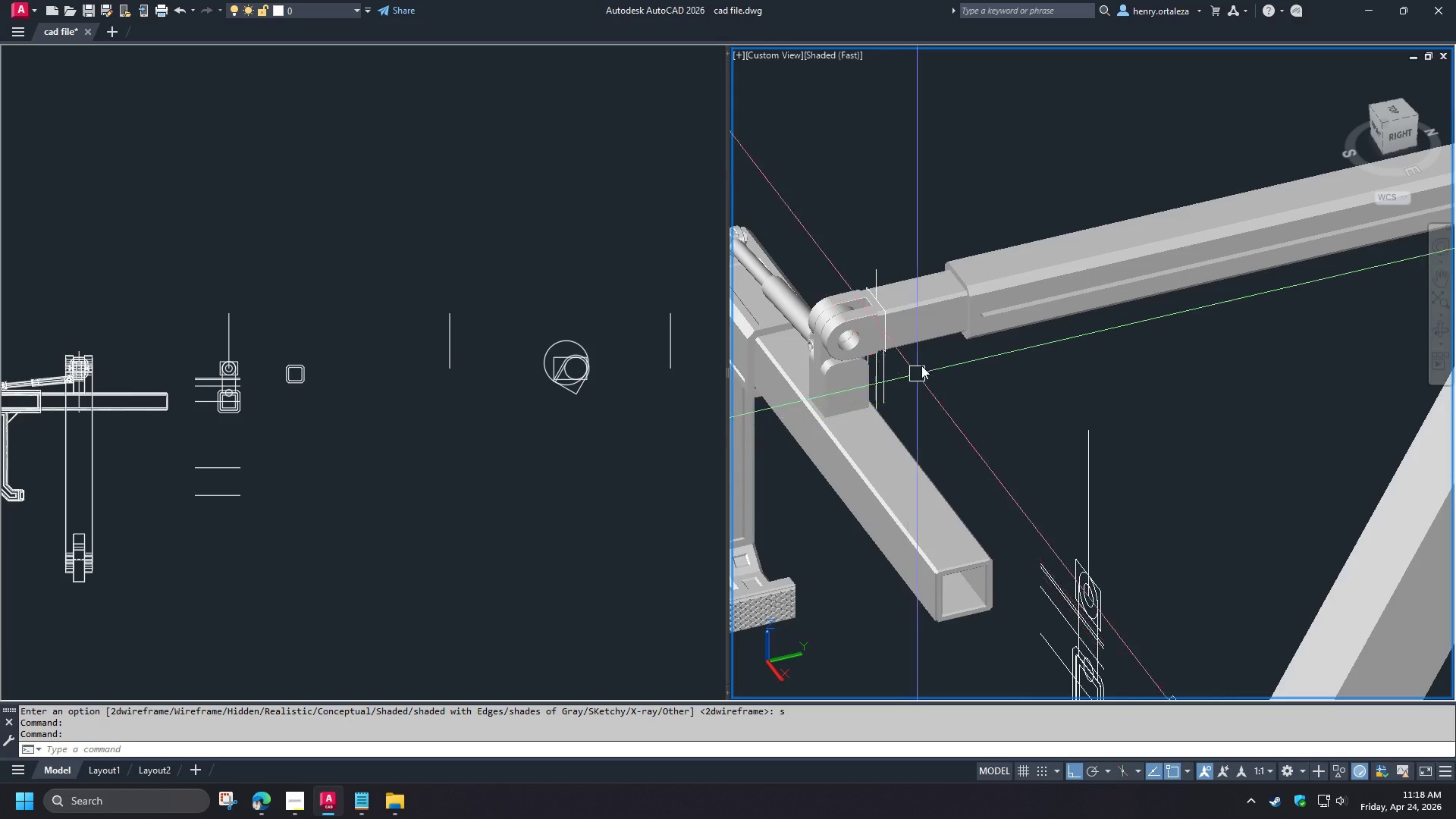 
hold_key(key=ShiftLeft, duration=0.53)
 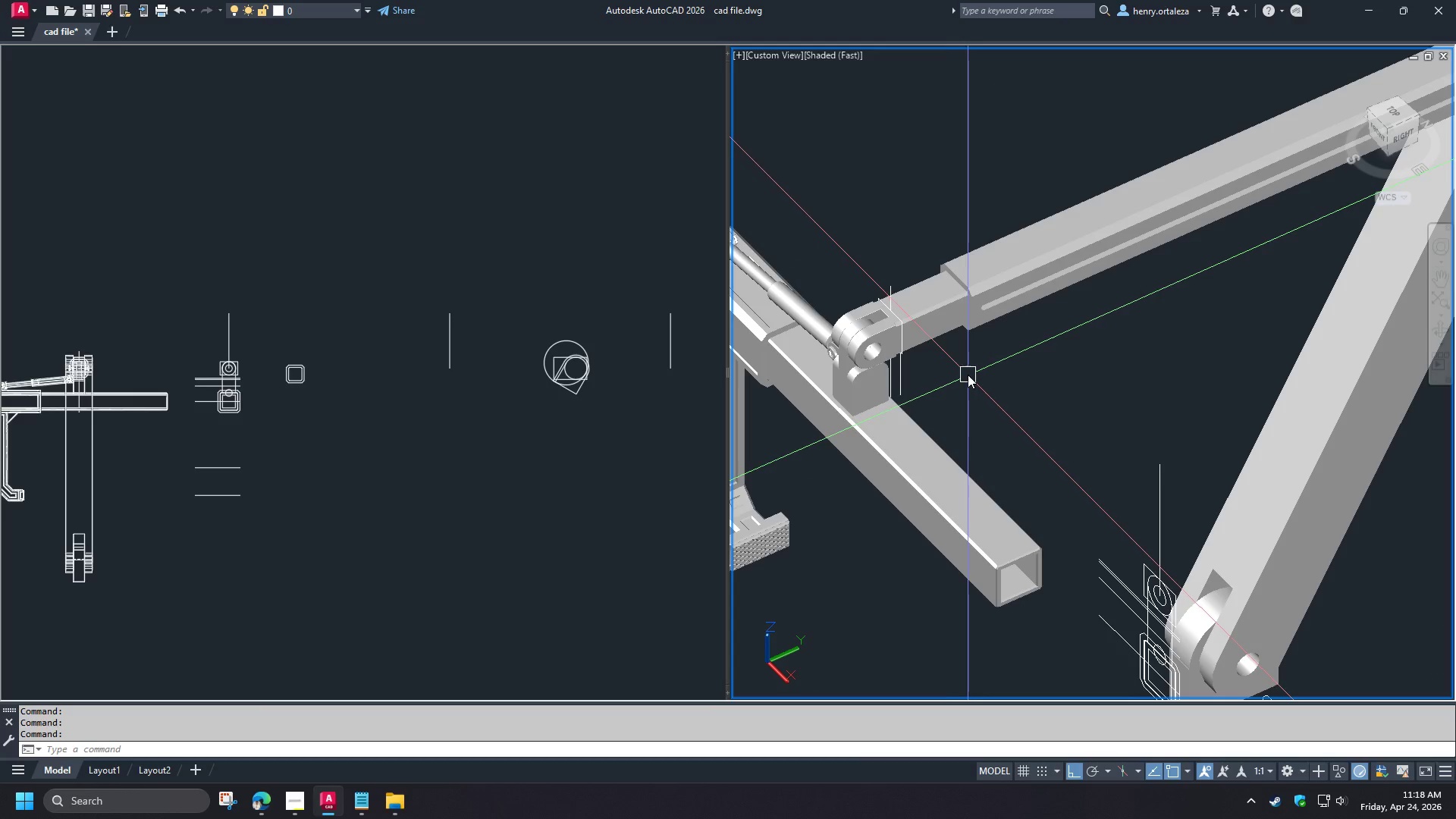 
hold_key(key=ShiftLeft, duration=2.39)
scroll: coordinate [965, 384], scroll_direction: down, amount: 1.0
 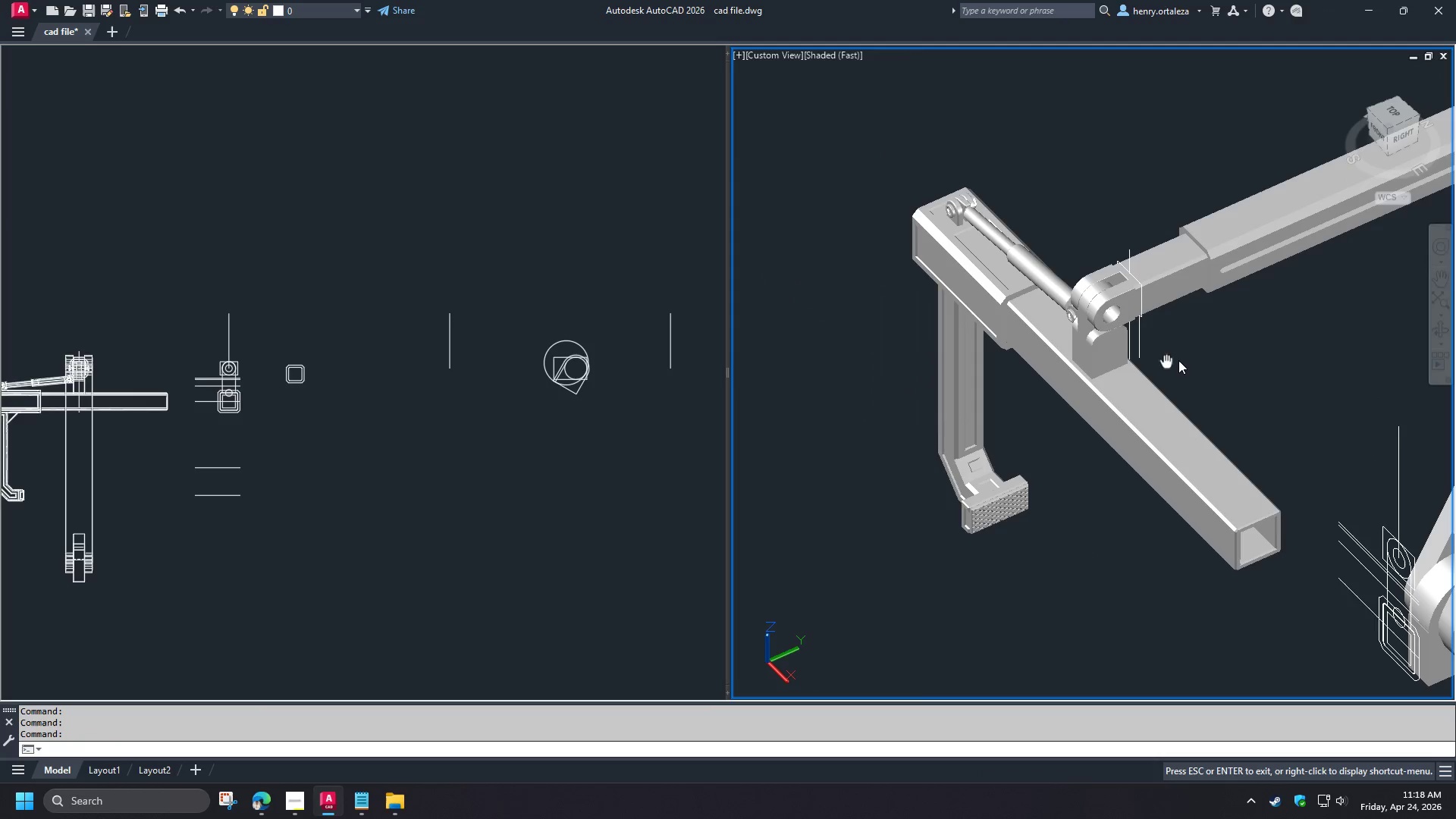 
hold_key(key=ShiftLeft, duration=1.52)
 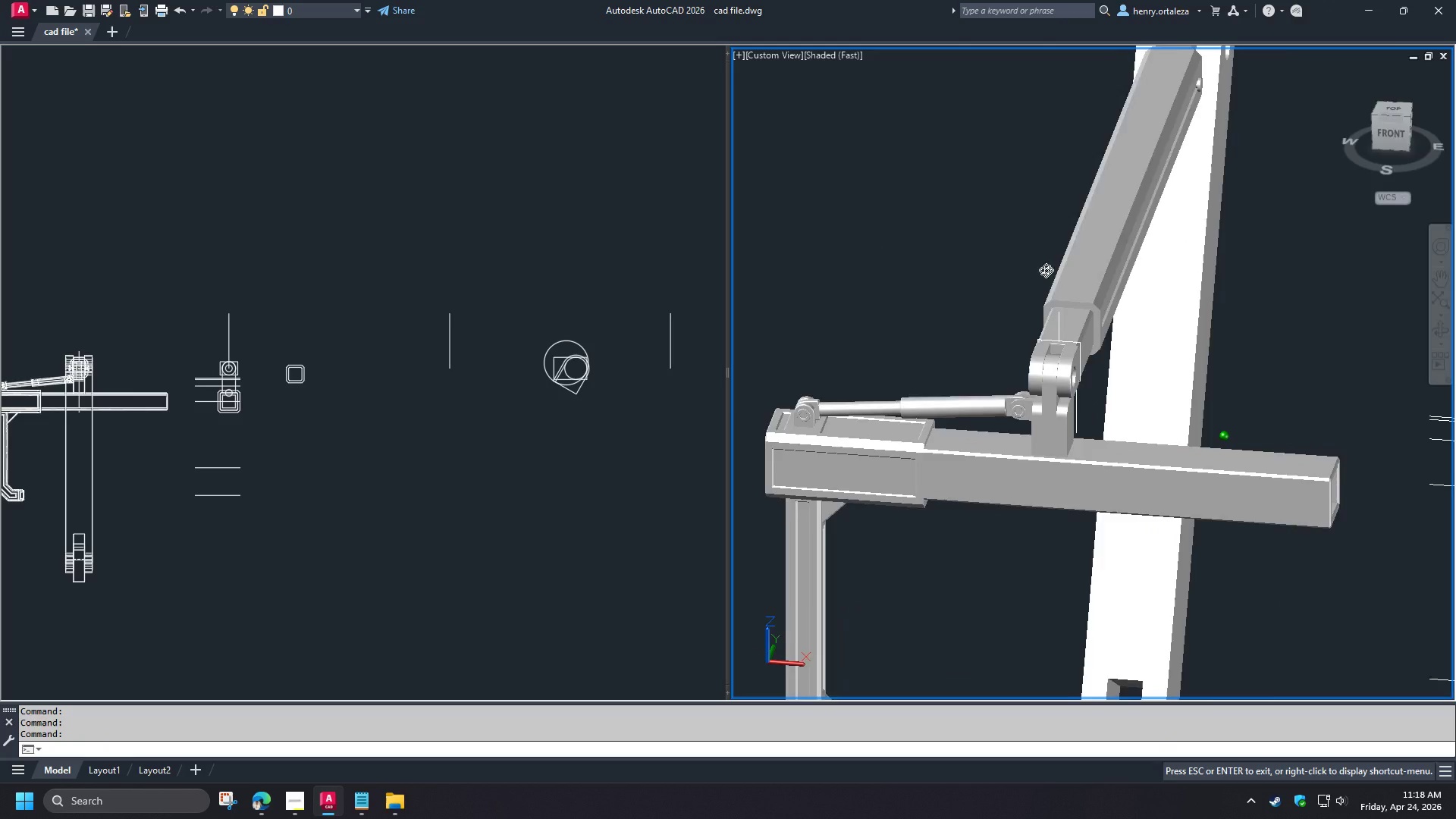 
hold_key(key=ShiftLeft, duration=1.5)
 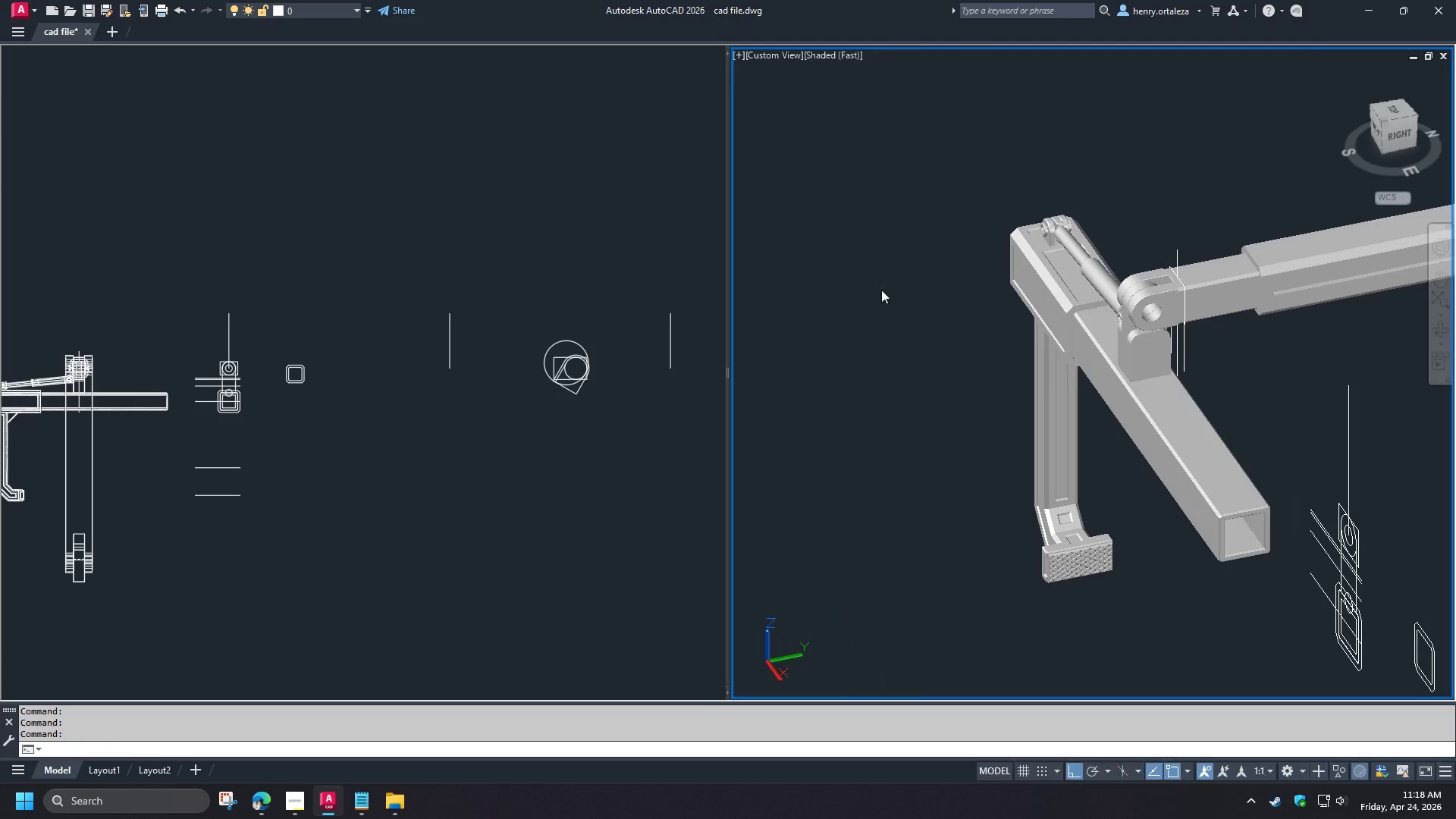 
hold_key(key=ShiftLeft, duration=0.47)
 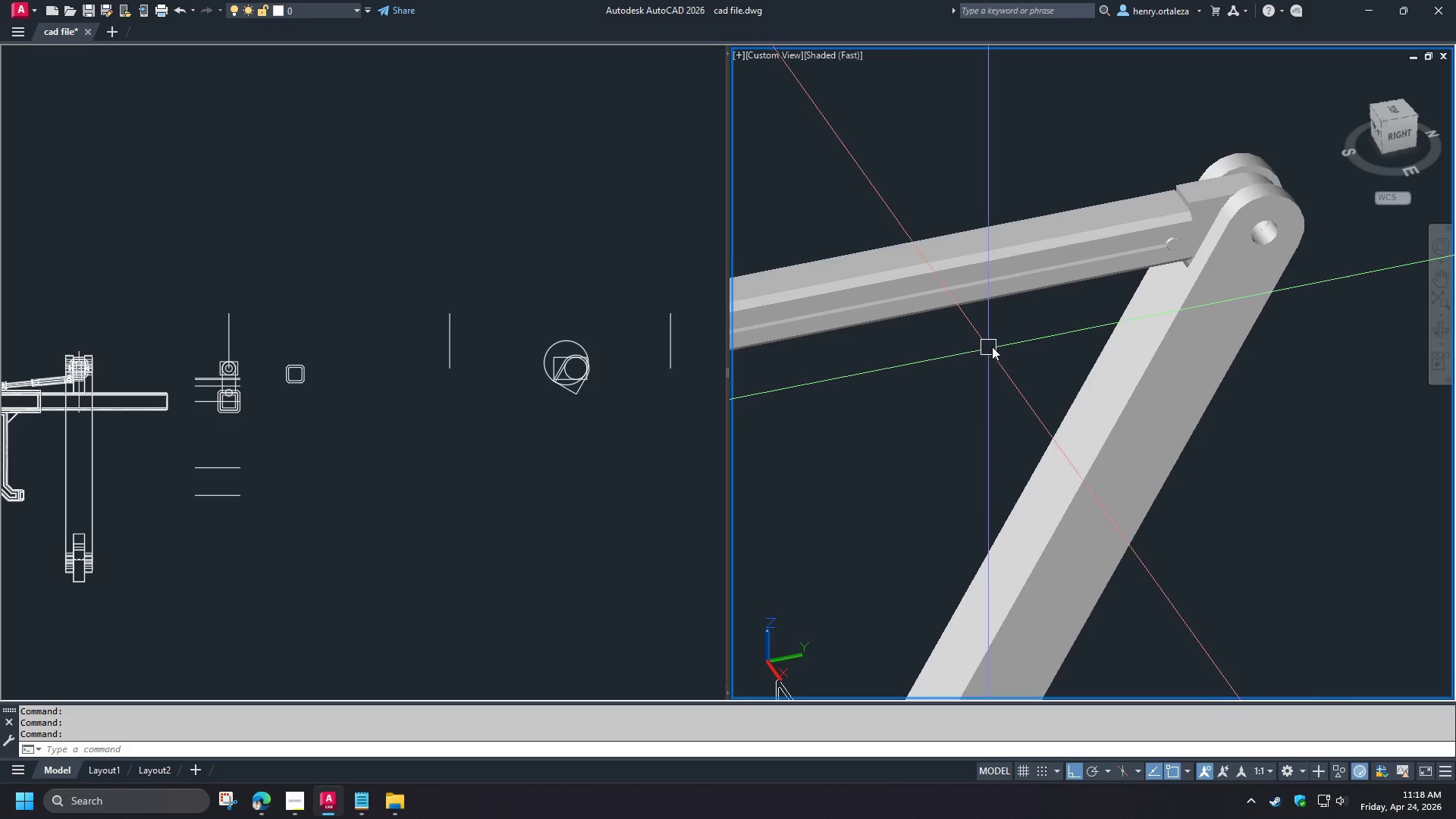 
scroll: coordinate [1042, 331], scroll_direction: down, amount: 1.0
 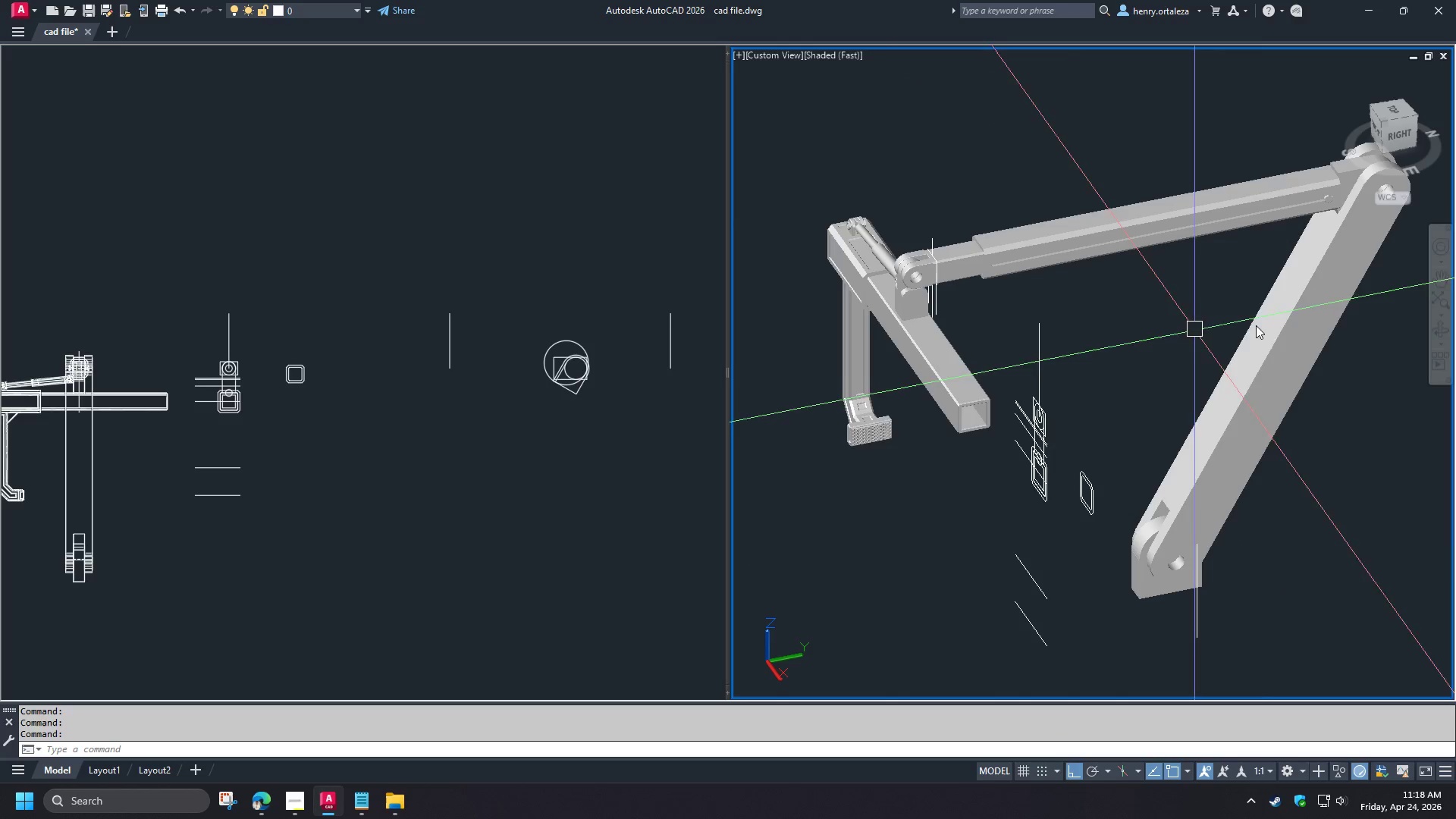 
scroll: coordinate [1232, 222], scroll_direction: up, amount: 4.0
 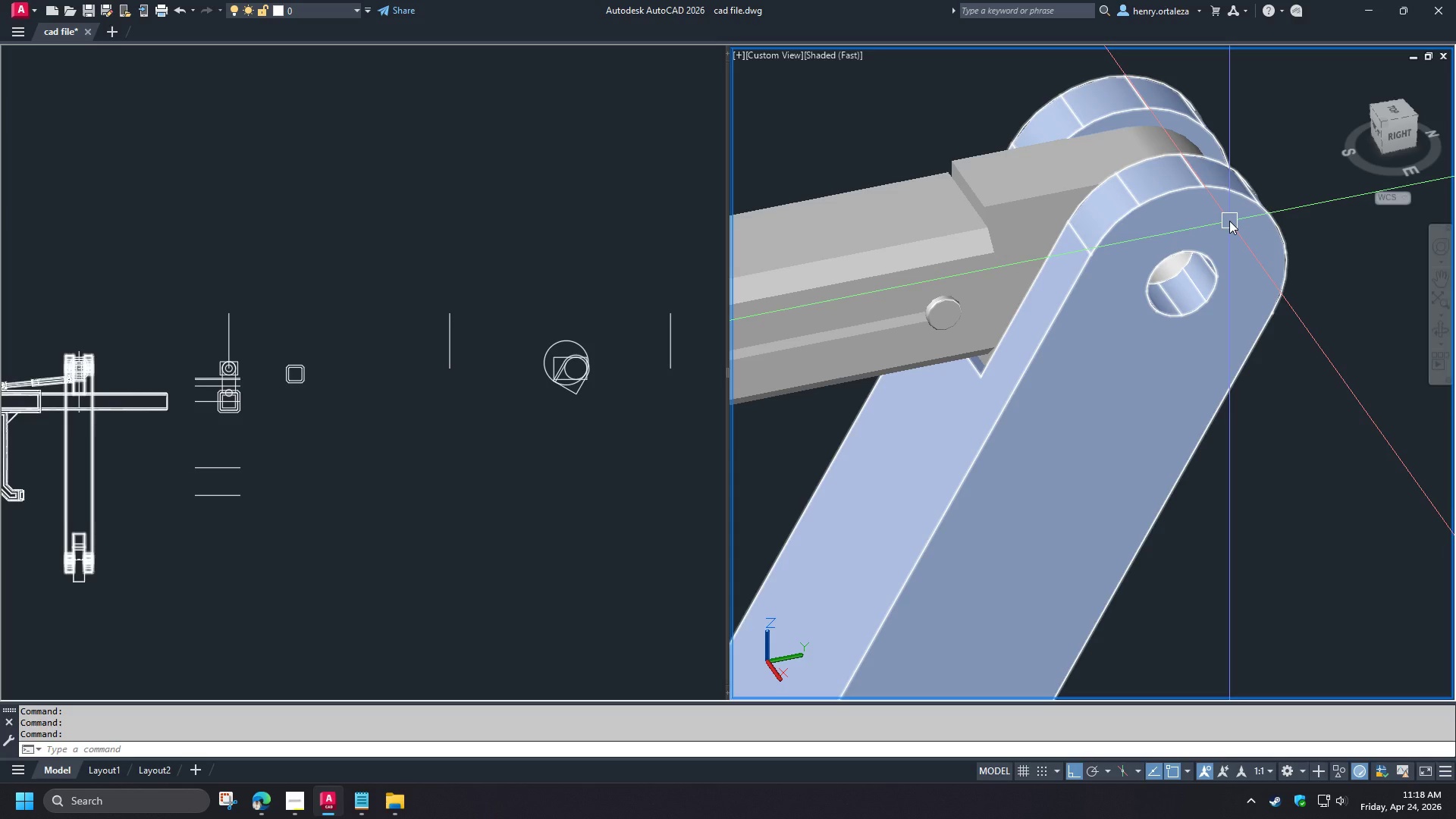 
wait(5.25)
 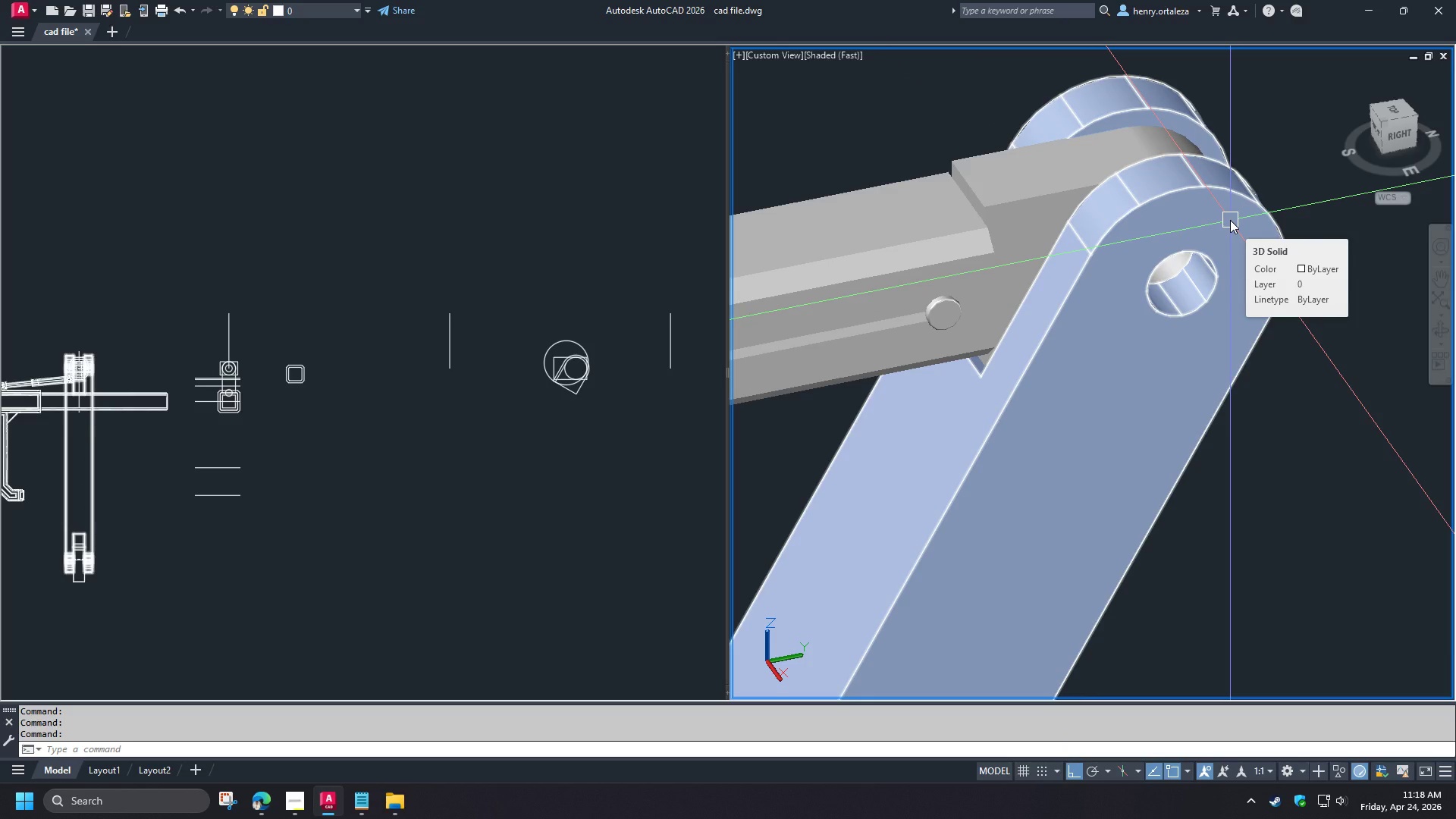 
scroll: coordinate [1229, 222], scroll_direction: down, amount: 3.0
 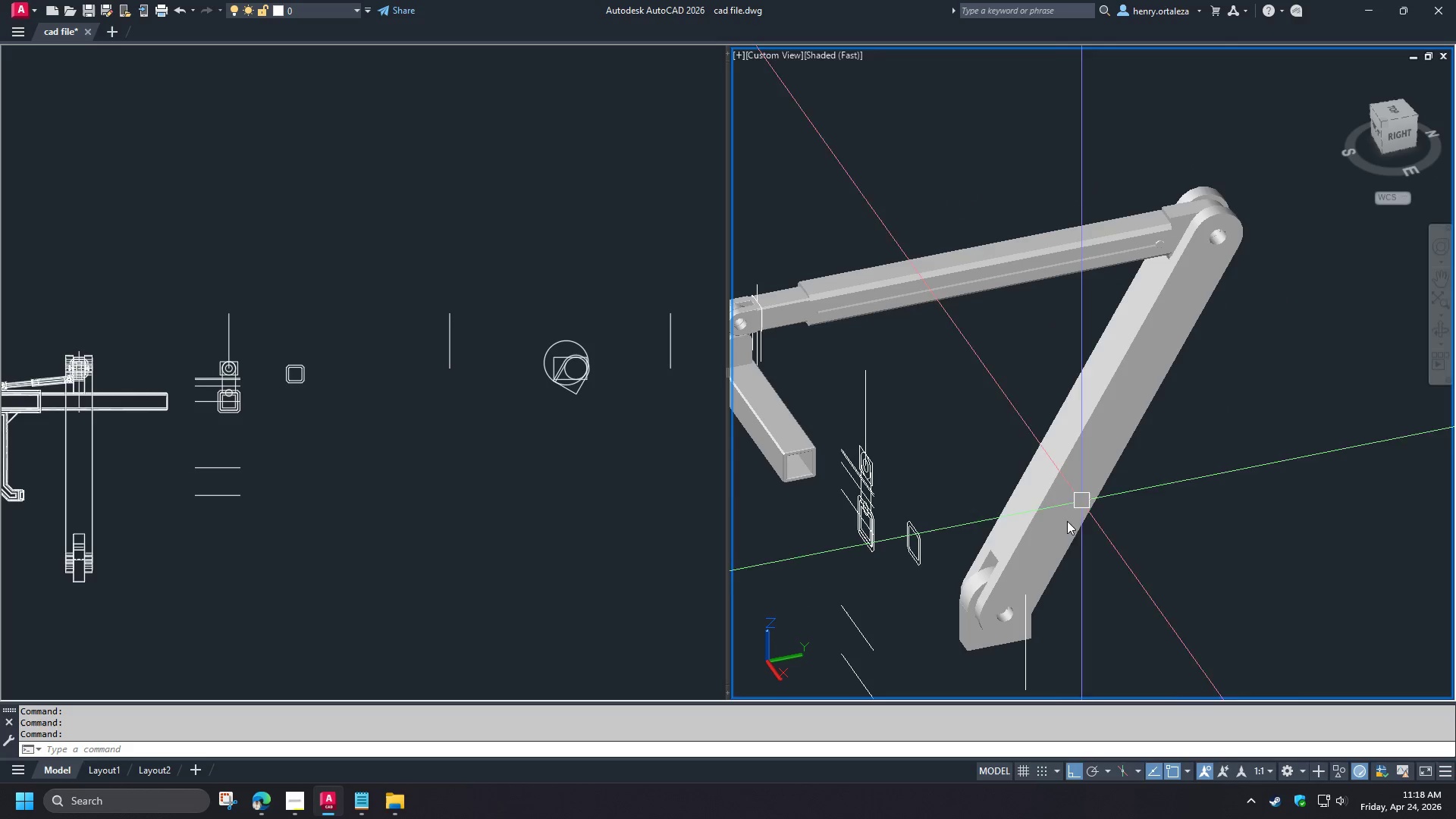 
scroll: coordinate [1072, 529], scroll_direction: up, amount: 1.0
 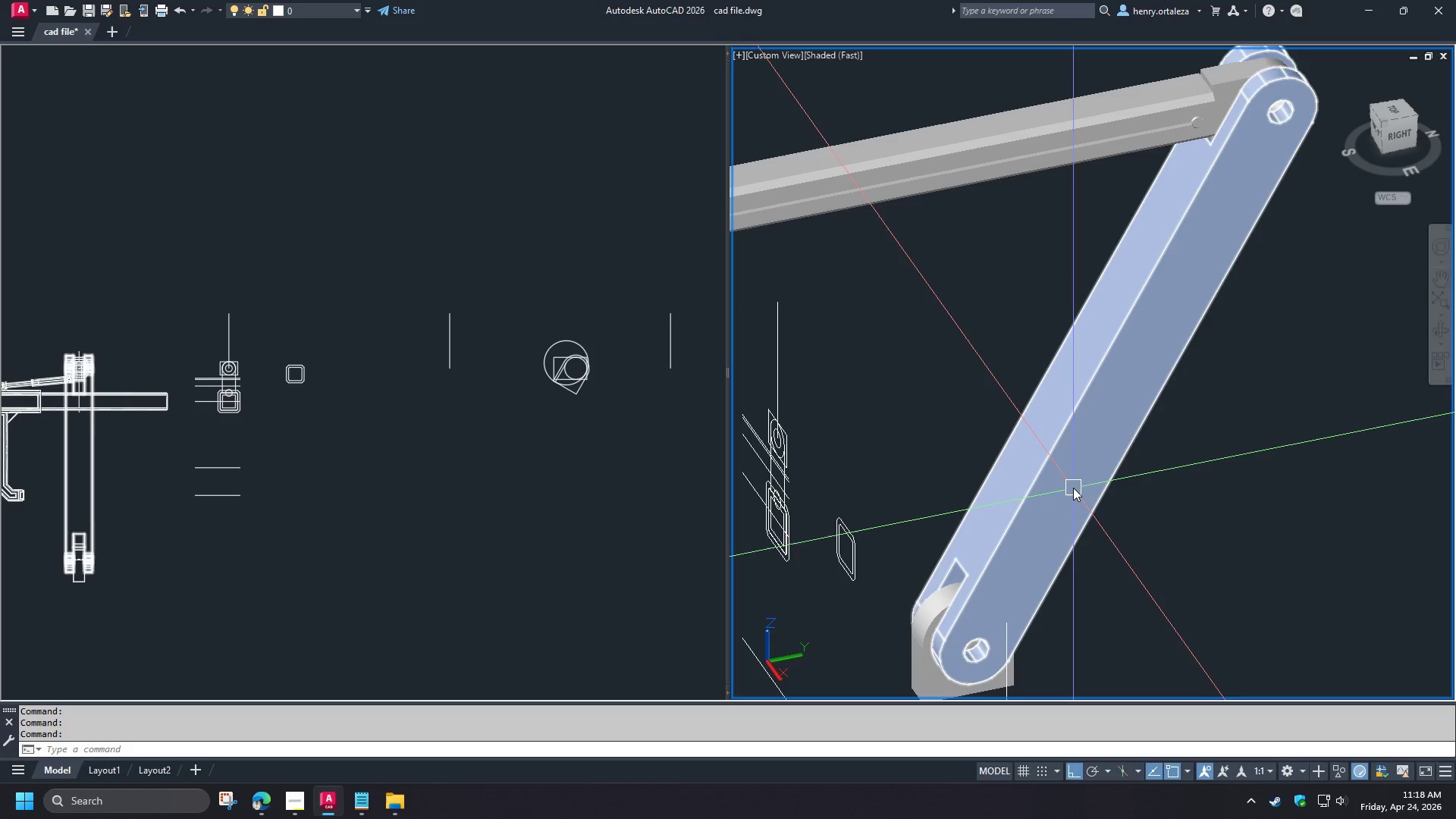 
hold_key(key=ShiftLeft, duration=1.53)
 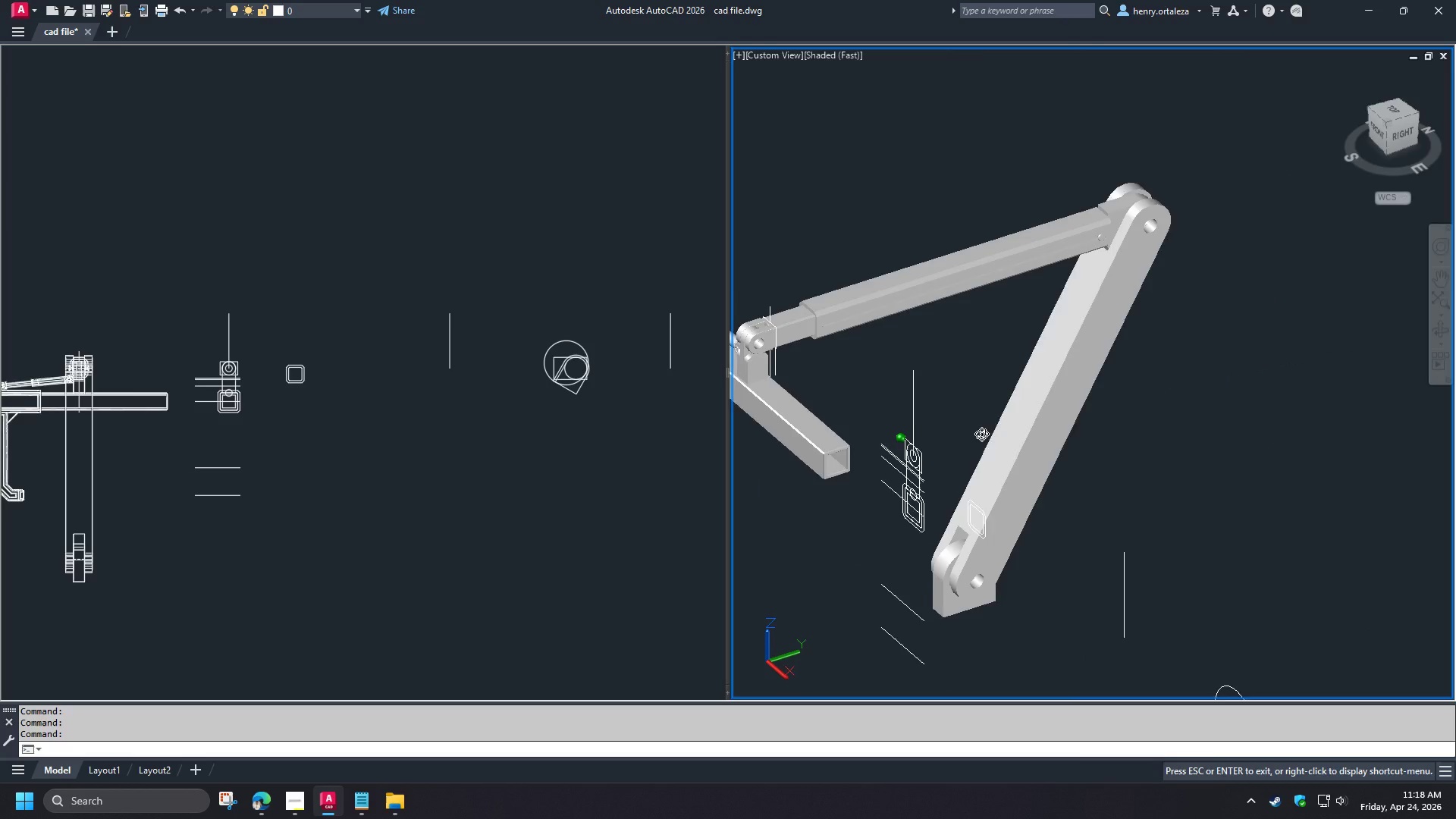 
scroll: coordinate [1073, 487], scroll_direction: down, amount: 1.0
 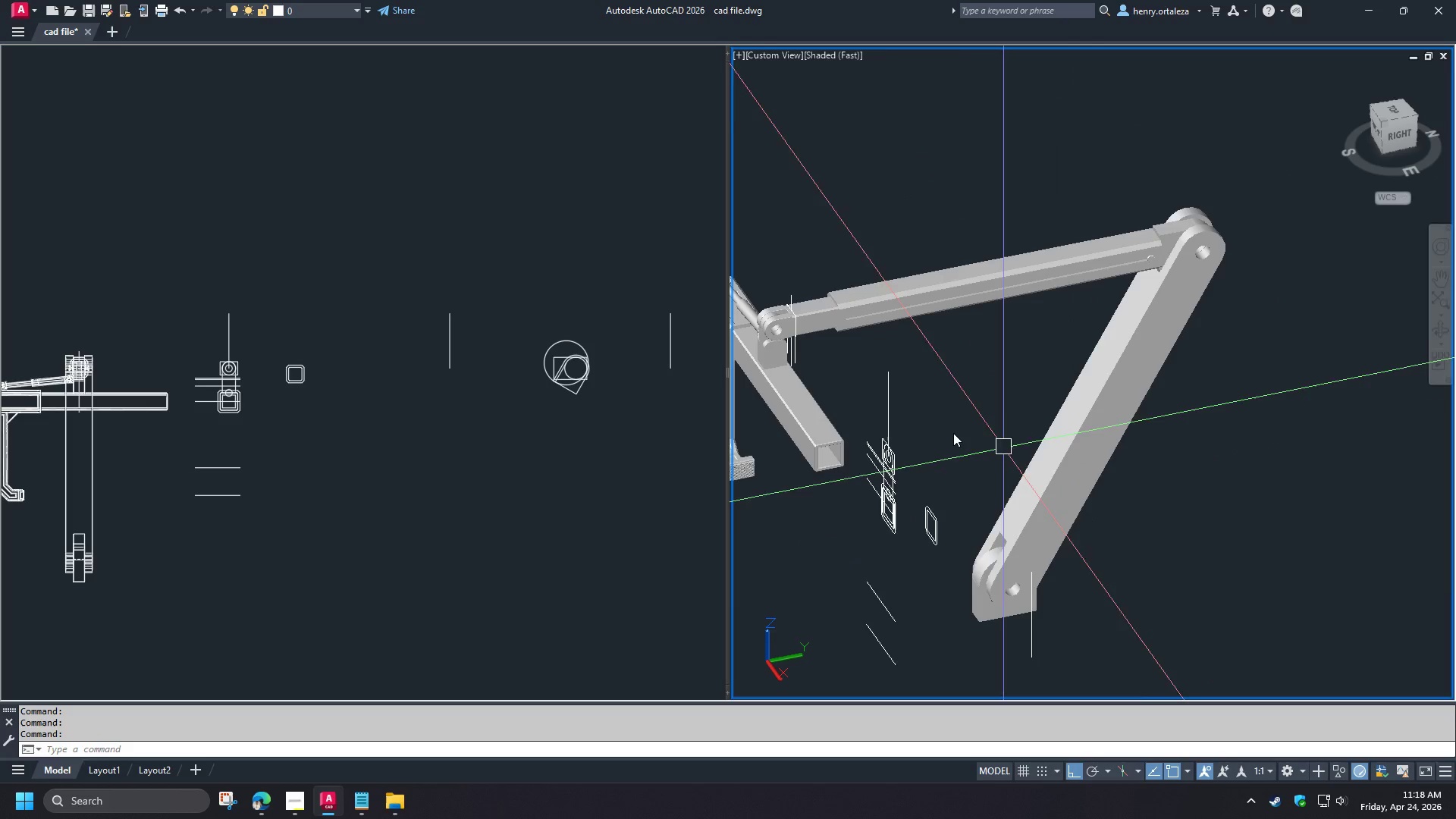 
key(Shift+ShiftLeft)
 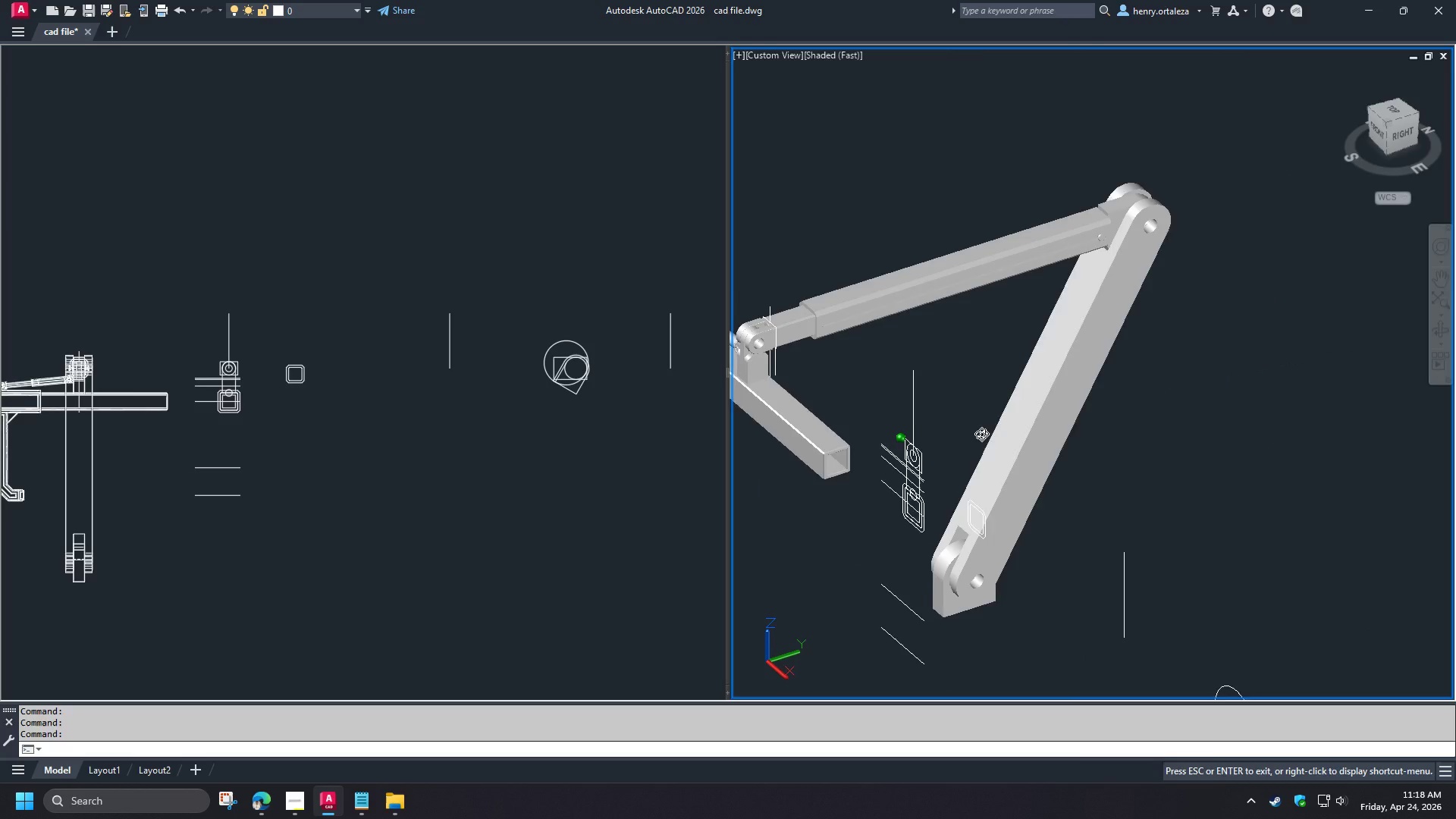 
key(Shift+ShiftLeft)
 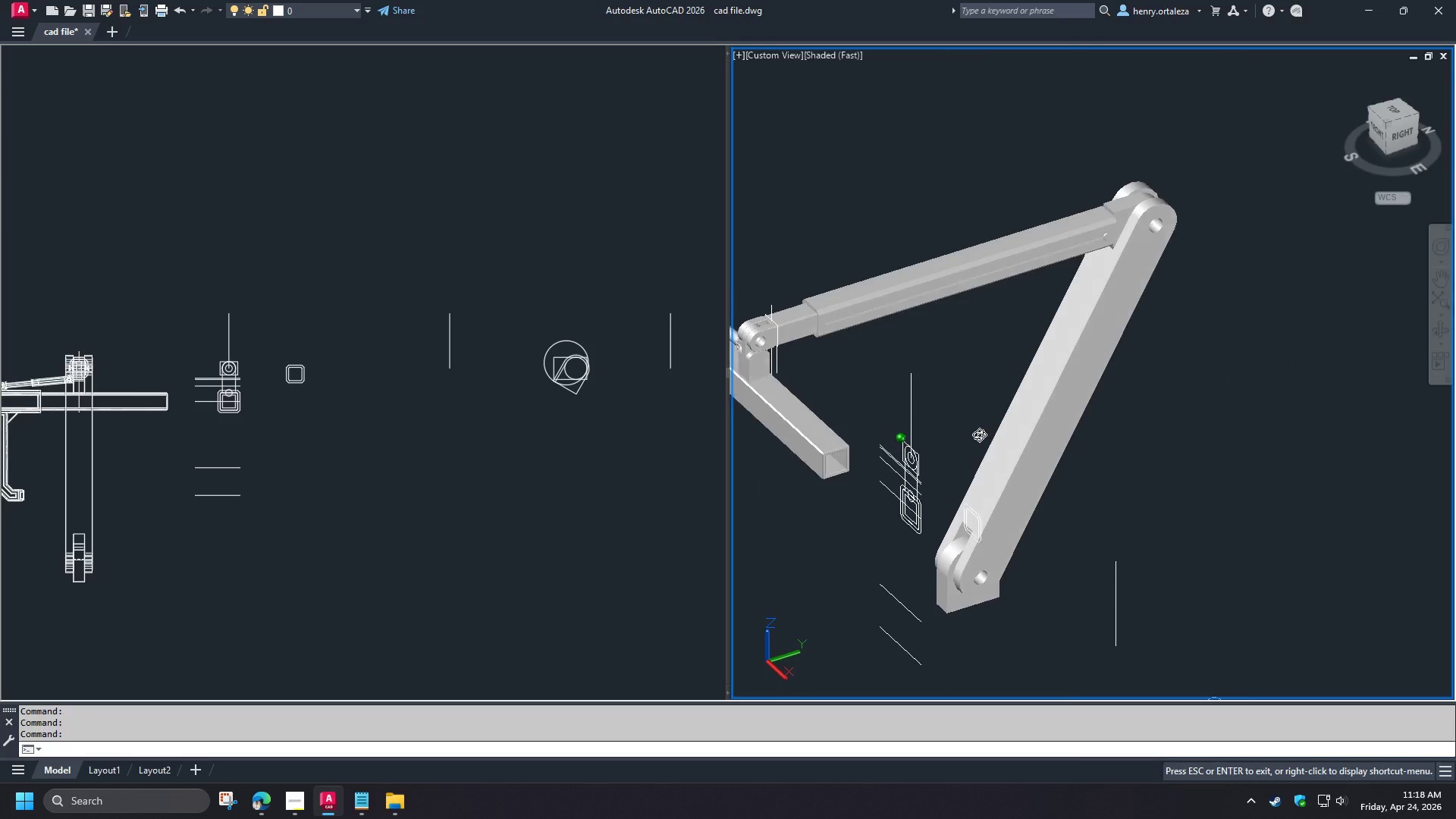 
key(Shift+ShiftLeft)
 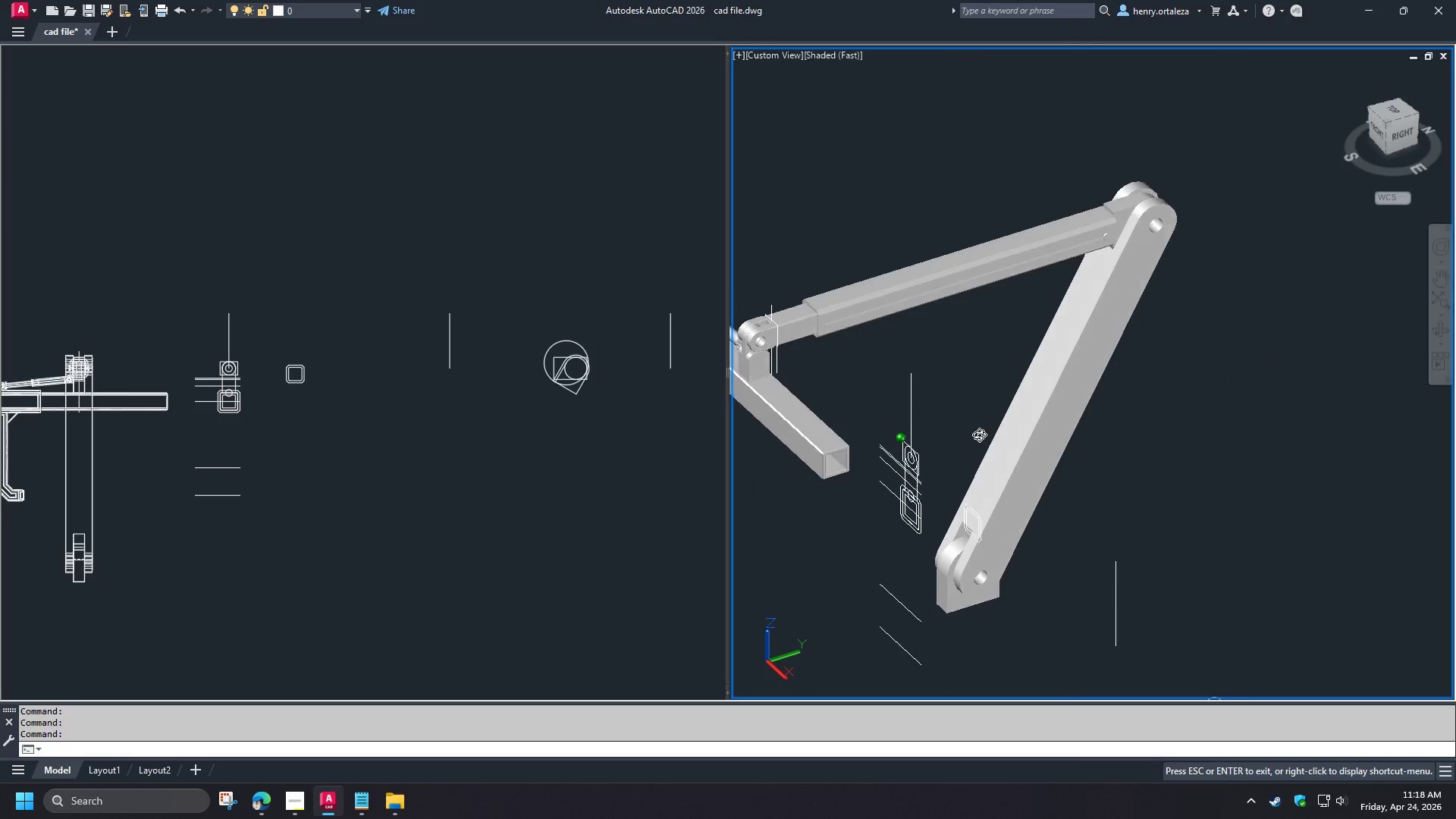 
key(Shift+ShiftLeft)
 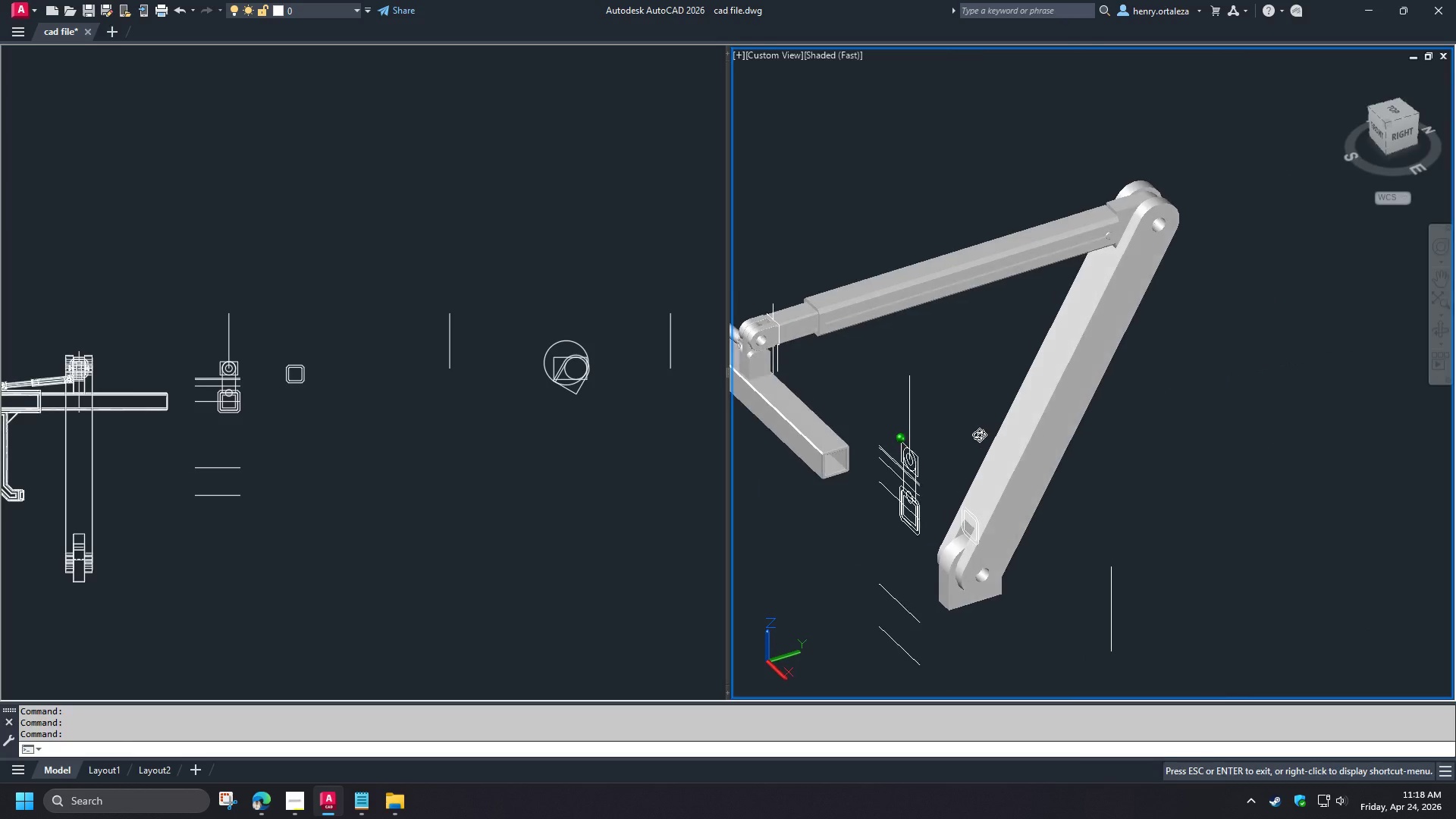 
key(Shift+ShiftLeft)
 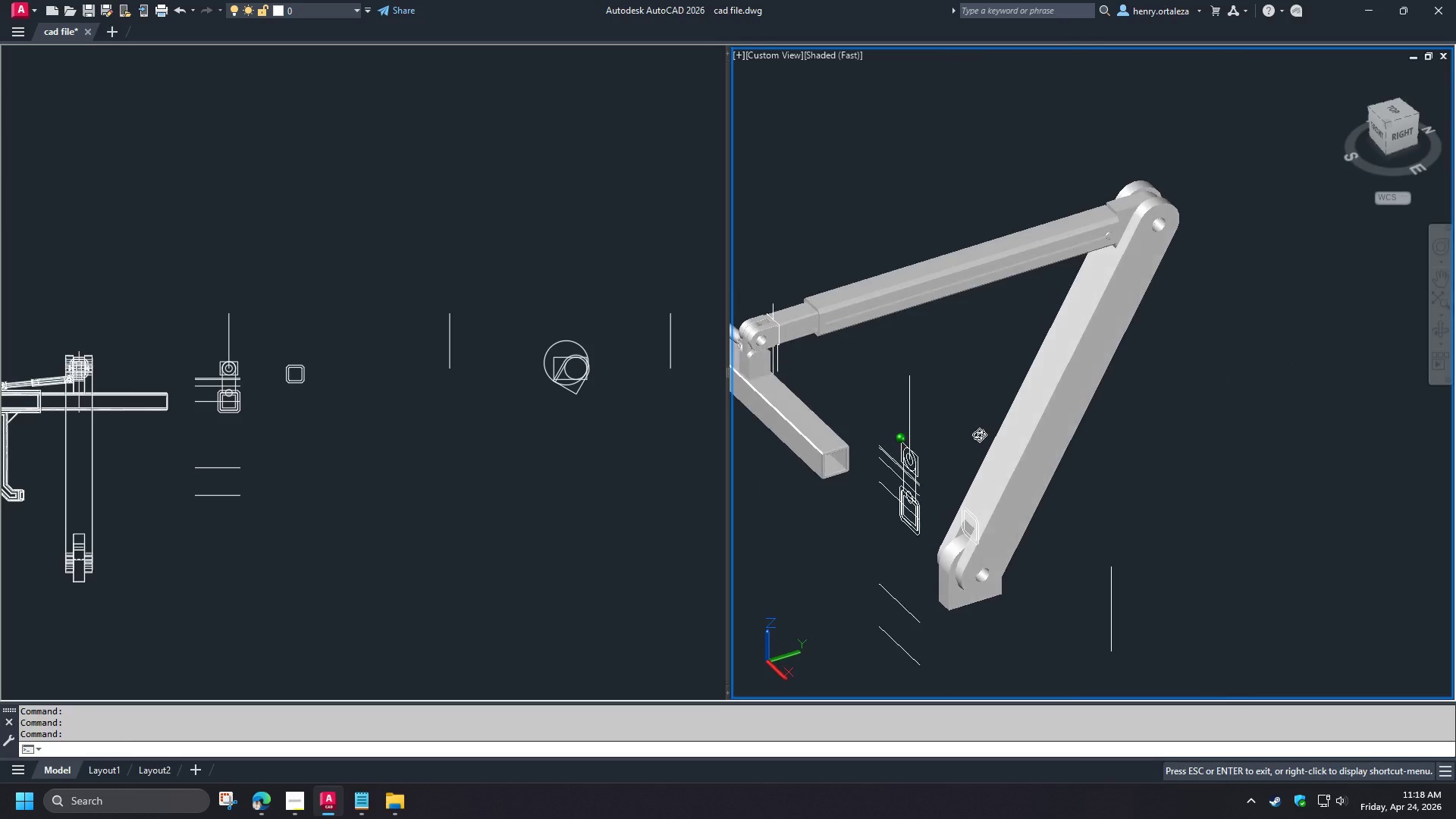 
key(Shift+ShiftLeft)
 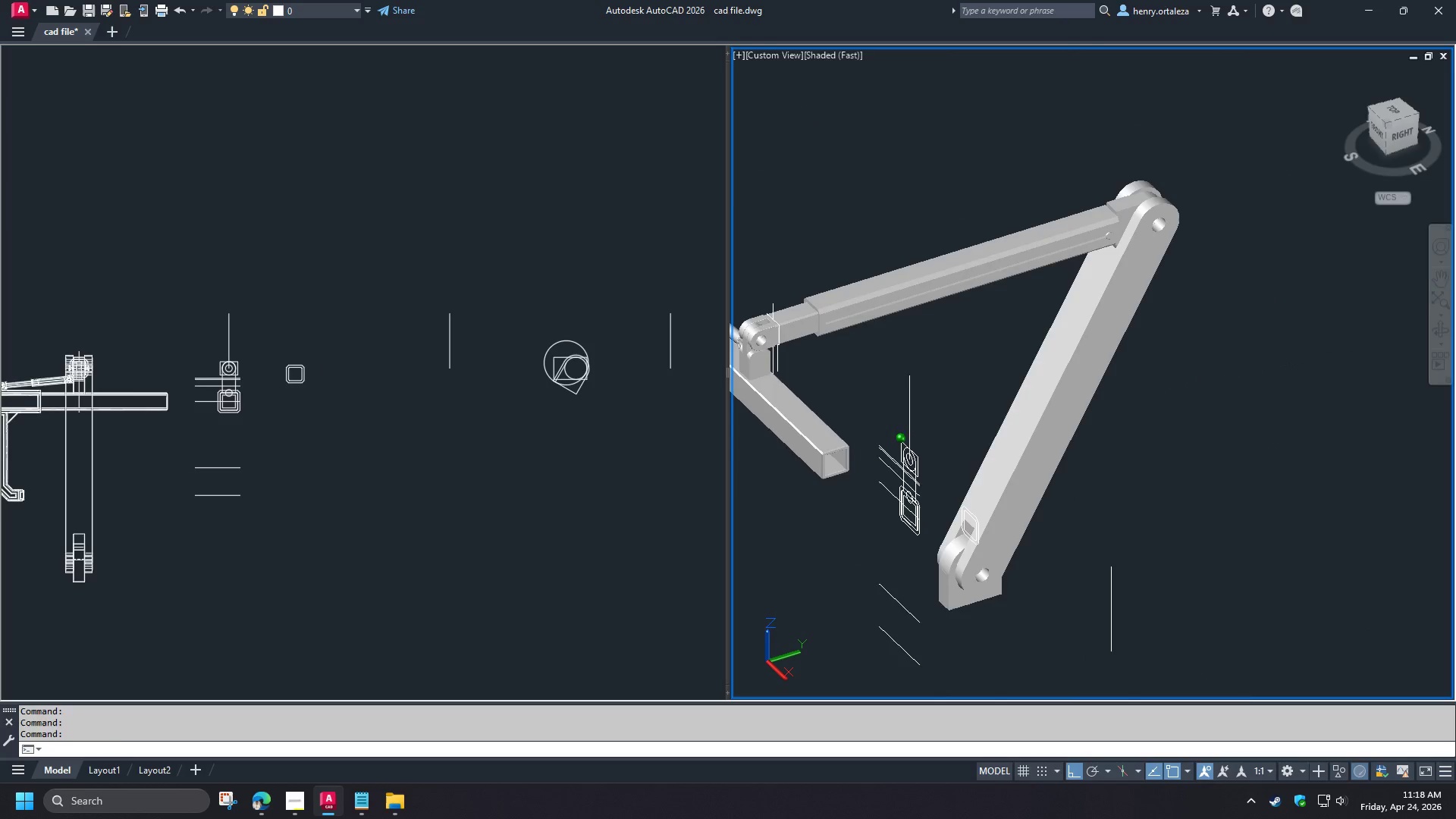 
key(Shift+ShiftLeft)
 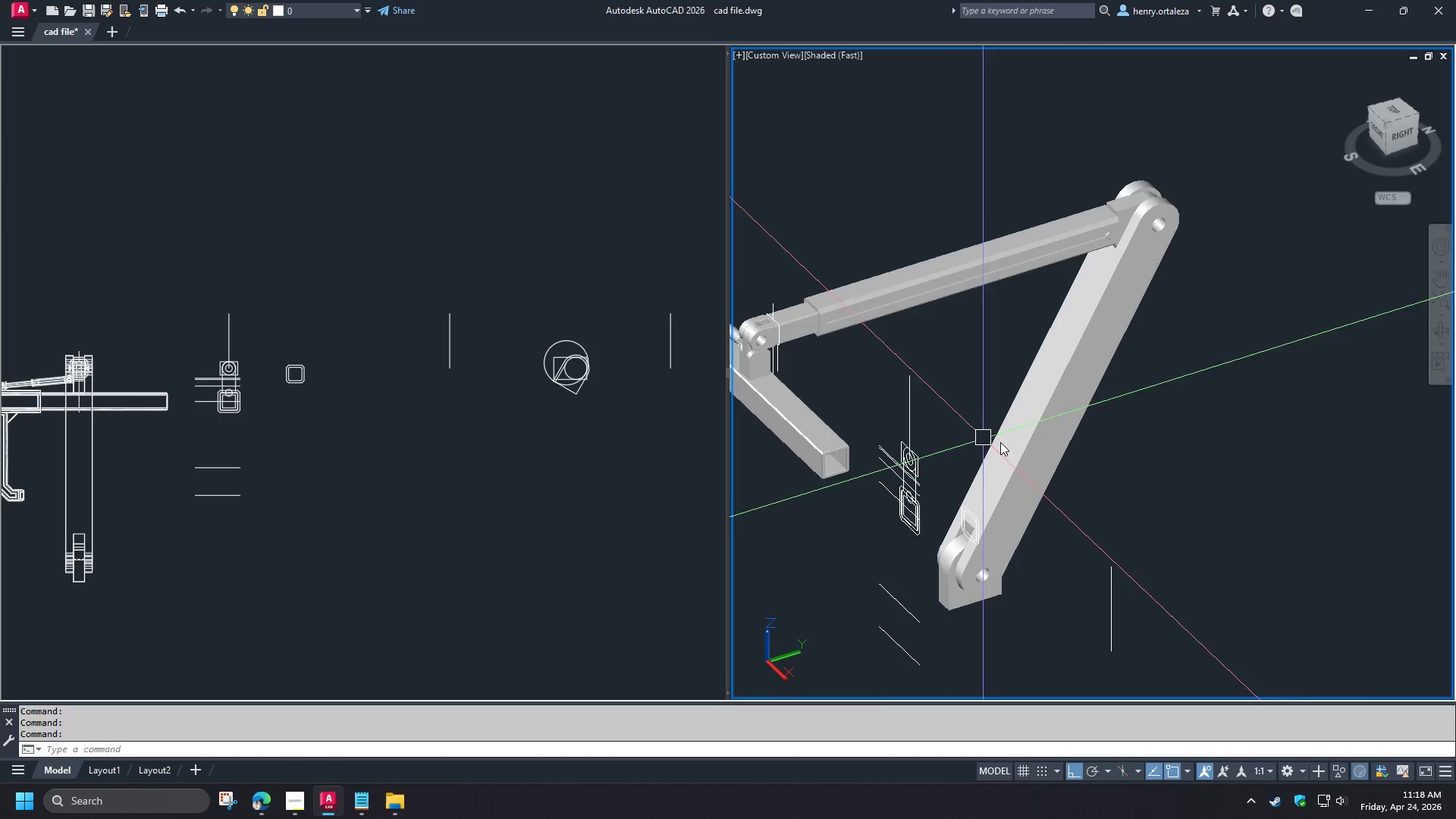 
scroll: coordinate [1000, 442], scroll_direction: up, amount: 2.0
 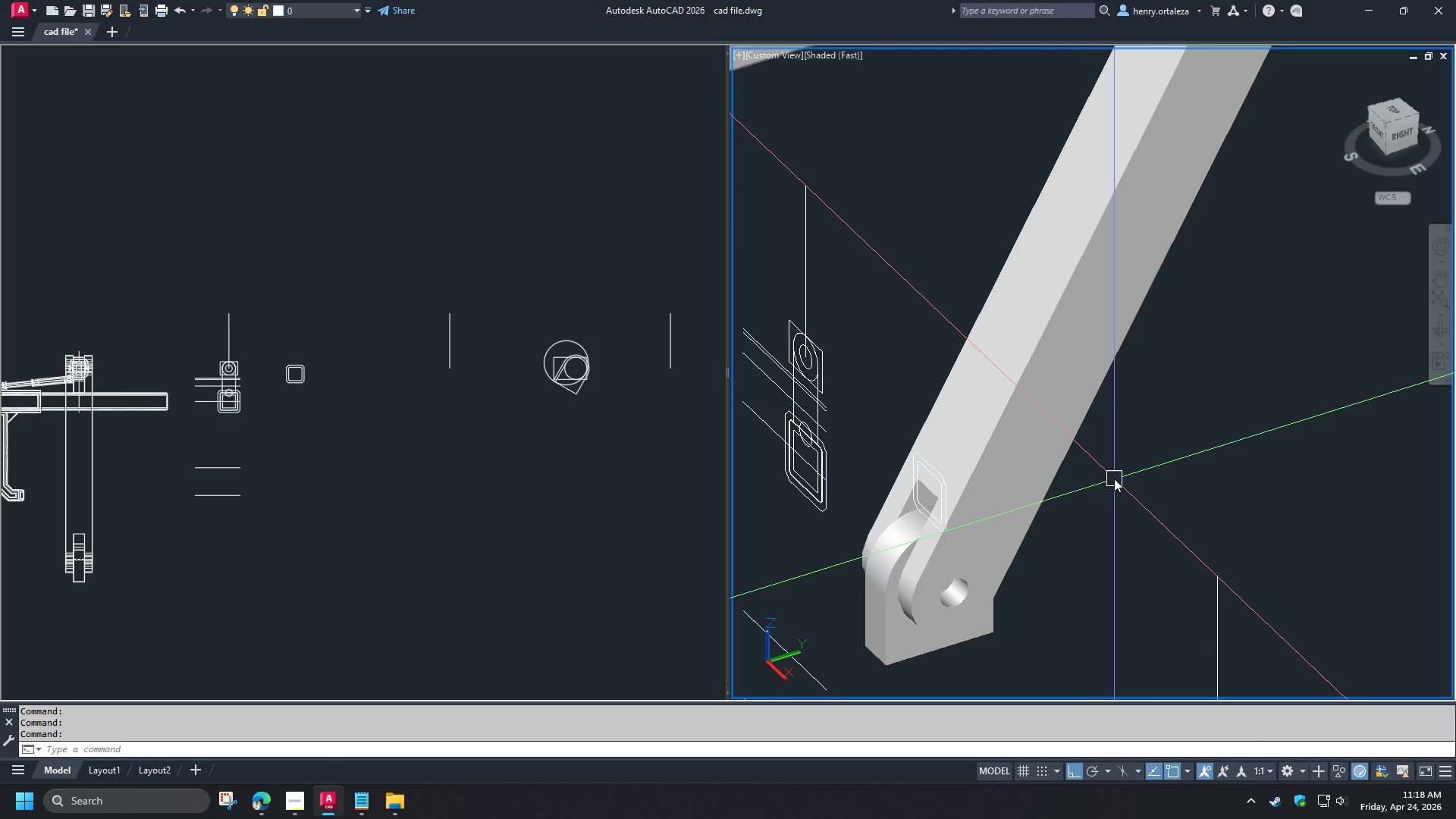 
type(cha)
 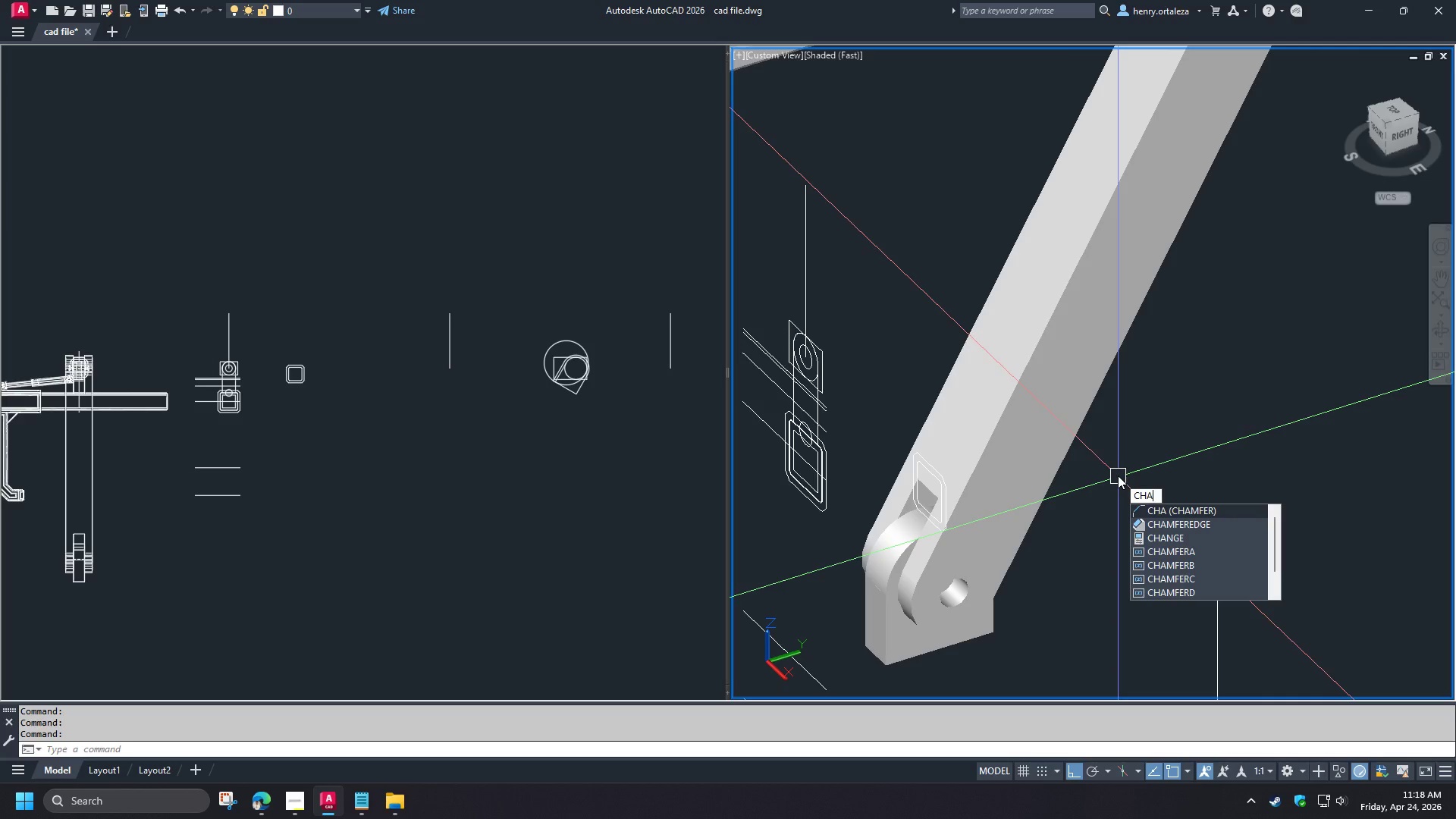 
wait(6.2)
 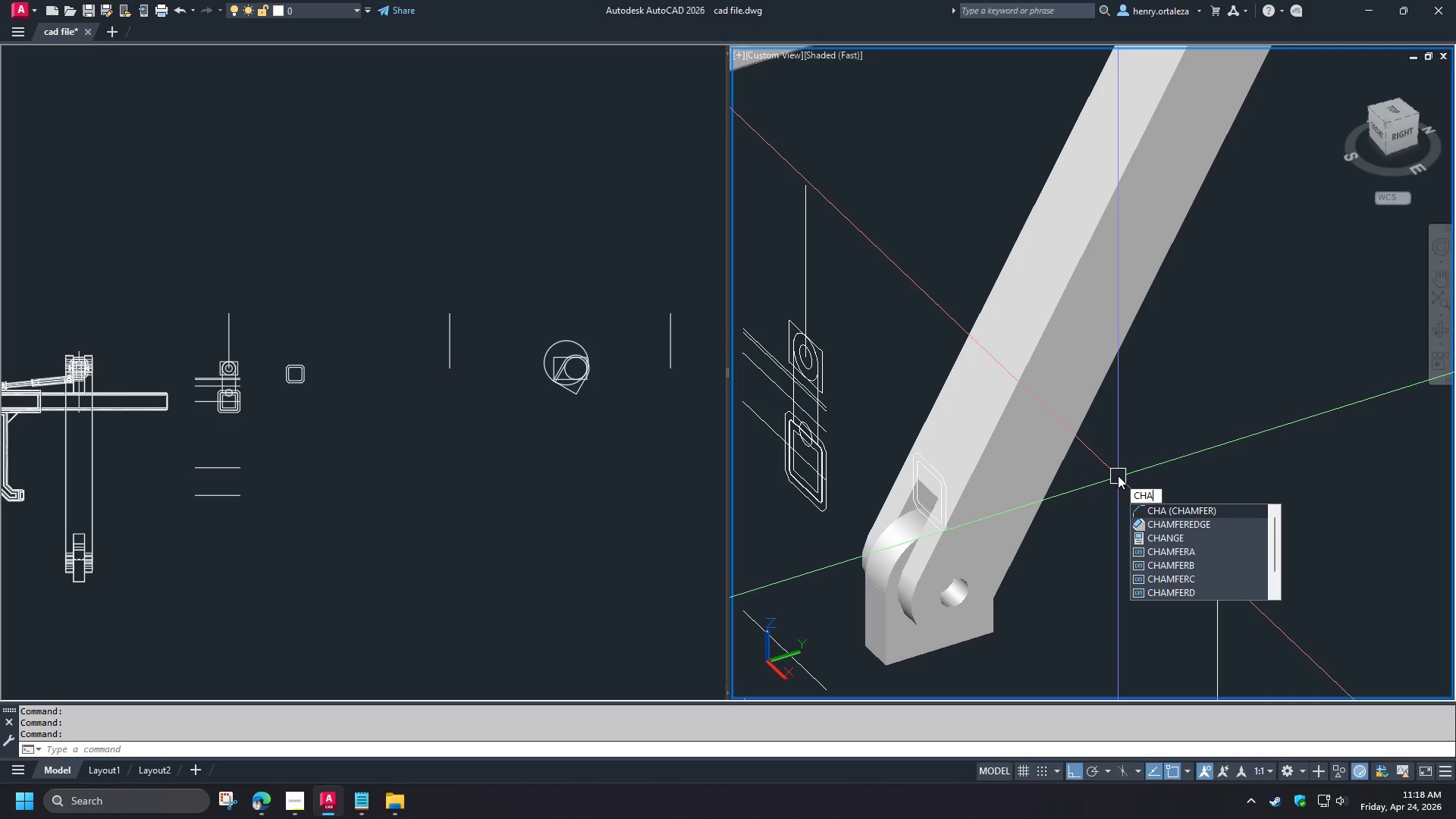 
left_click([1188, 527])
 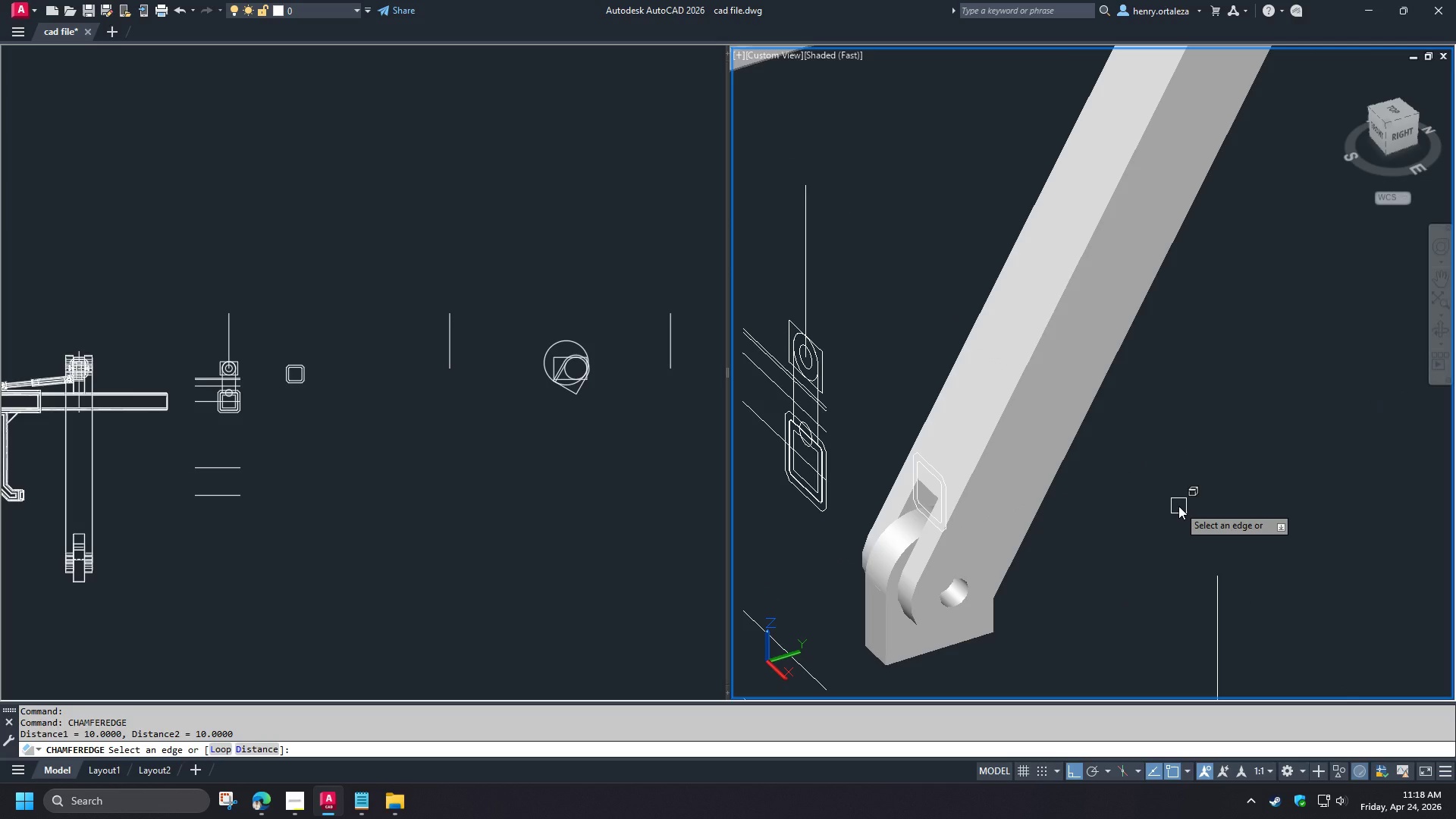 
key(D)
 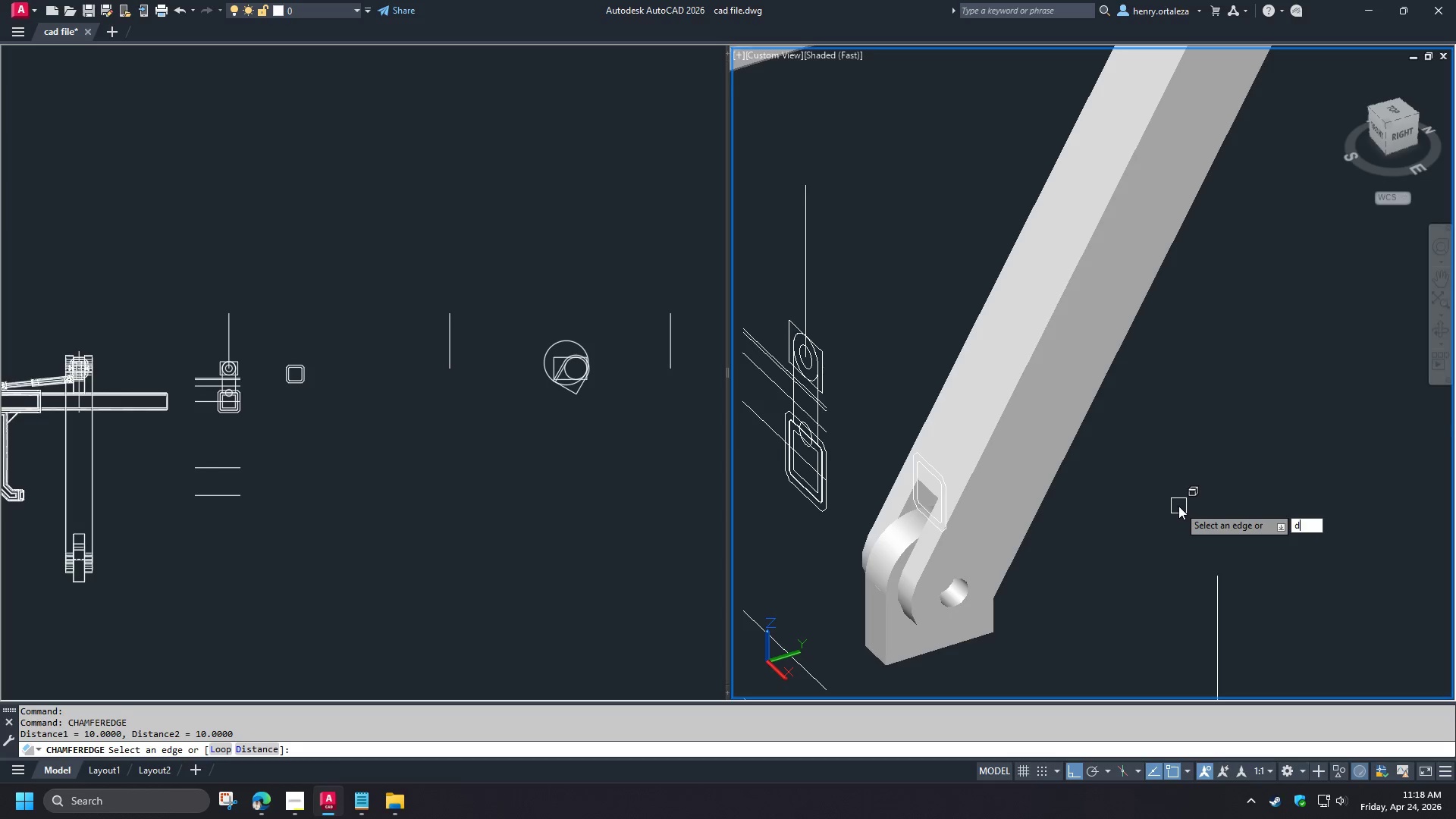 
key(Space)
 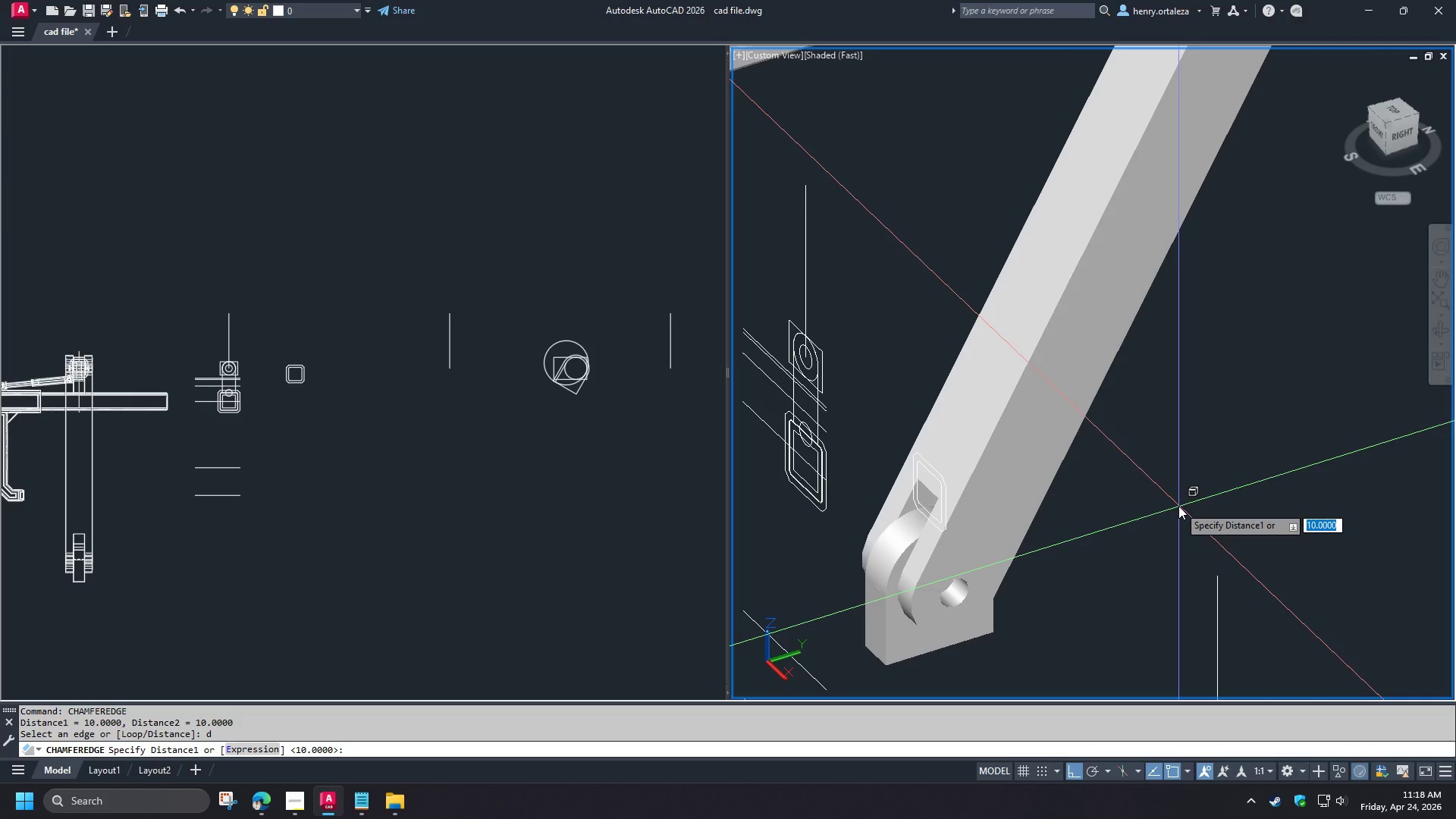 
key(Numpad2)
 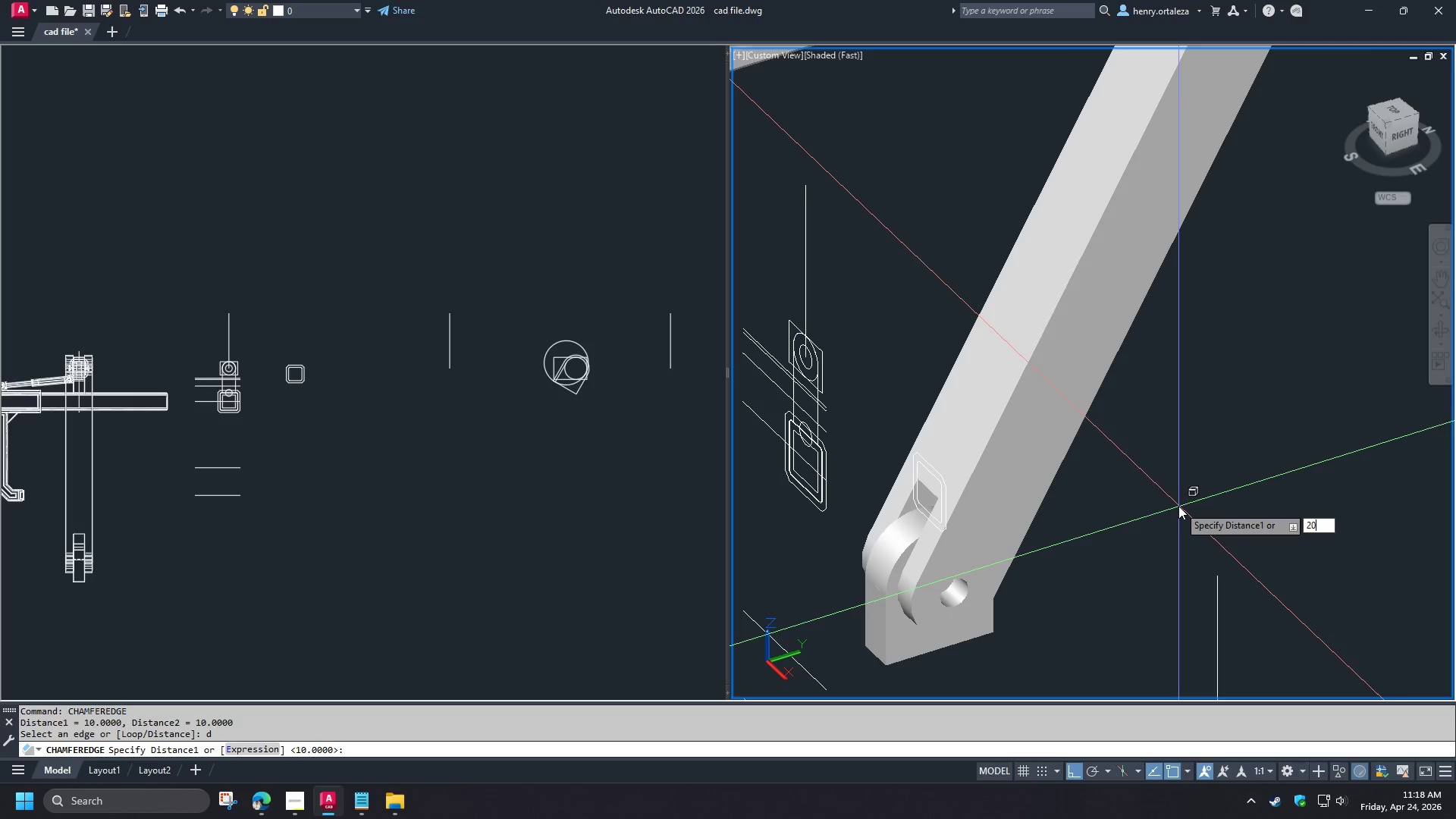 
key(Numpad0)
 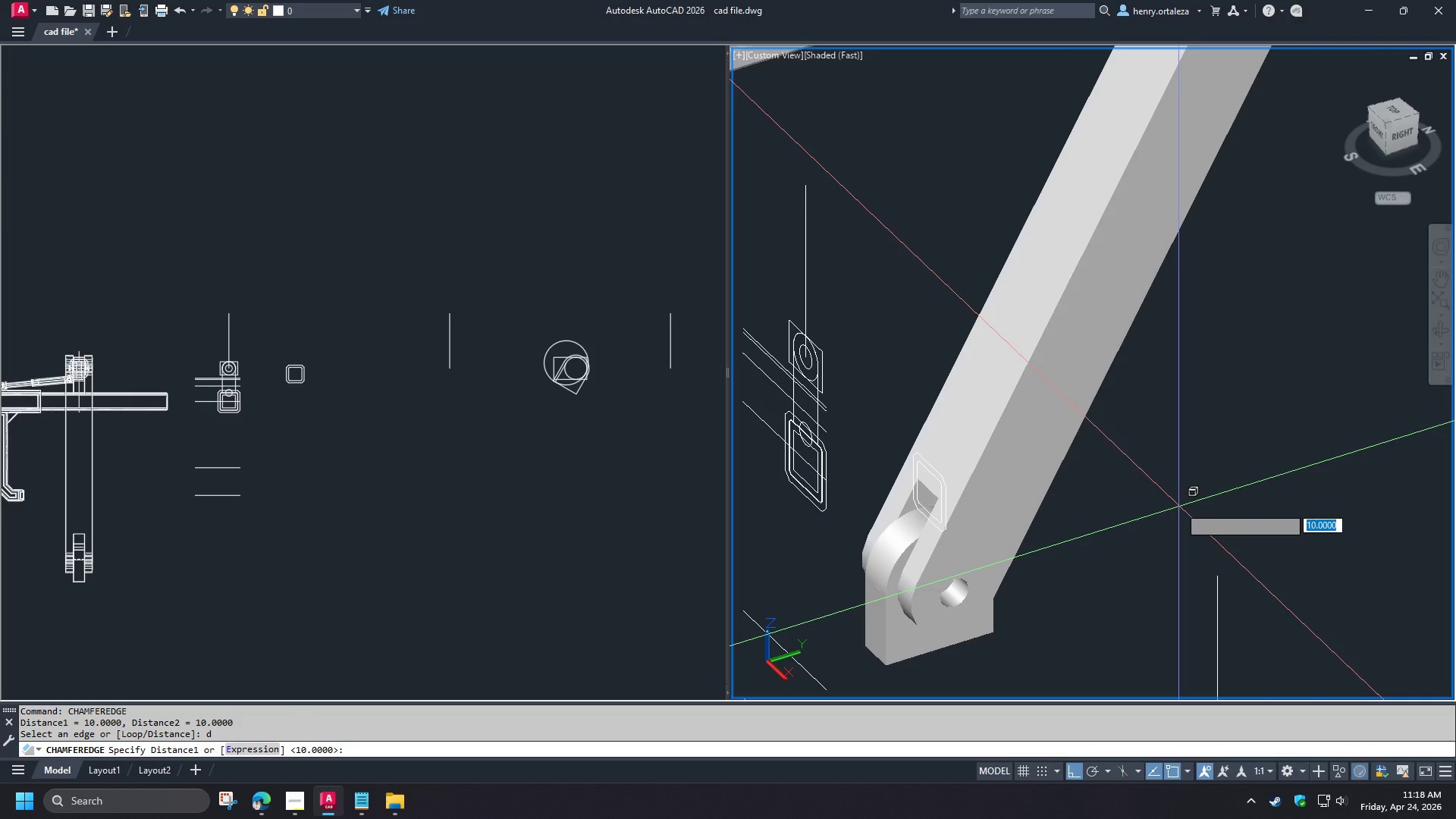 
key(NumpadEnter)
 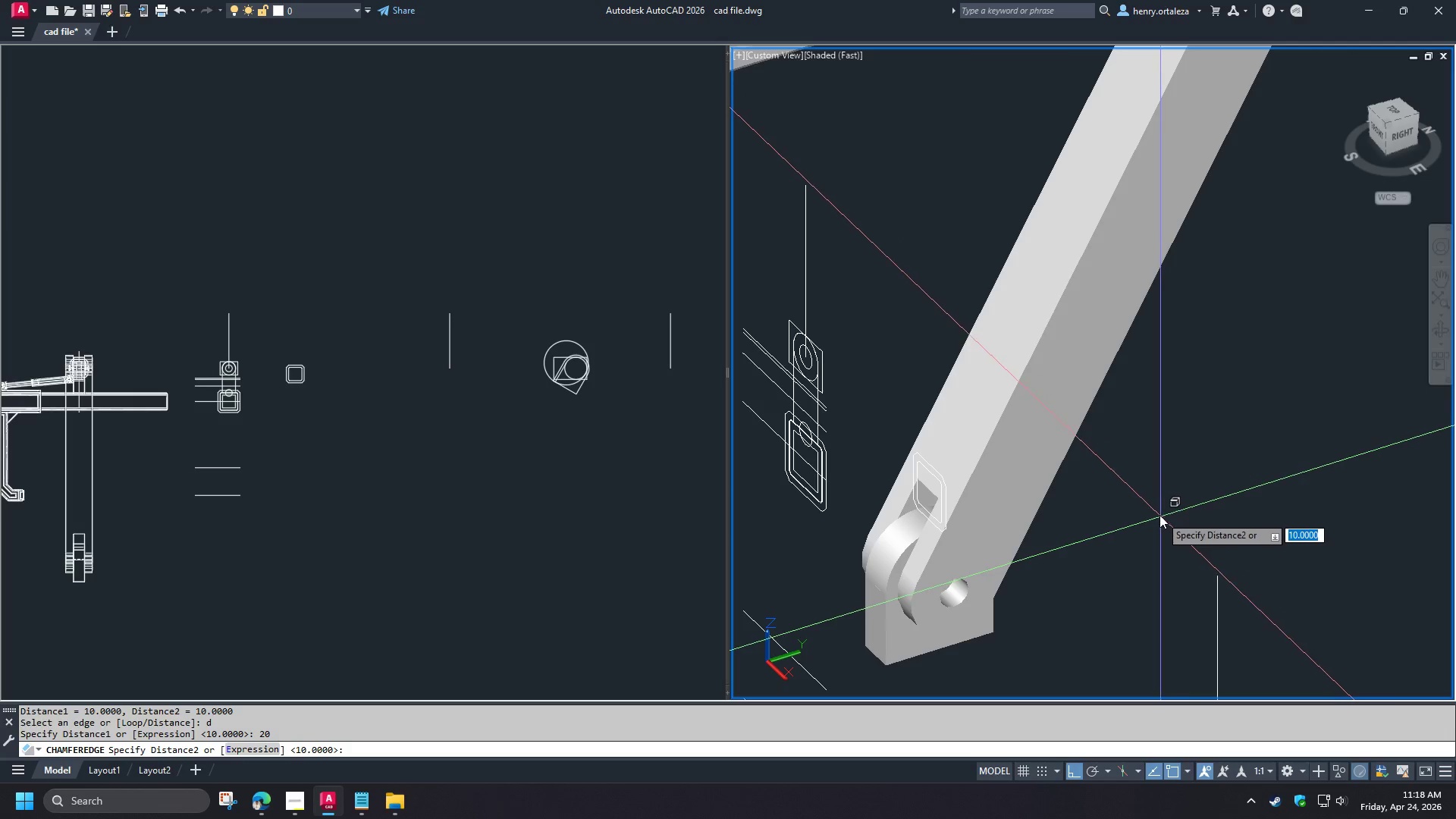 
key(Numpad2)
 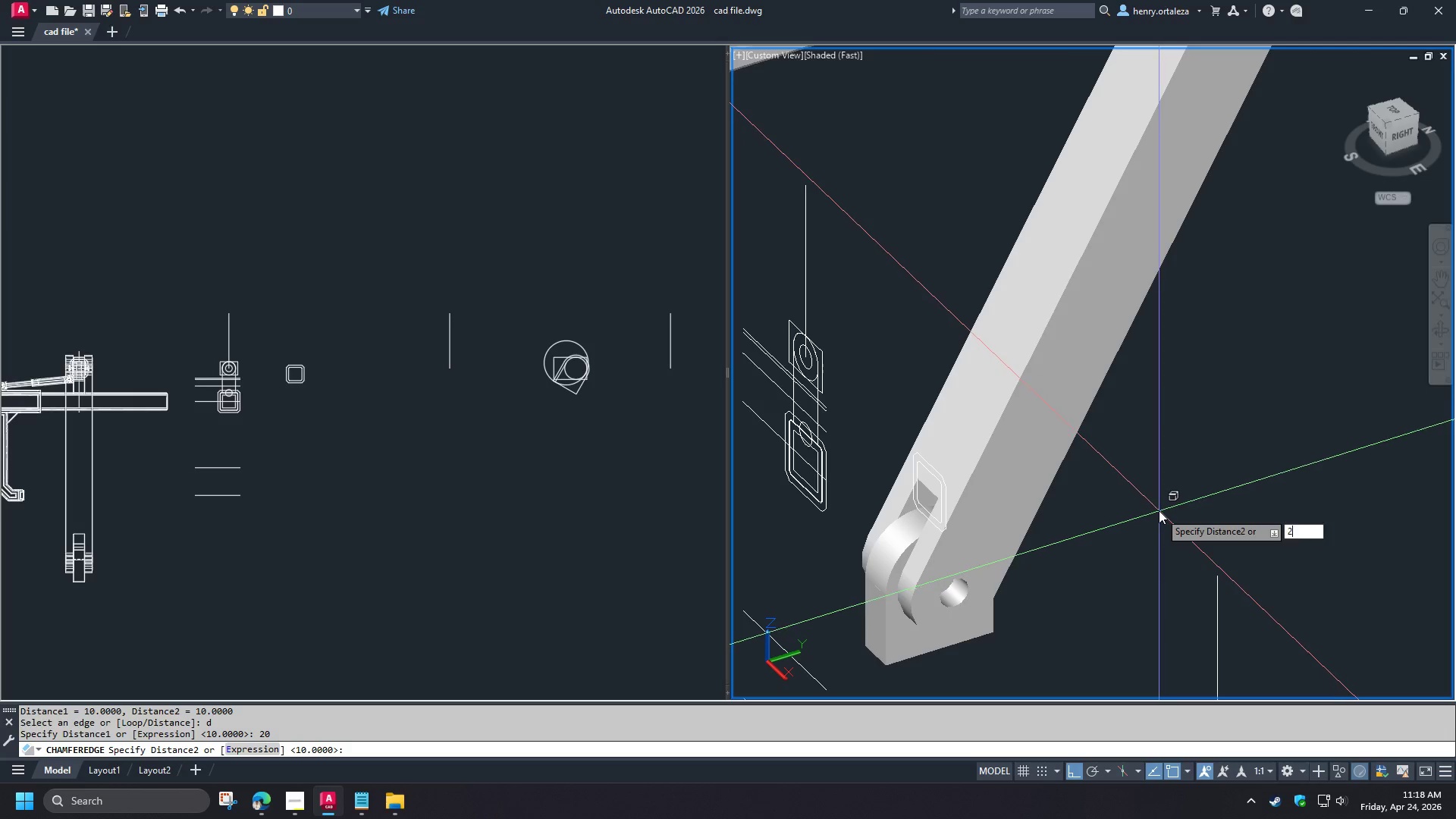 
key(Numpad0)
 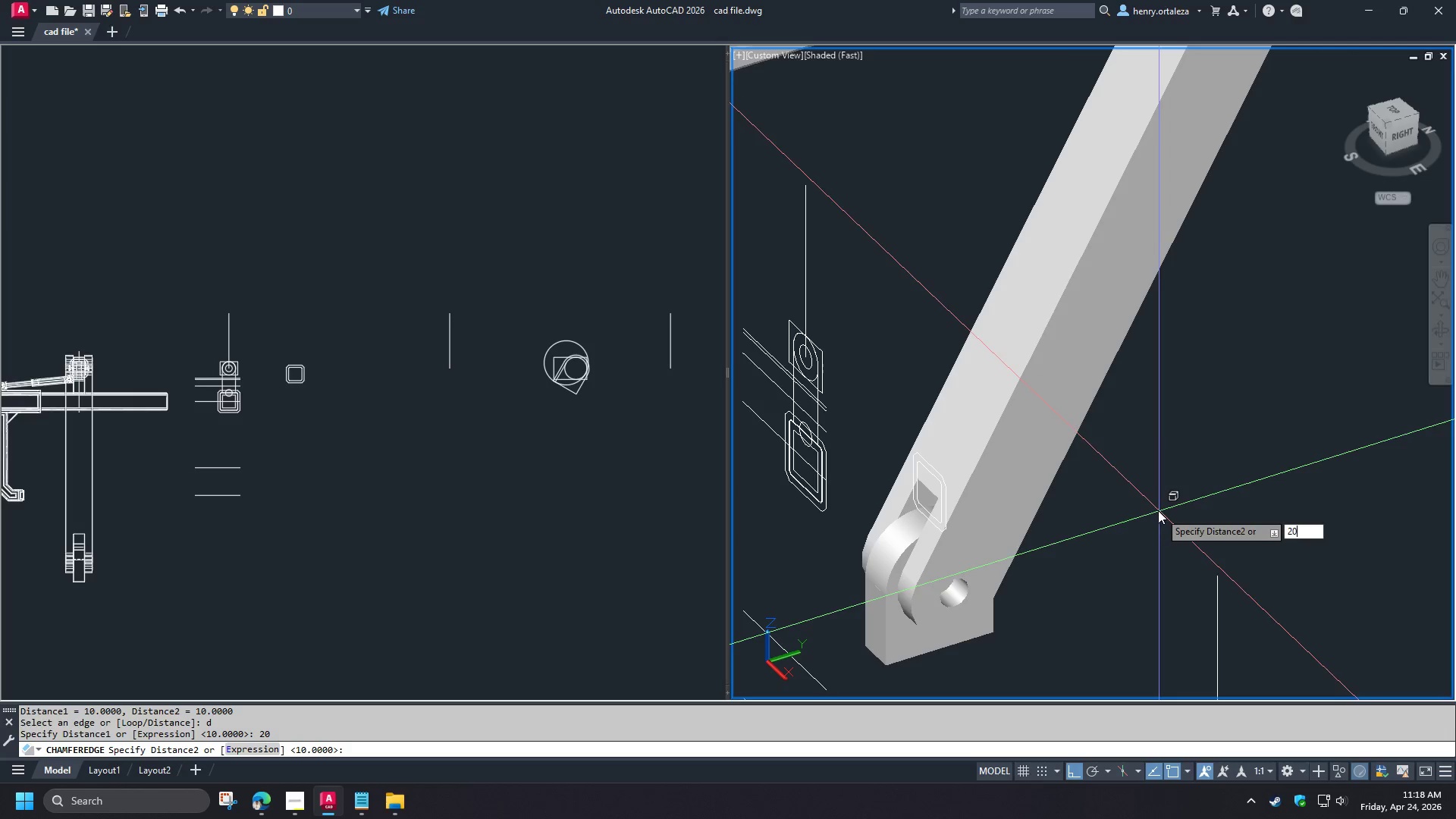 
key(NumpadEnter)
 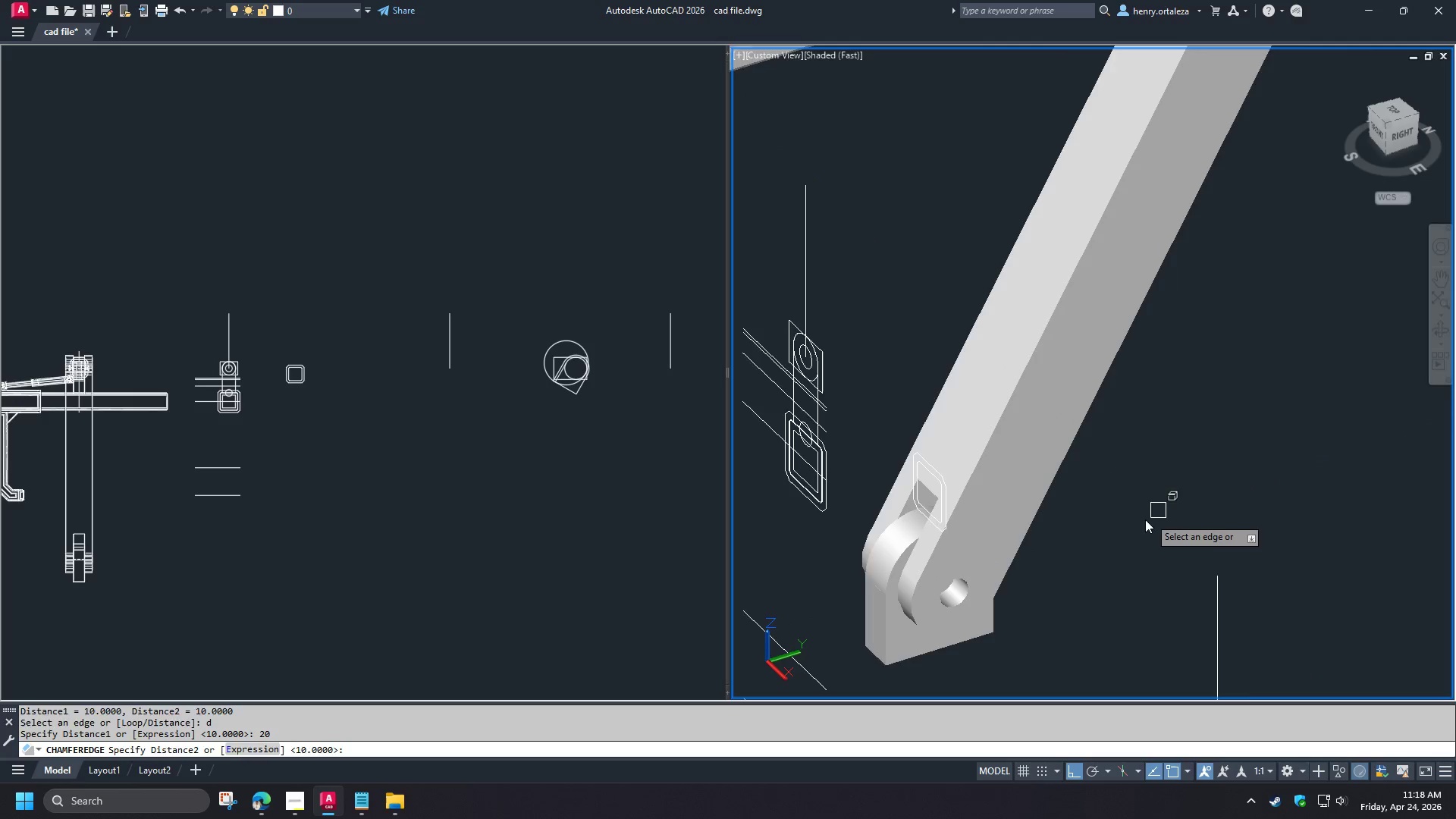 
scroll: coordinate [1078, 536], scroll_direction: down, amount: 3.0
 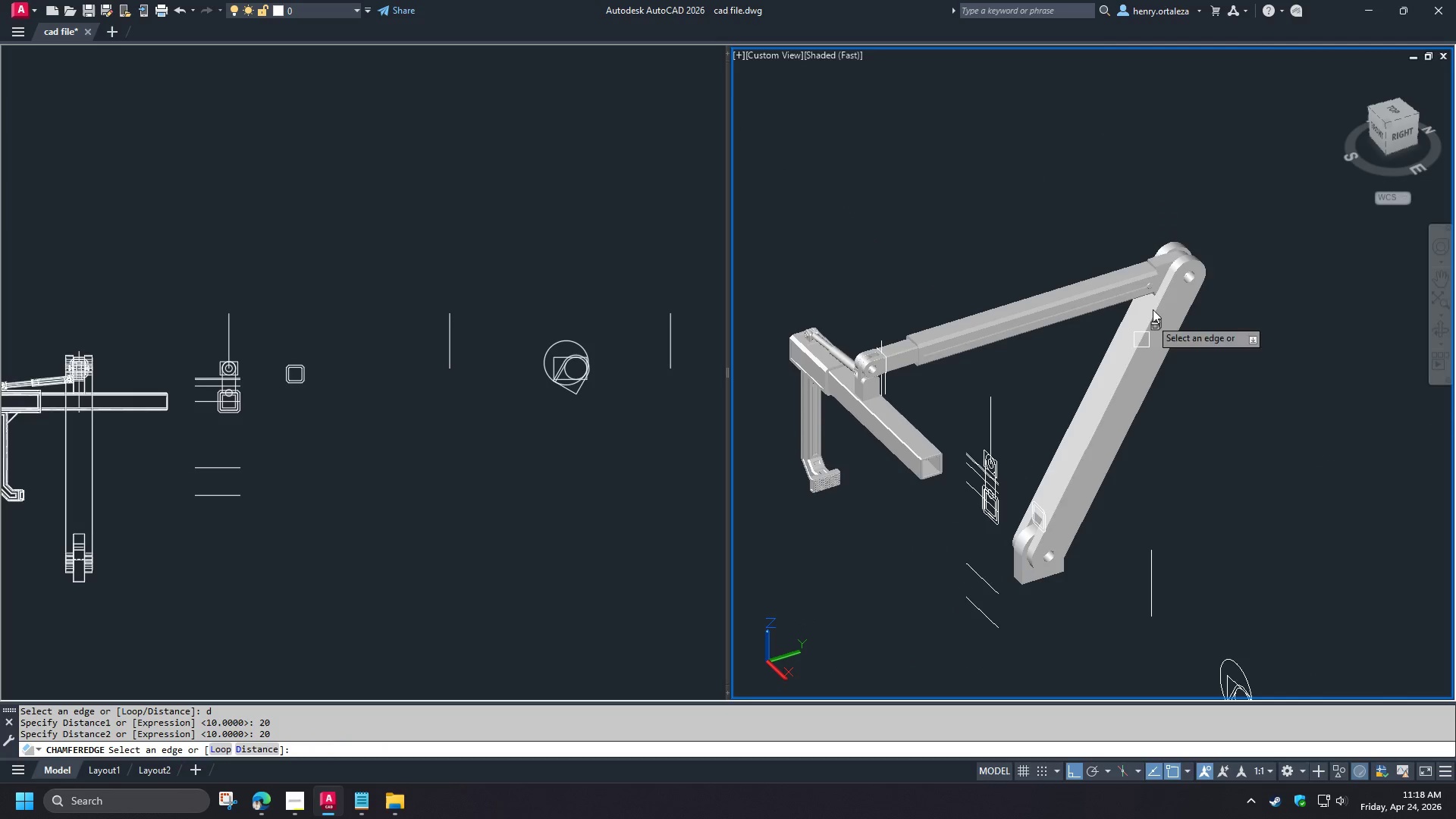 
scroll: coordinate [1192, 253], scroll_direction: up, amount: 4.0
 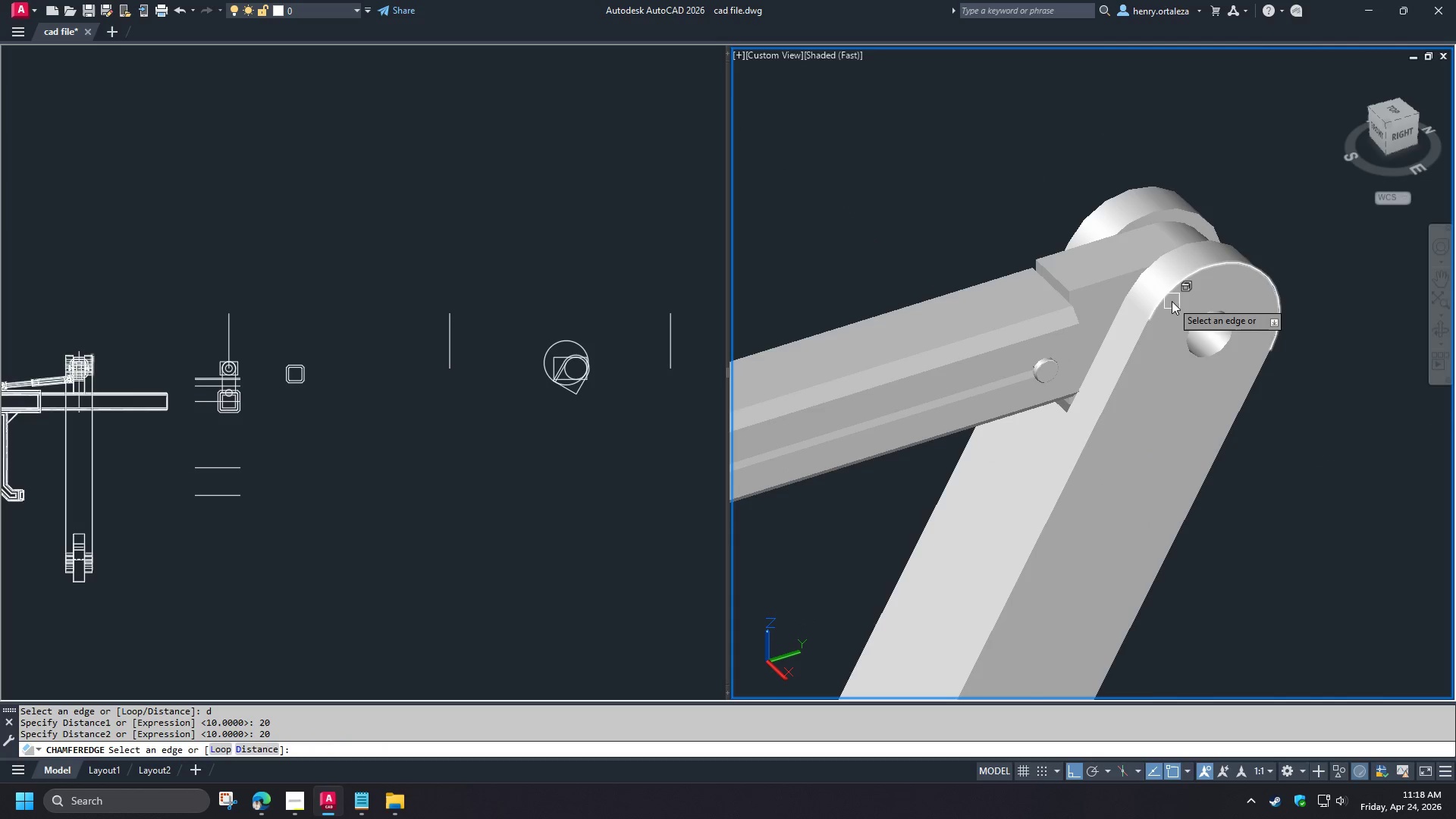 
left_click([1172, 301])
 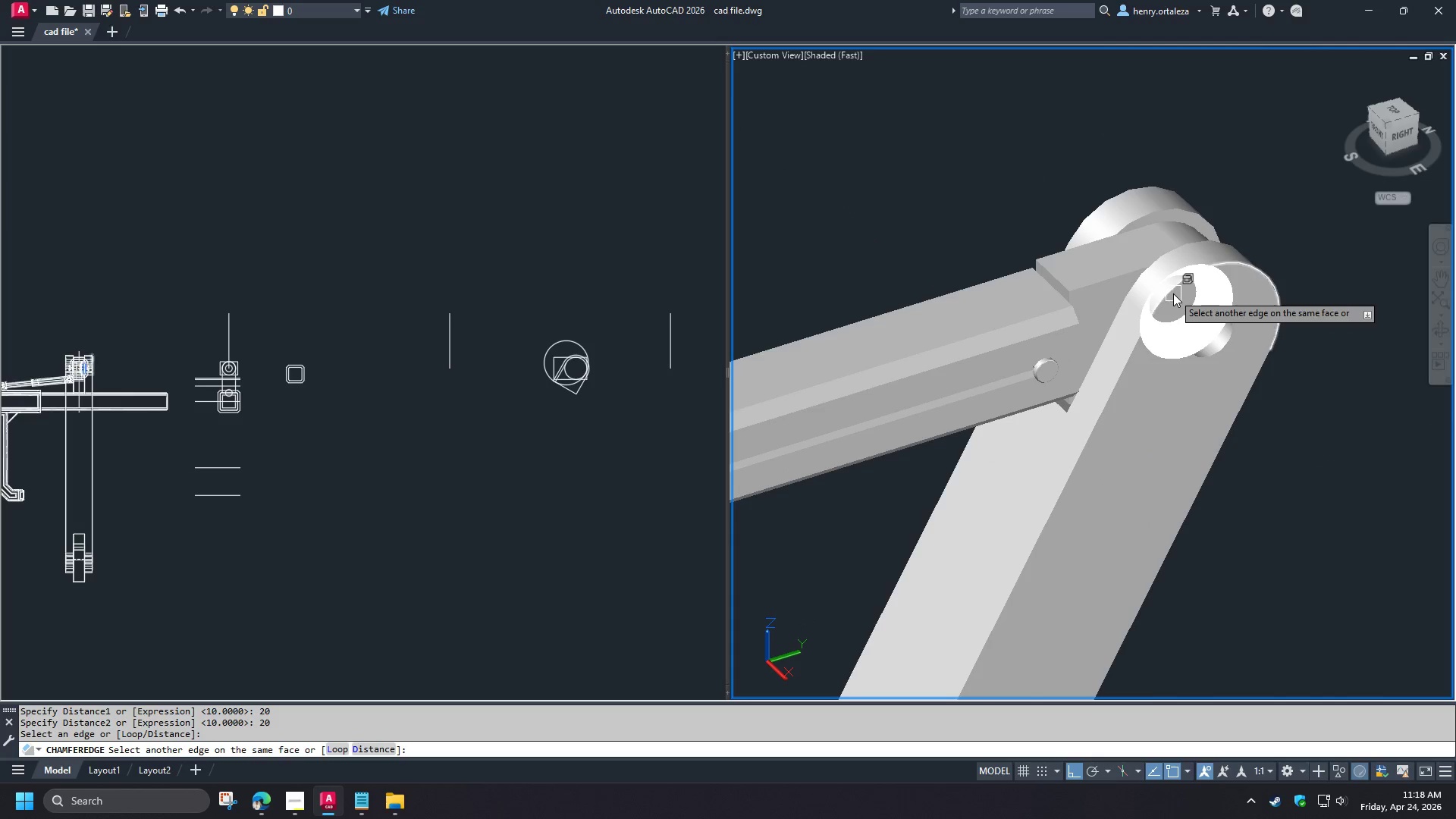 
scroll: coordinate [1172, 299], scroll_direction: up, amount: 2.0
 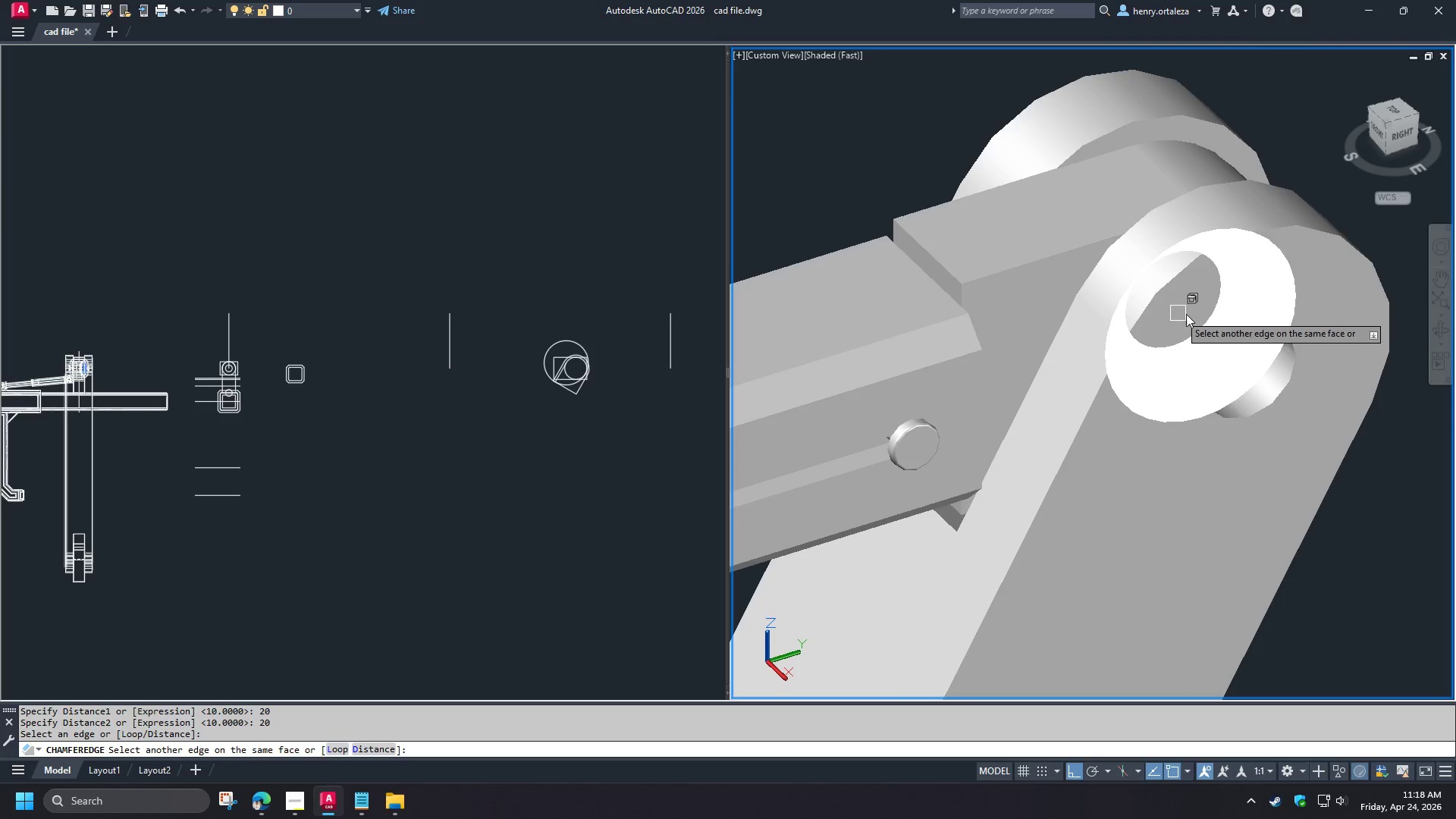 
key(Escape)
type(vs zx)
key(Backspace)
key(Backspace)
key(Backspace)
type(x )
 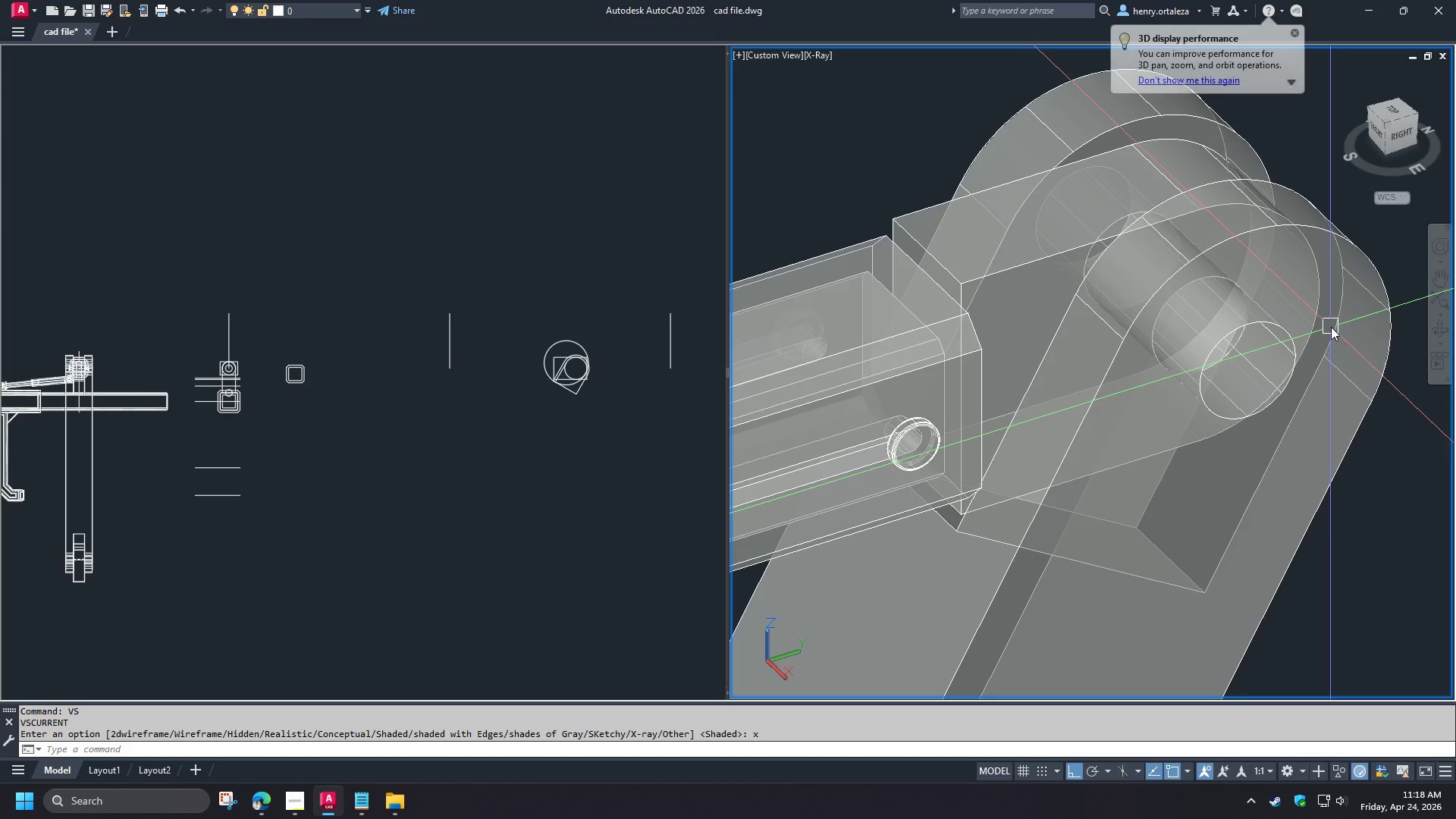 
hold_key(key=ShiftLeft, duration=1.16)
 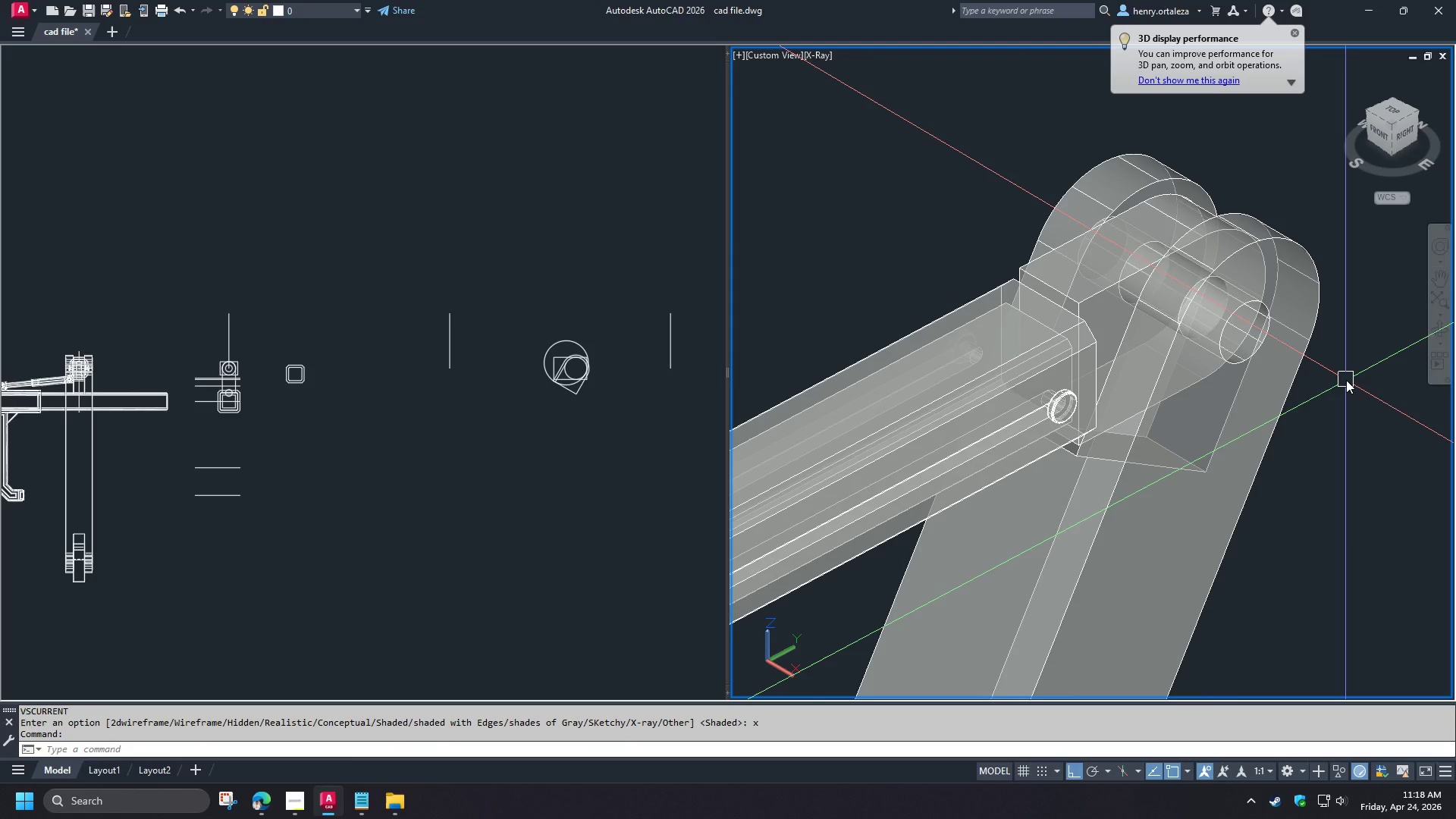 
scroll: coordinate [1219, 334], scroll_direction: down, amount: 1.0
 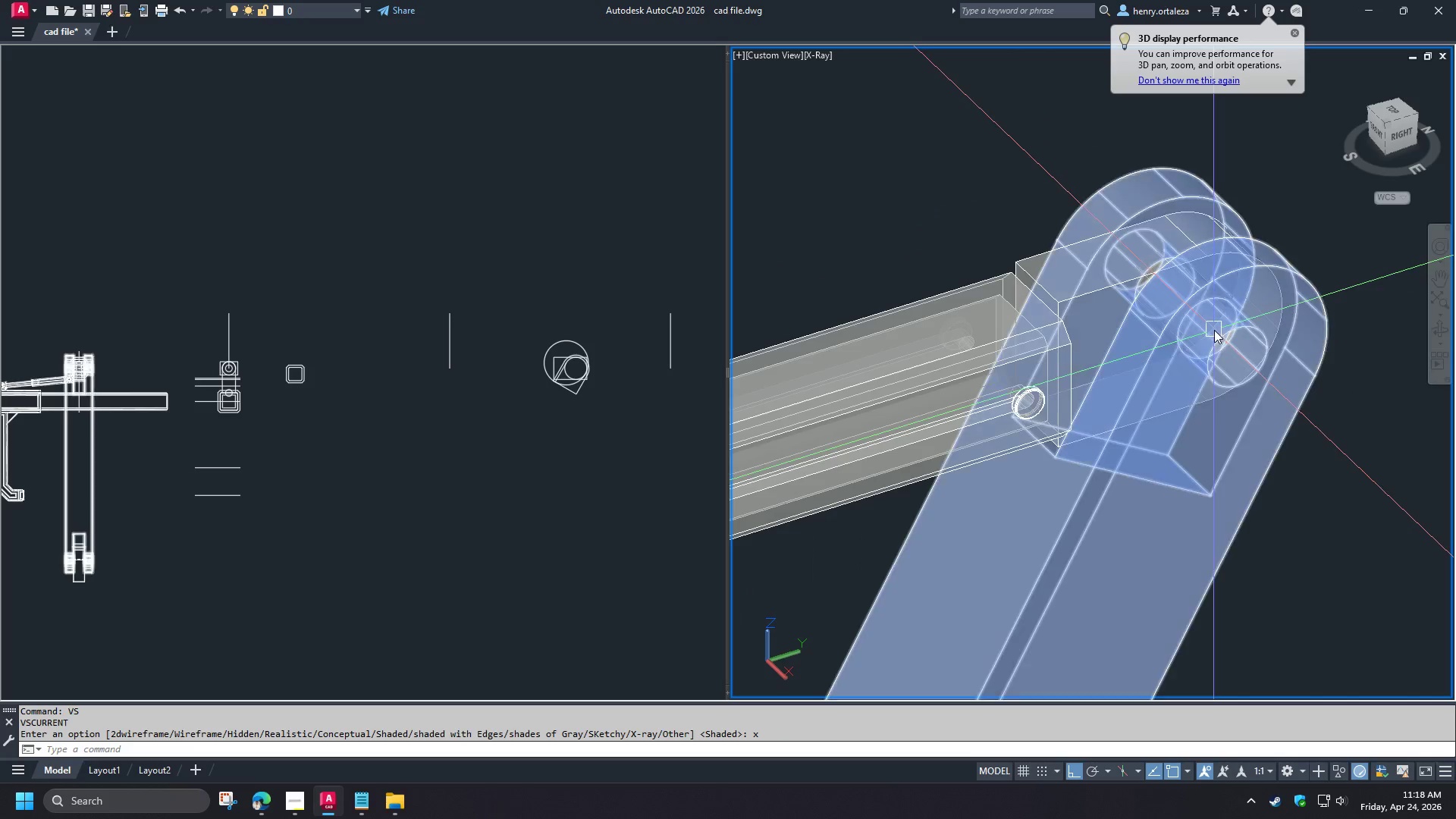 
type(f)
key(Escape)
type(cha)
 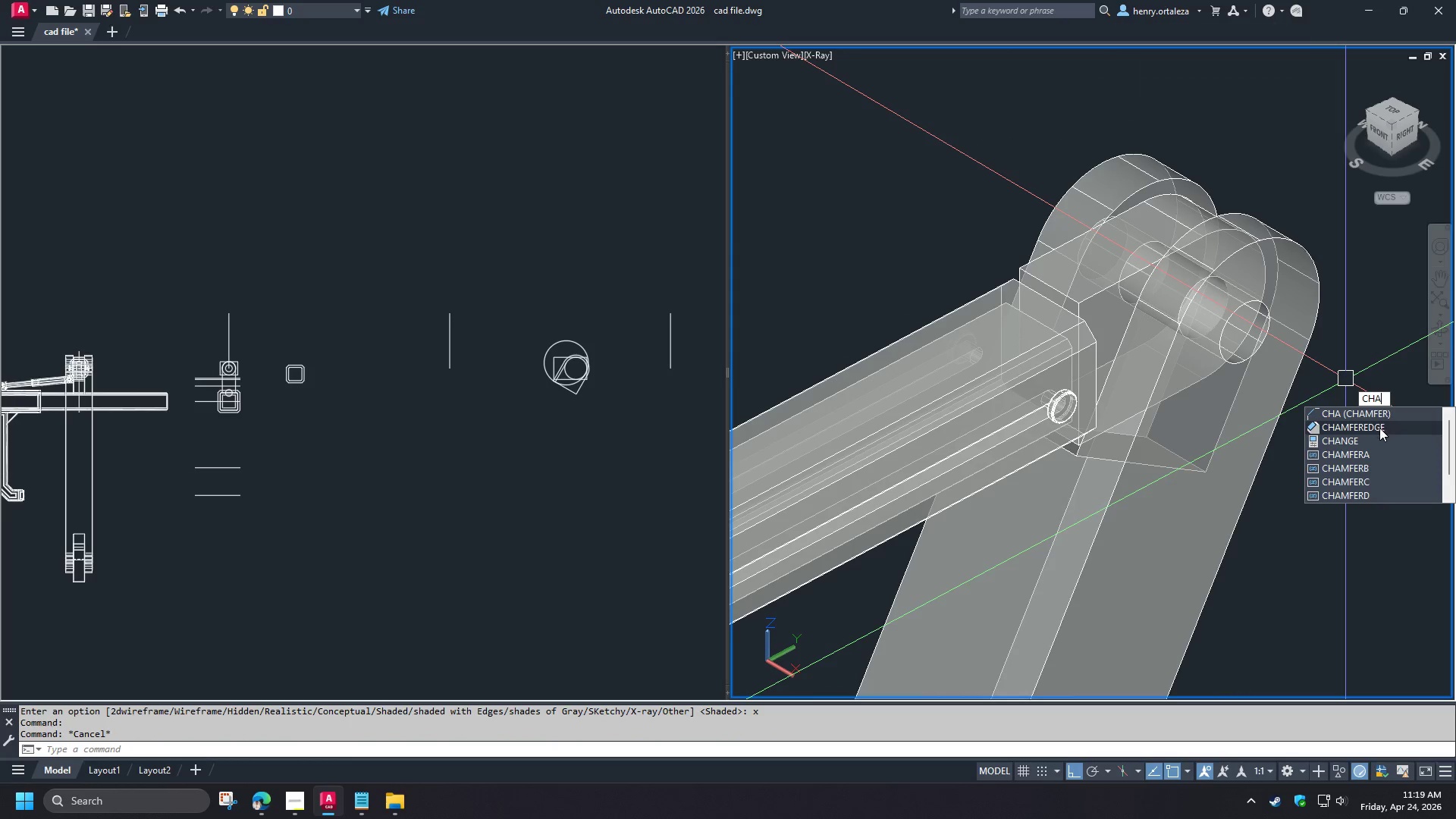 
left_click([1379, 428])
 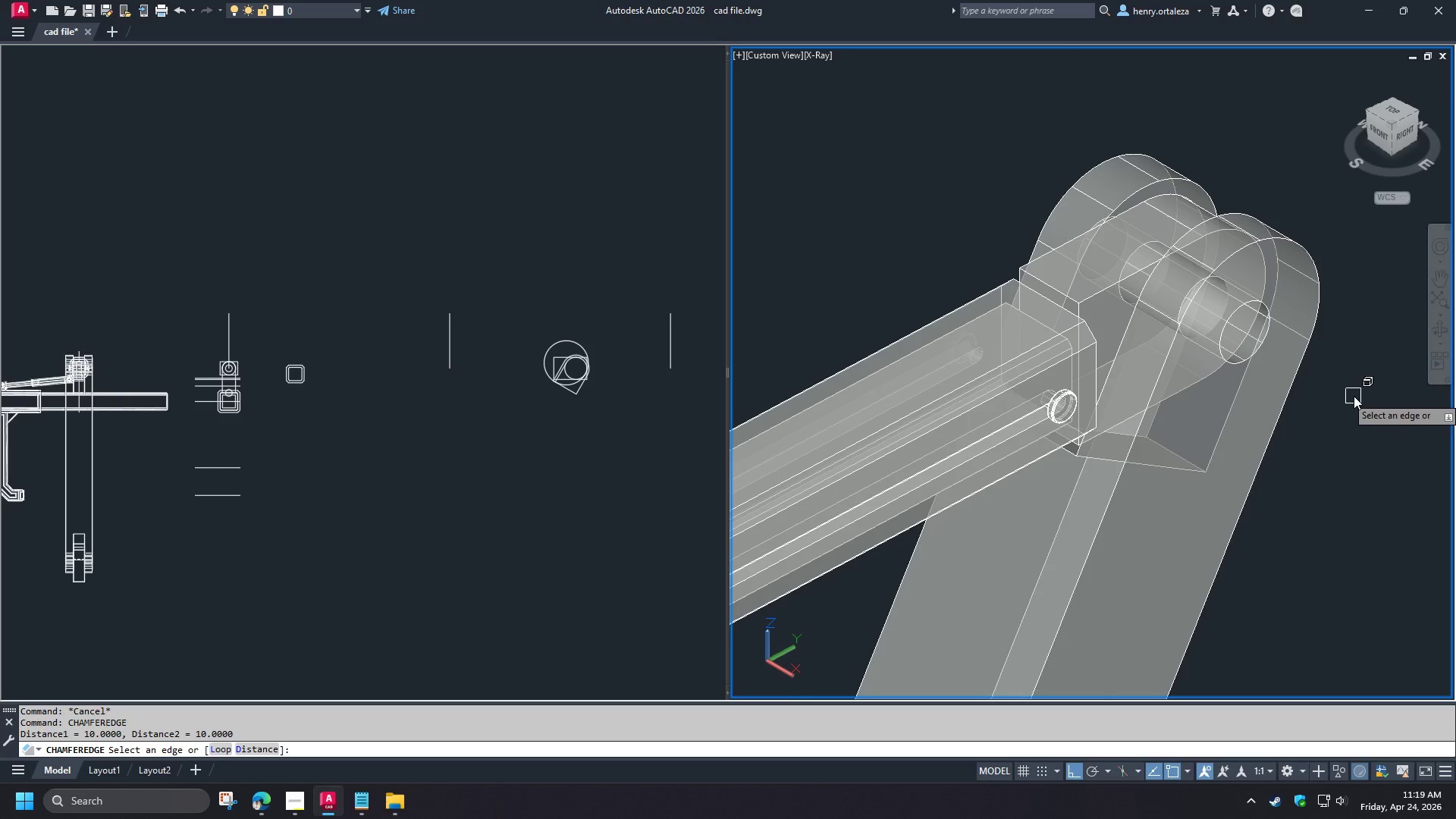 
key(D)
 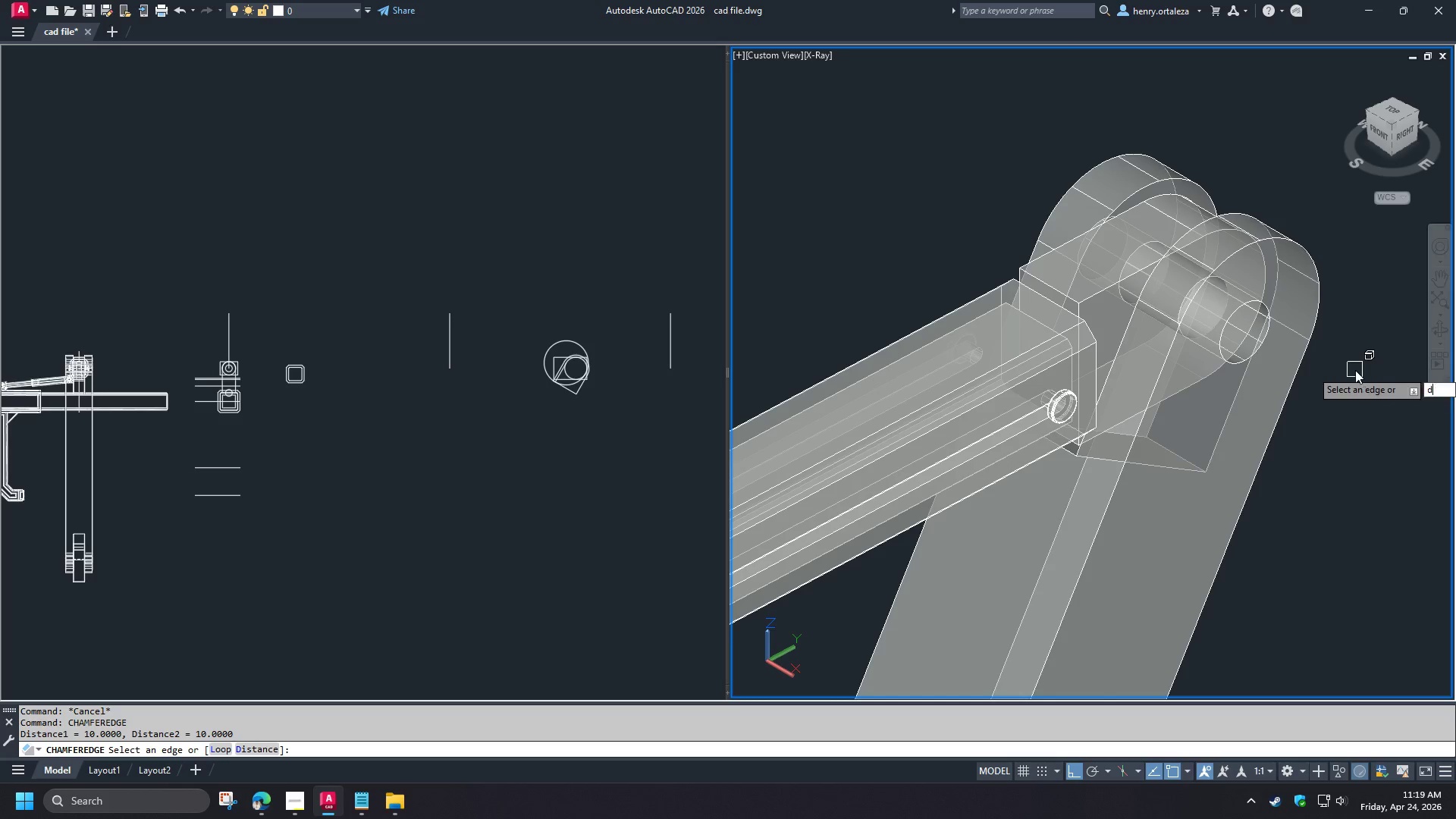 
key(Space)
 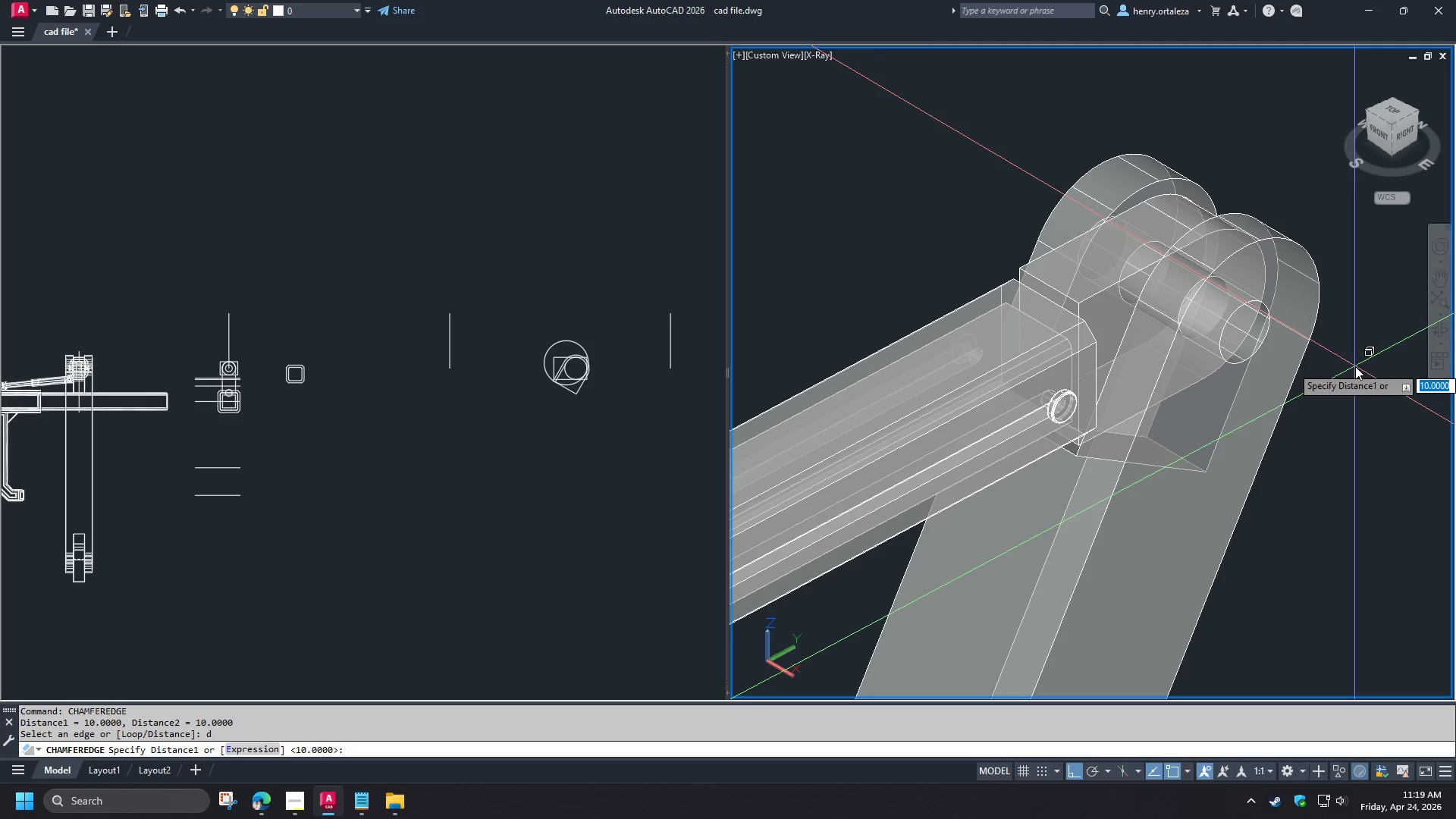 
key(Numpad2)
 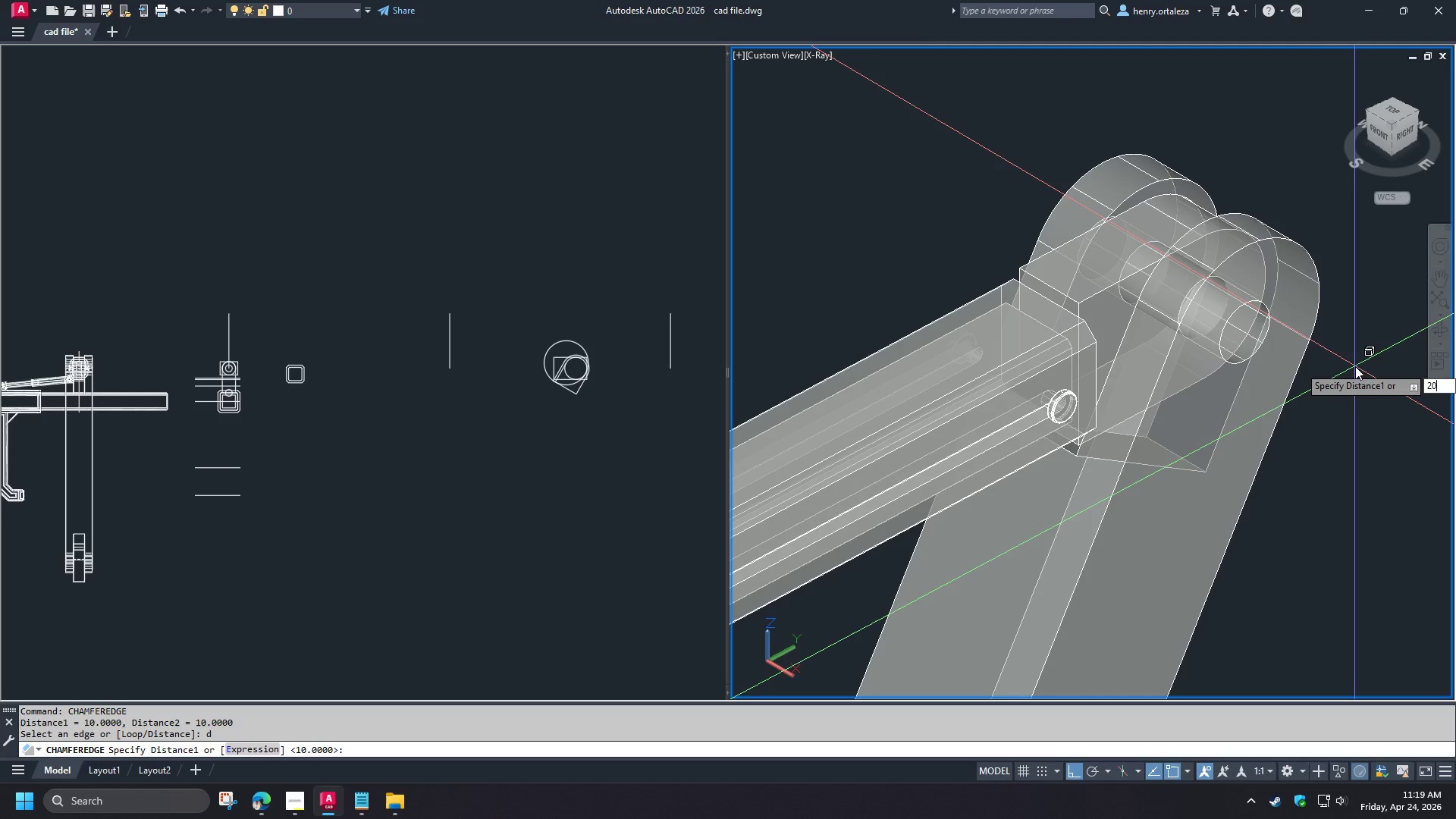 
key(Numpad0)
 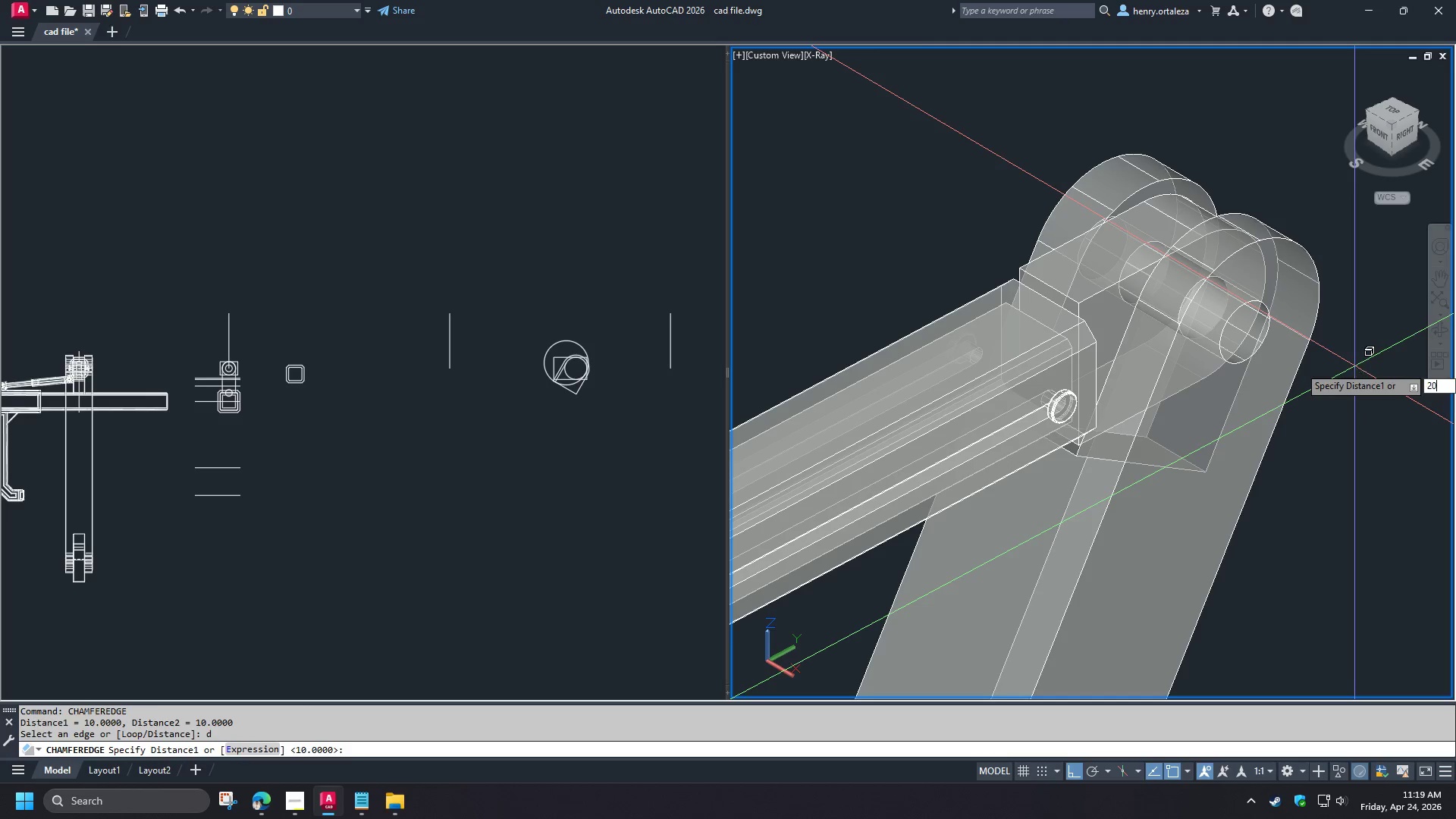 
key(NumpadEnter)
 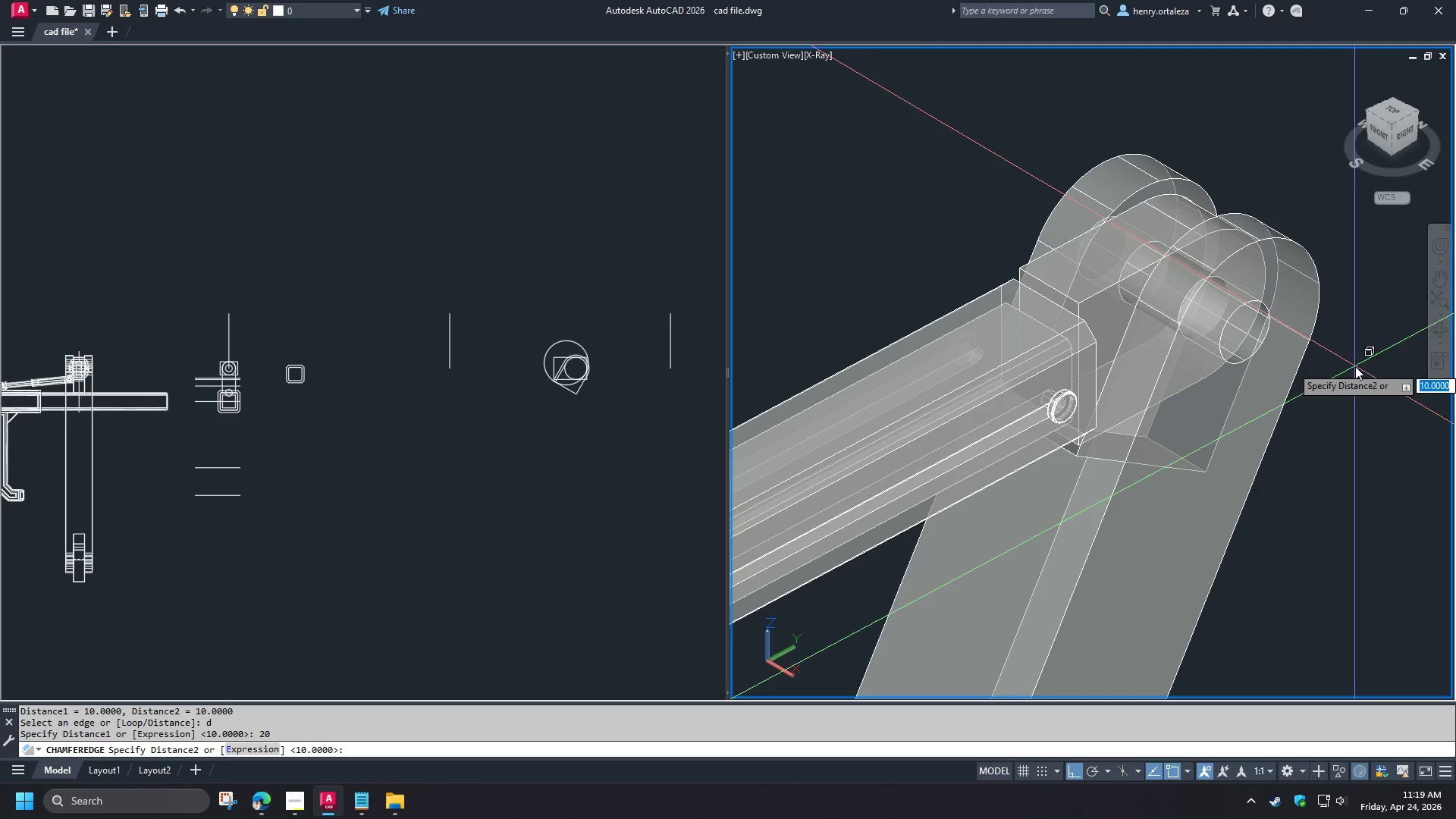 
key(Numpad2)
 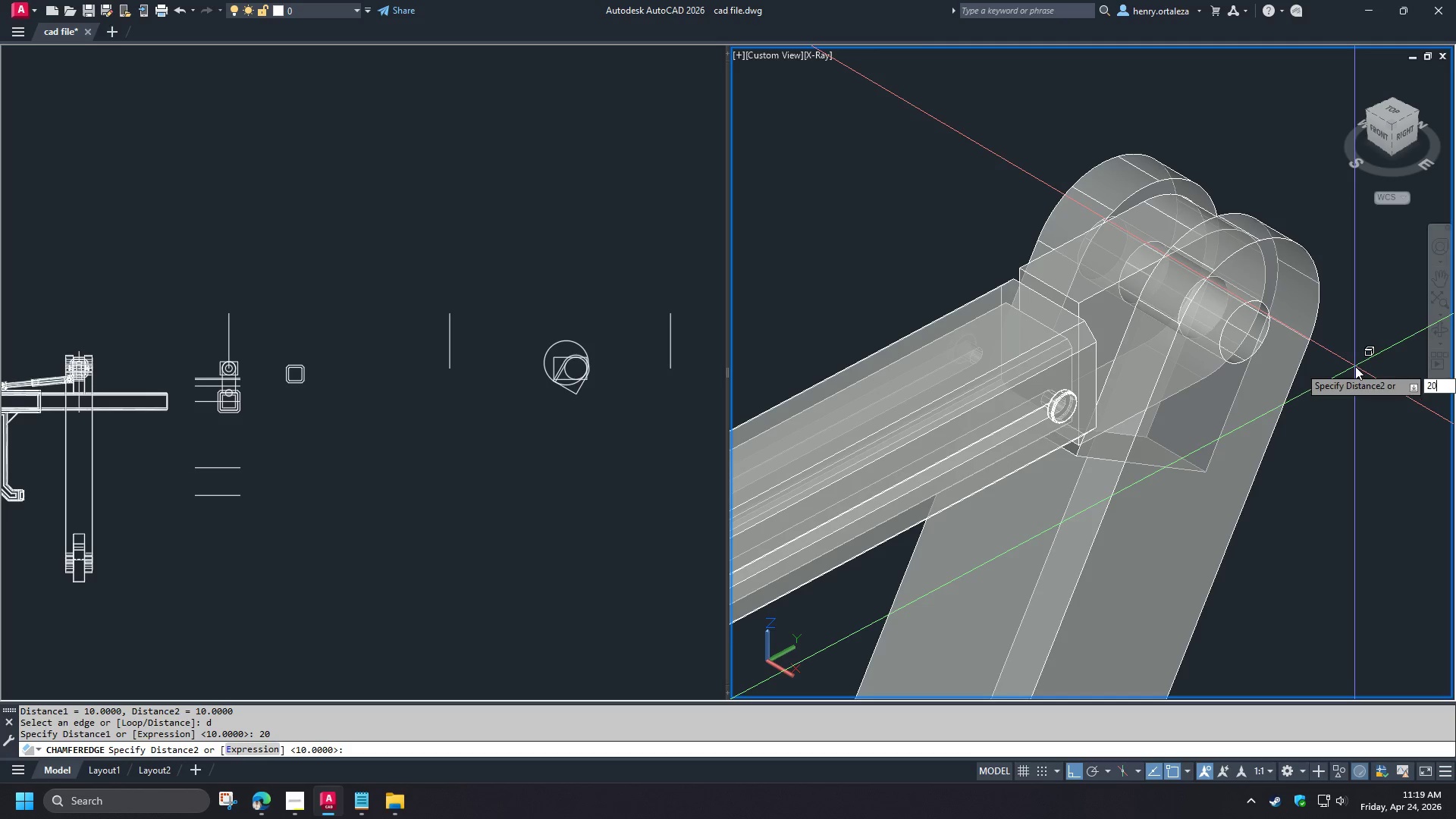 
key(Numpad0)
 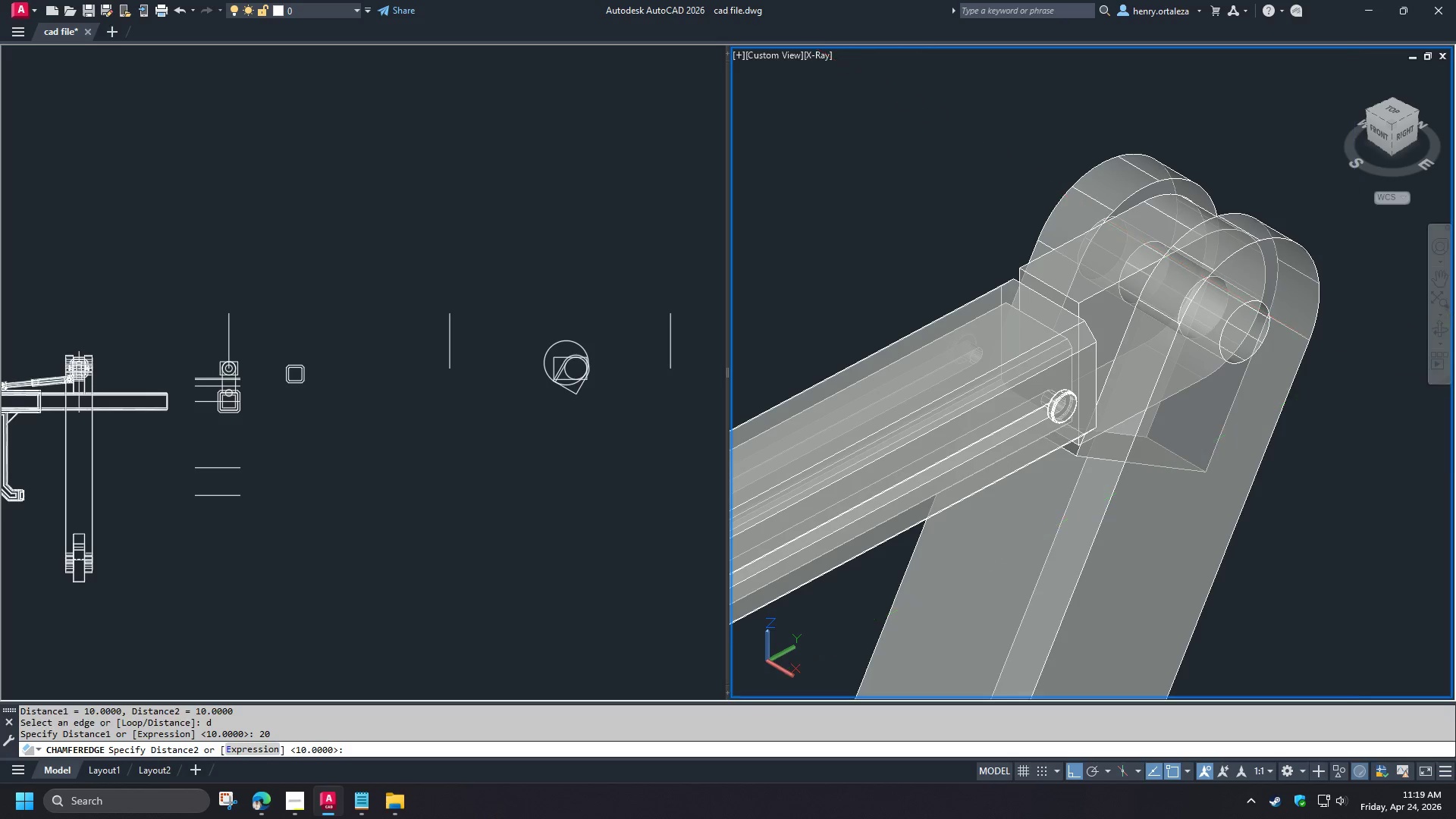 
key(NumpadEnter)
 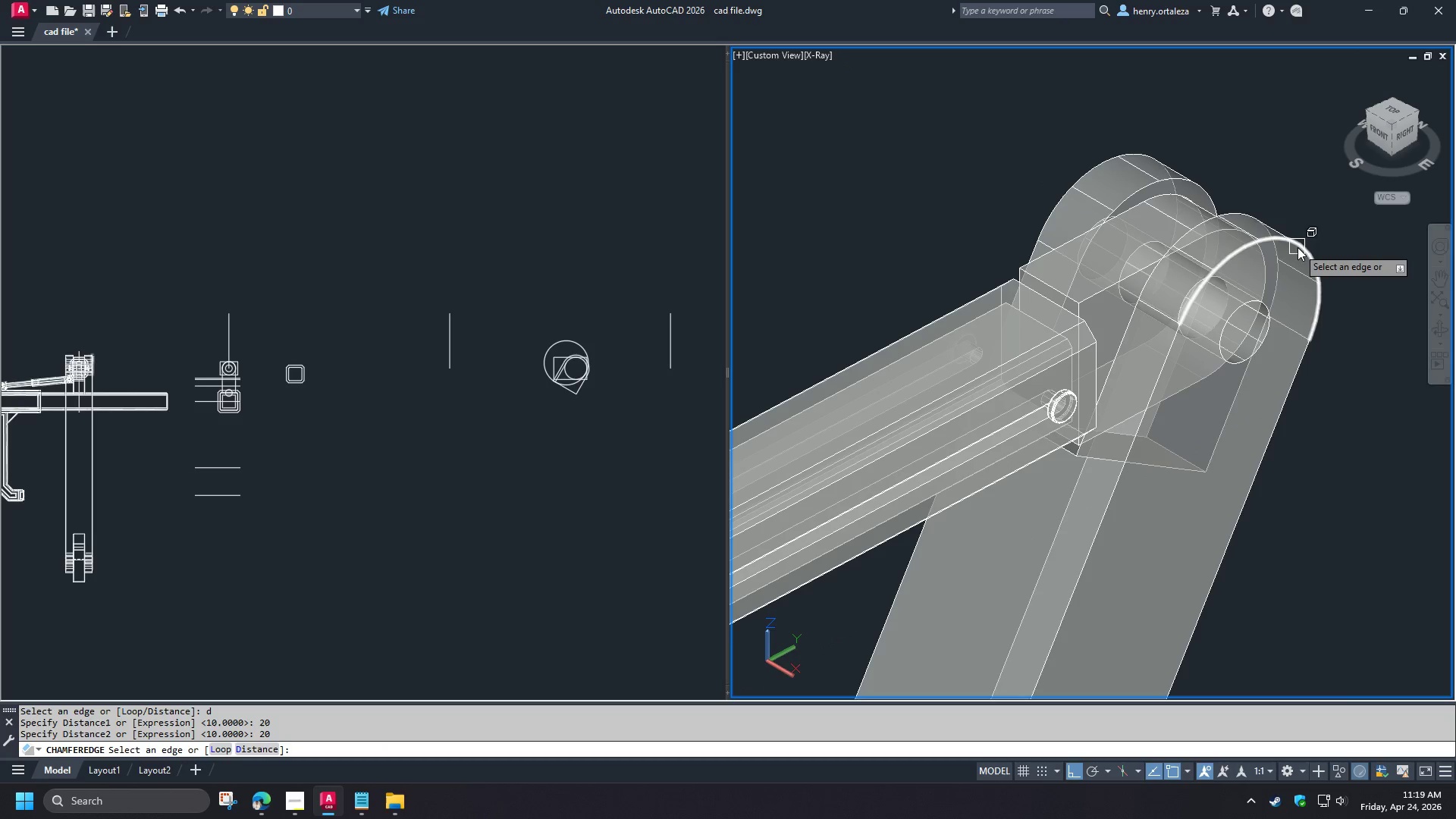 
left_click([1298, 247])
 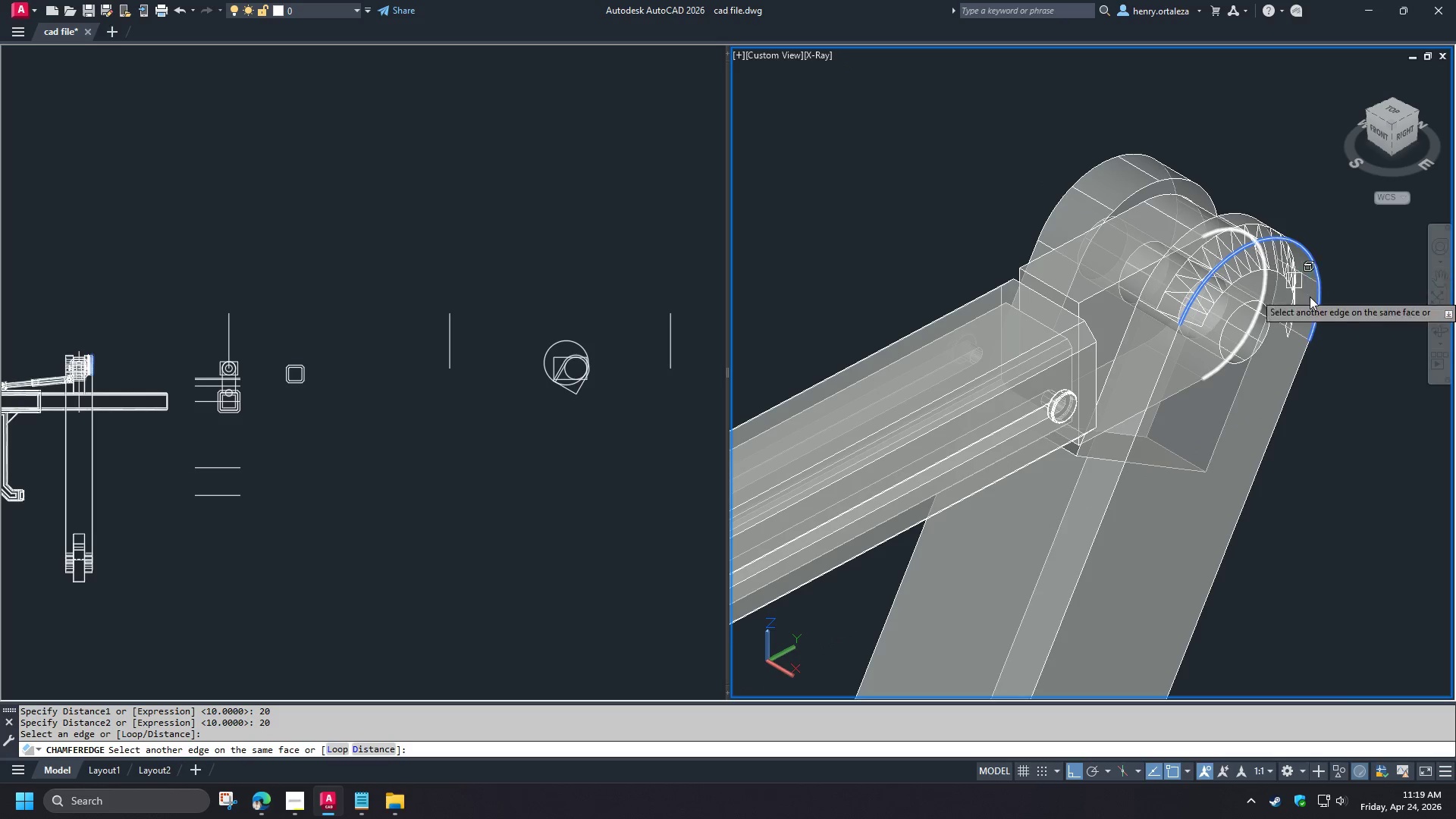 
key(Escape)
 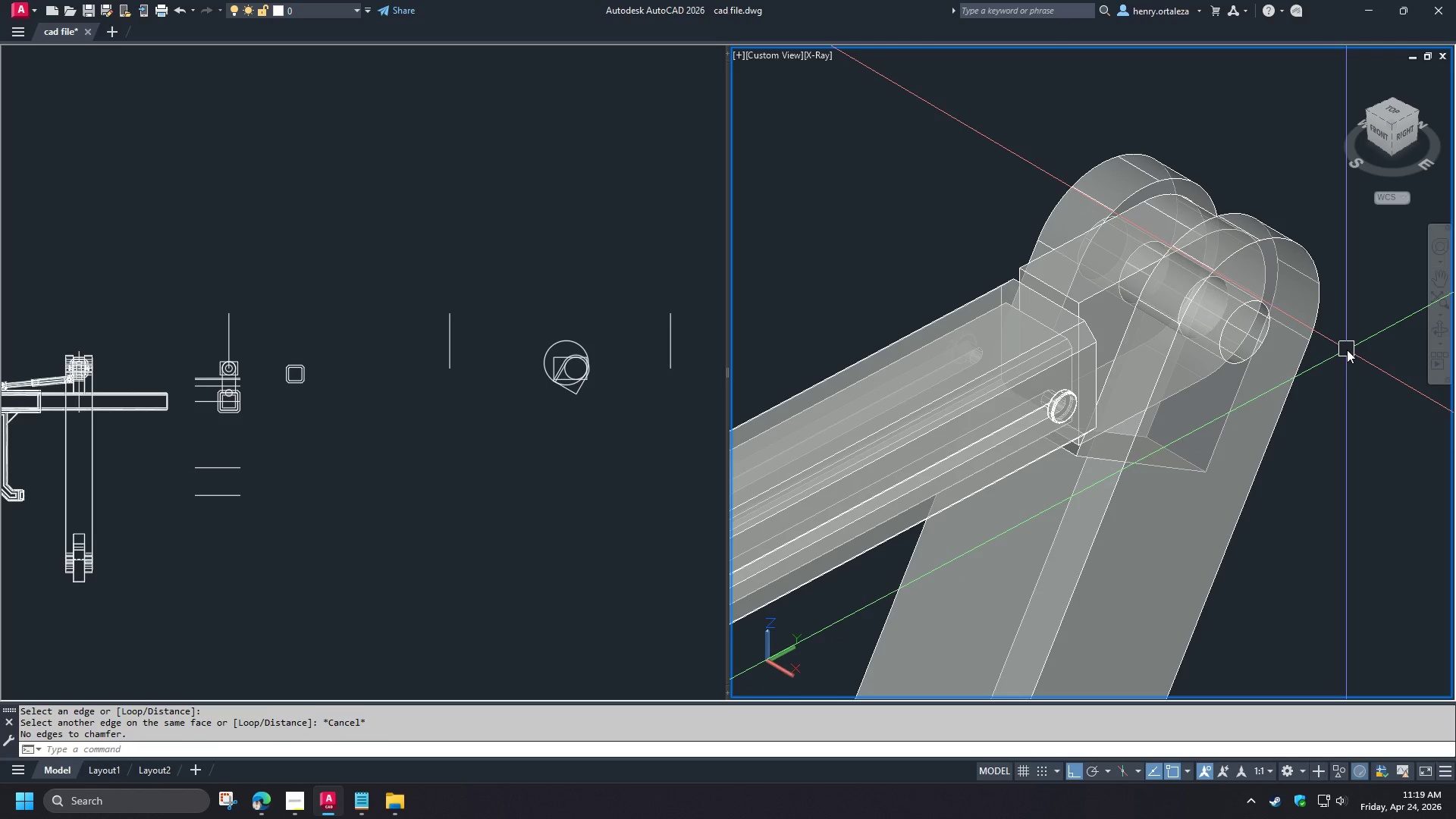 
key(Escape)
 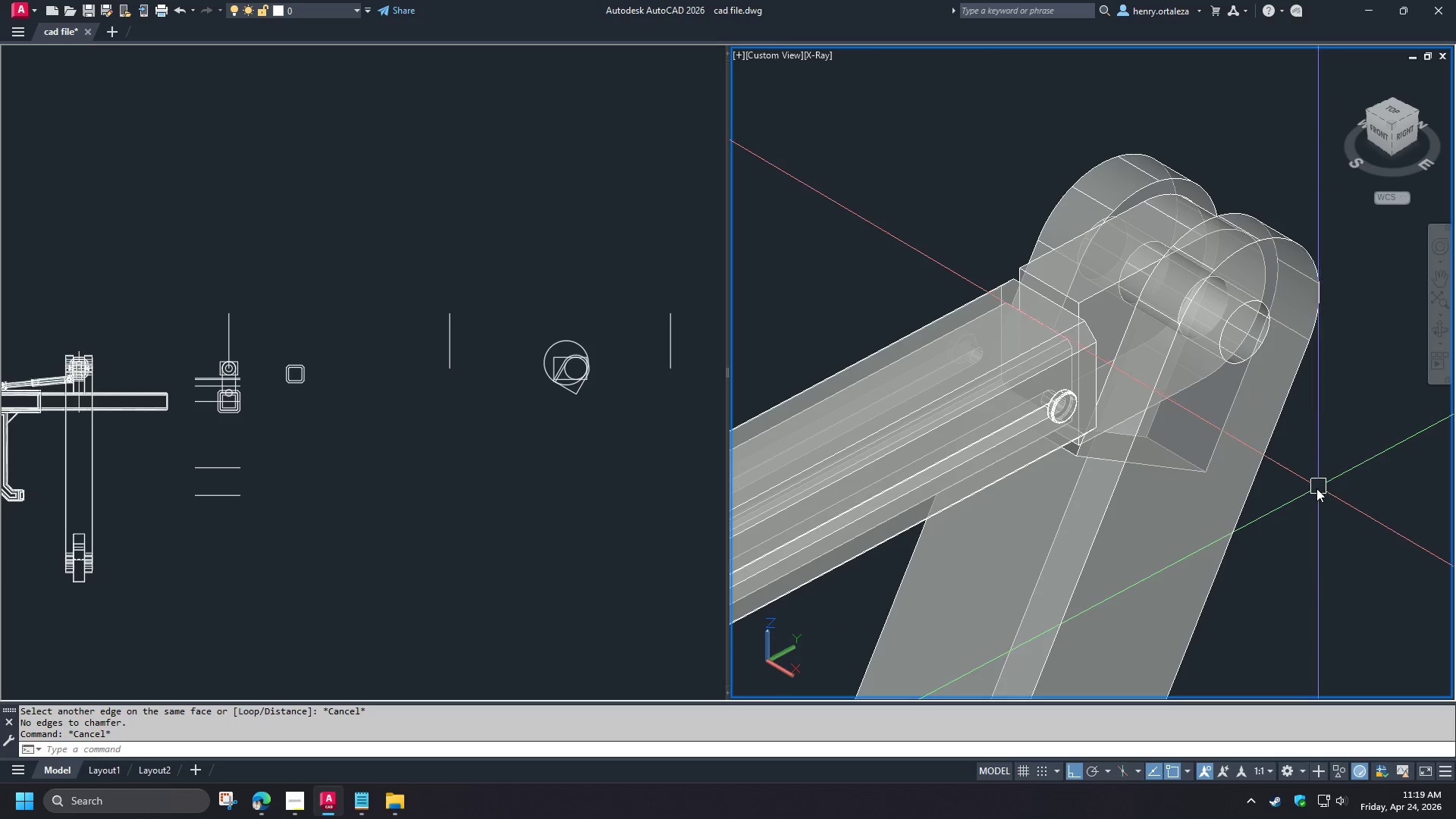 
wait(18.38)
 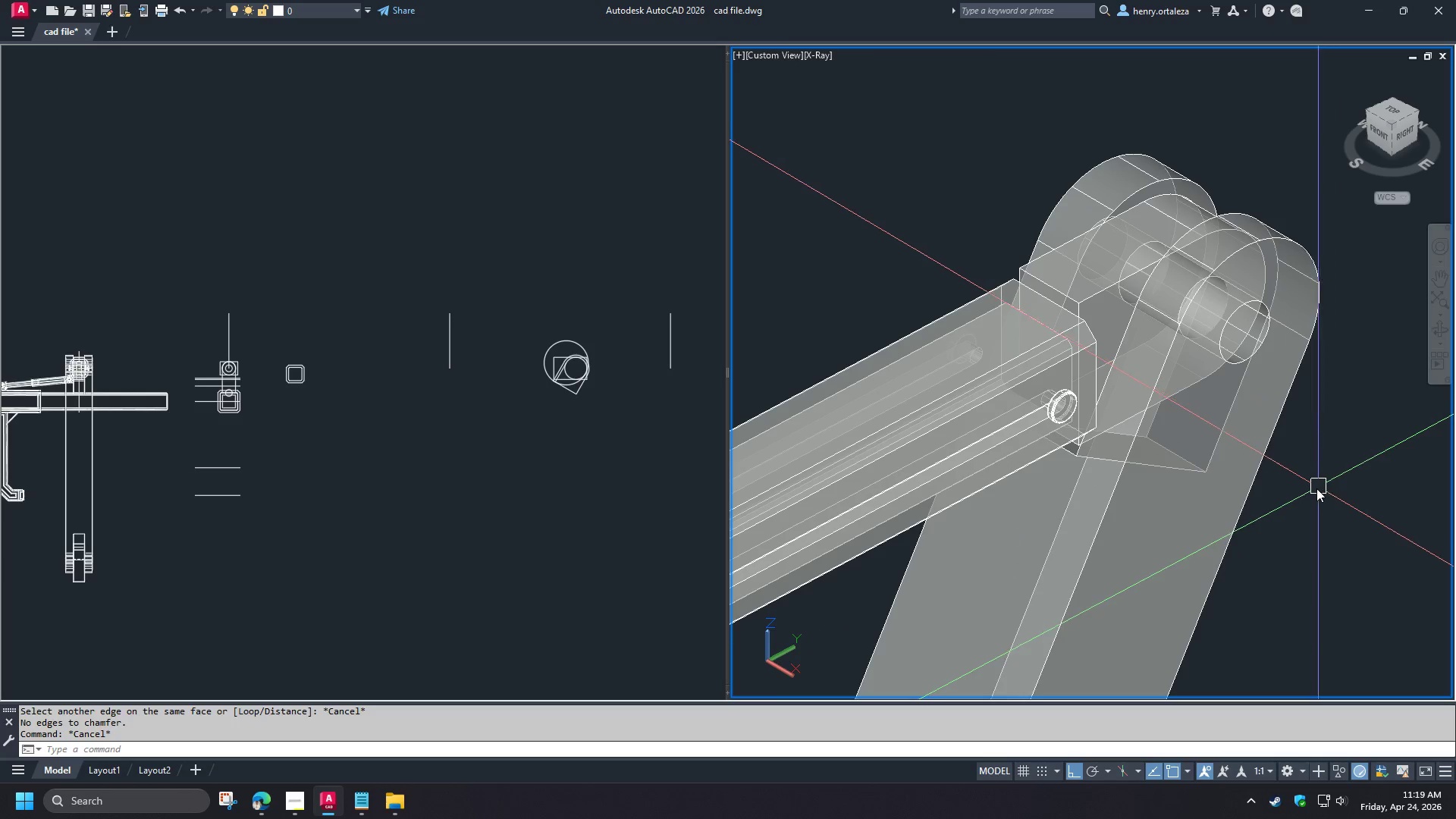 
scroll: coordinate [1041, 293], scroll_direction: up, amount: 3.0
 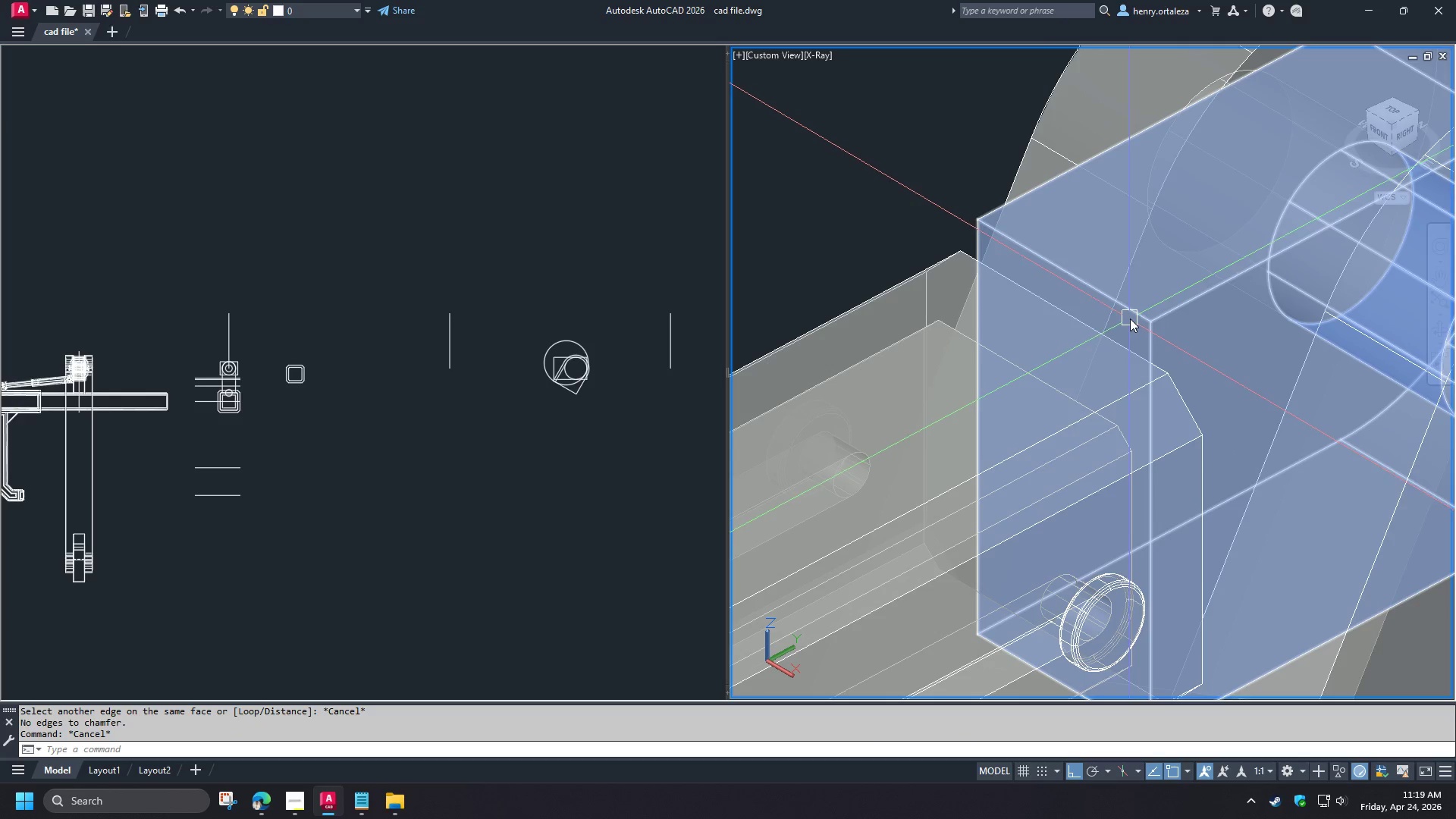 
scroll: coordinate [1043, 368], scroll_direction: down, amount: 6.0
 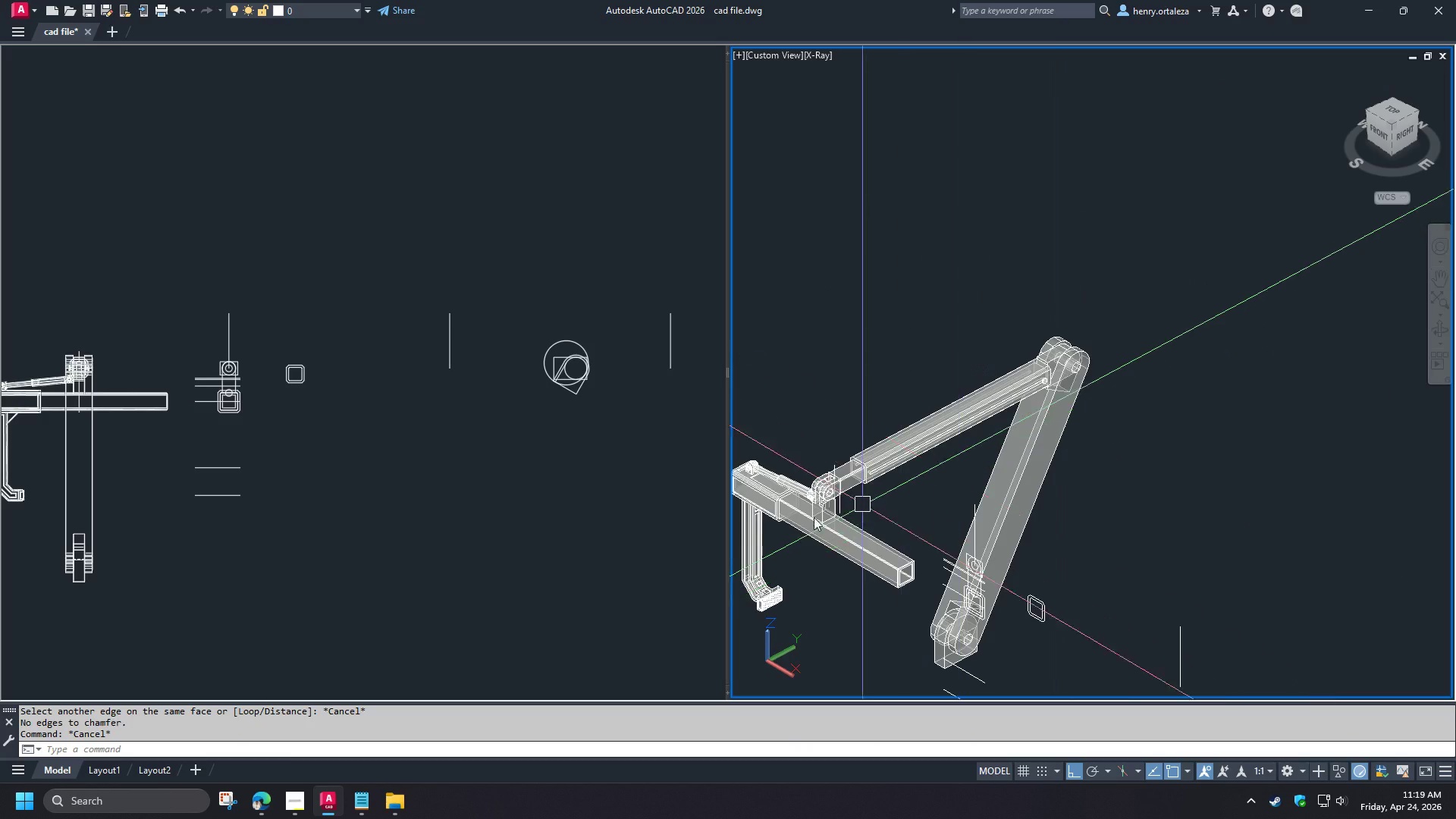 
scroll: coordinate [1016, 350], scroll_direction: up, amount: 11.0
 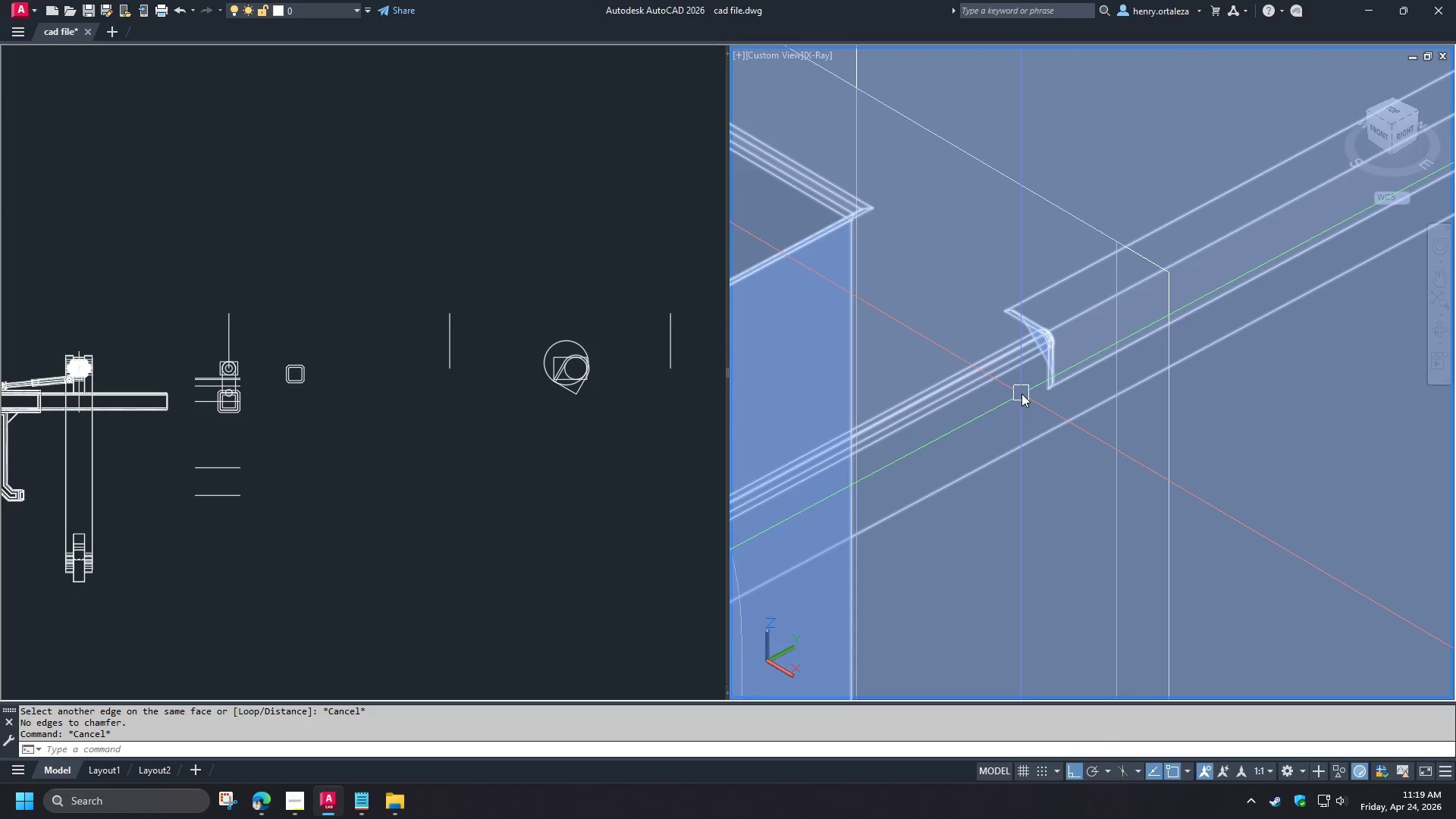 
scroll: coordinate [988, 428], scroll_direction: down, amount: 6.0
 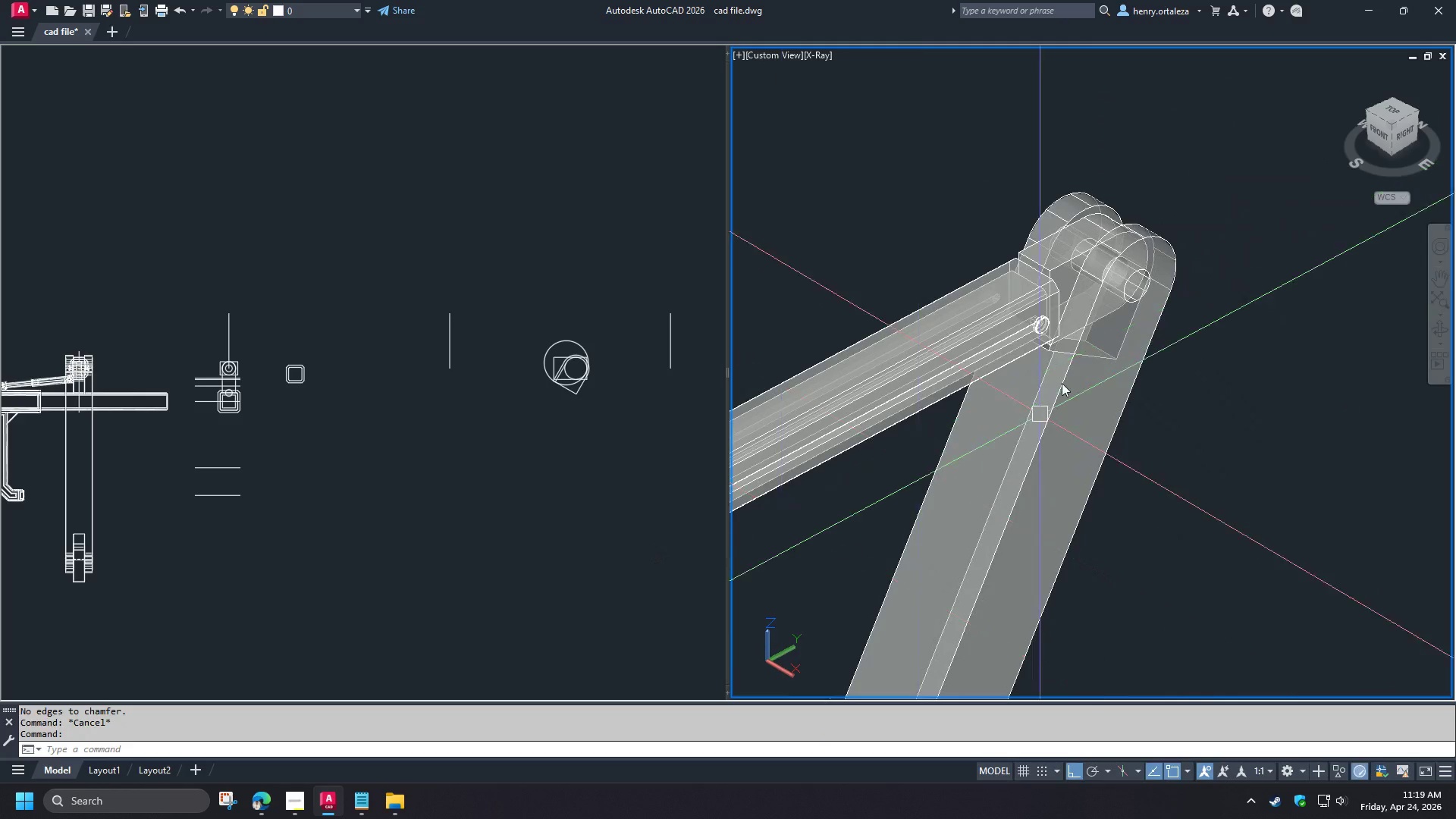 
scroll: coordinate [1055, 353], scroll_direction: up, amount: 4.0
 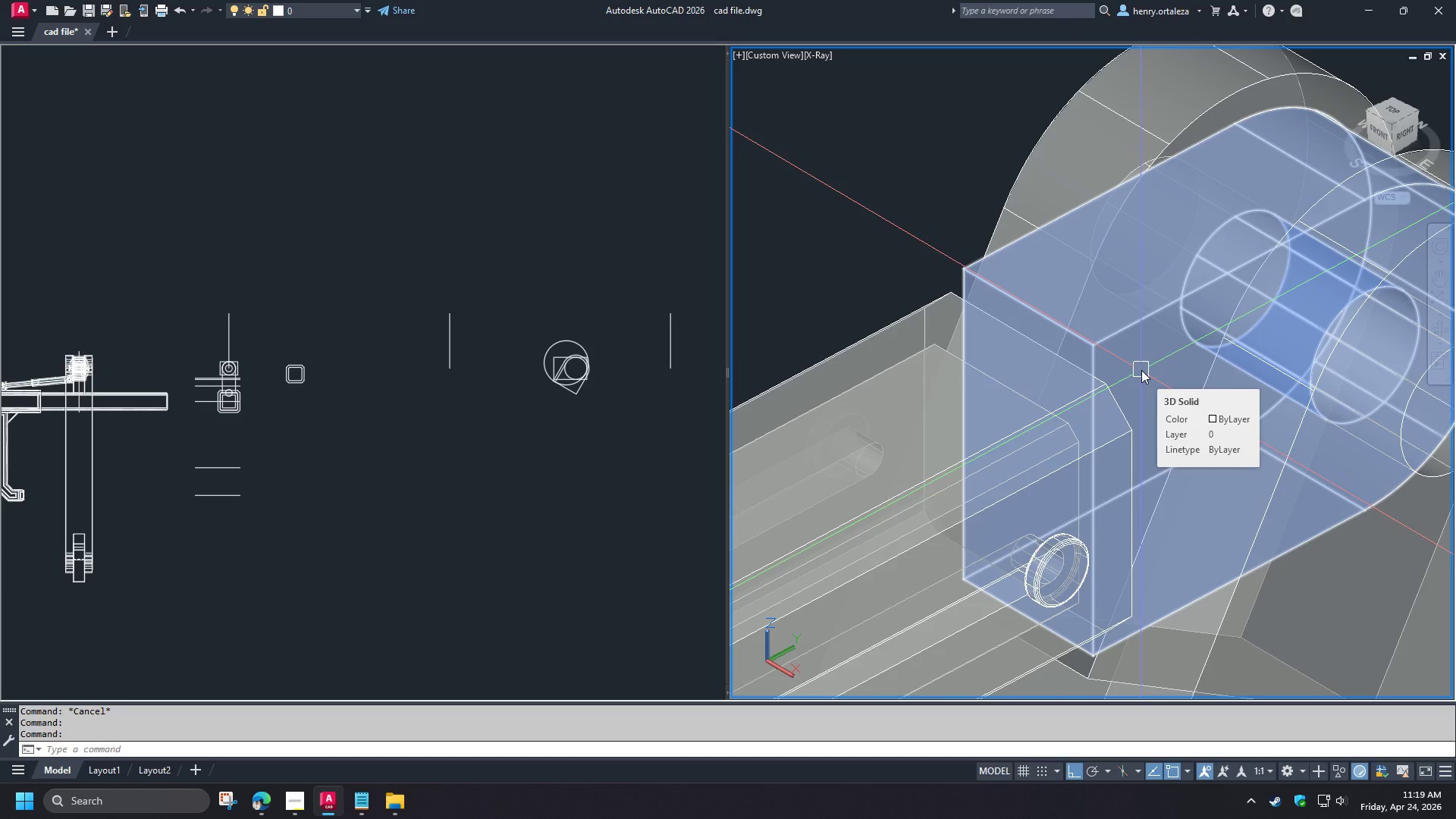 
wait(6.98)
 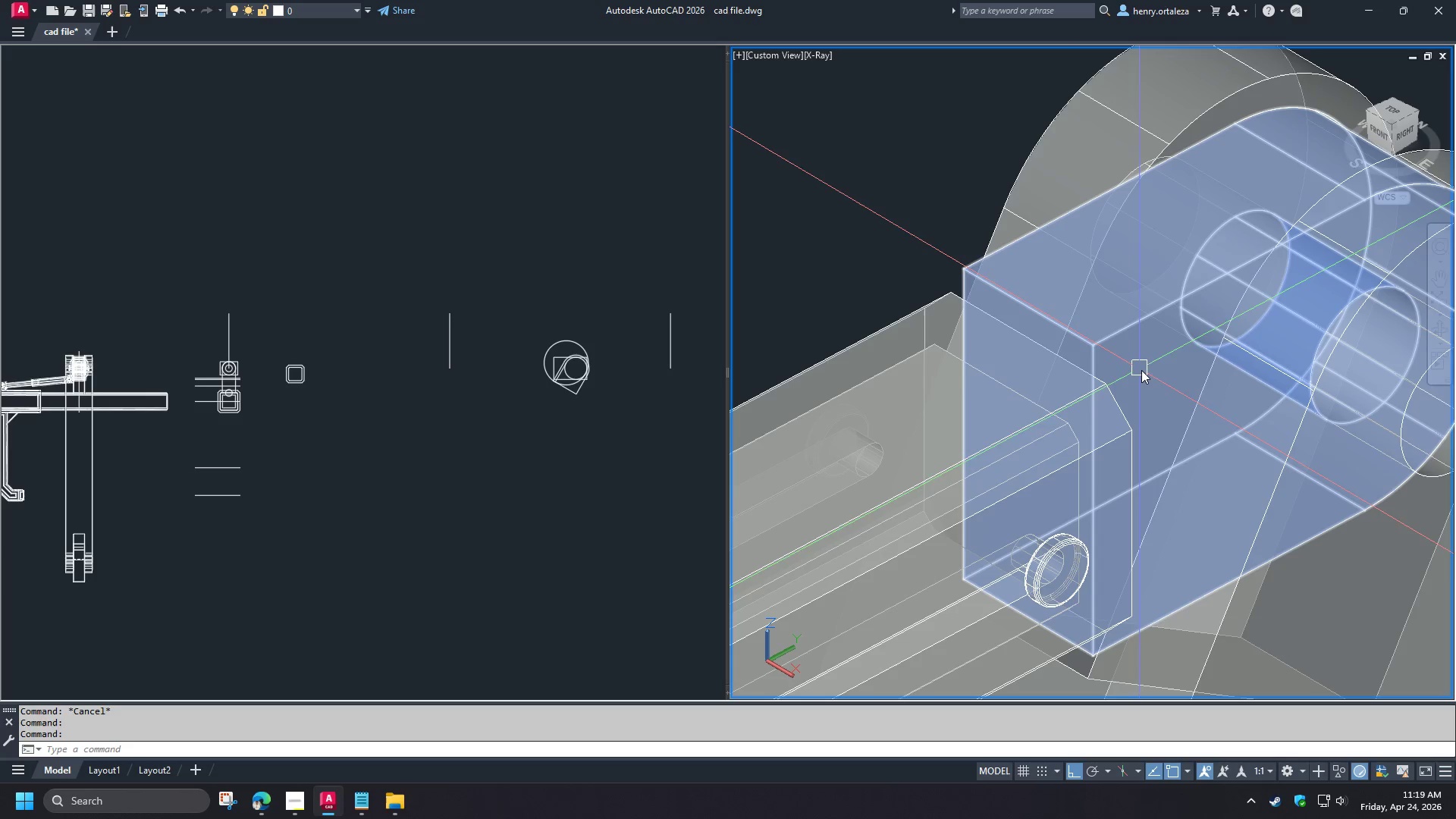 
scroll: coordinate [1142, 369], scroll_direction: down, amount: 5.0
 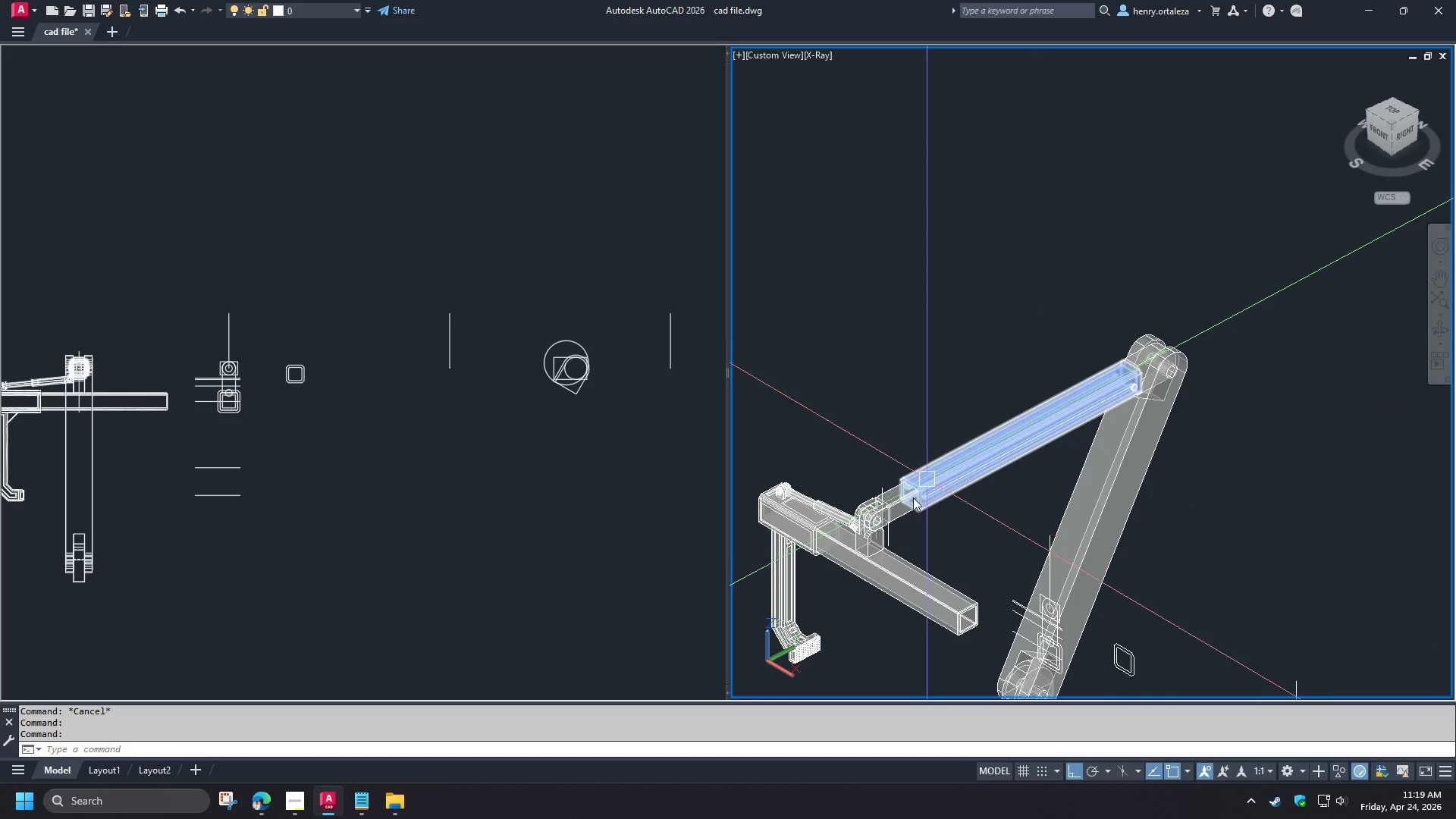 
scroll: coordinate [910, 495], scroll_direction: up, amount: 5.0
 